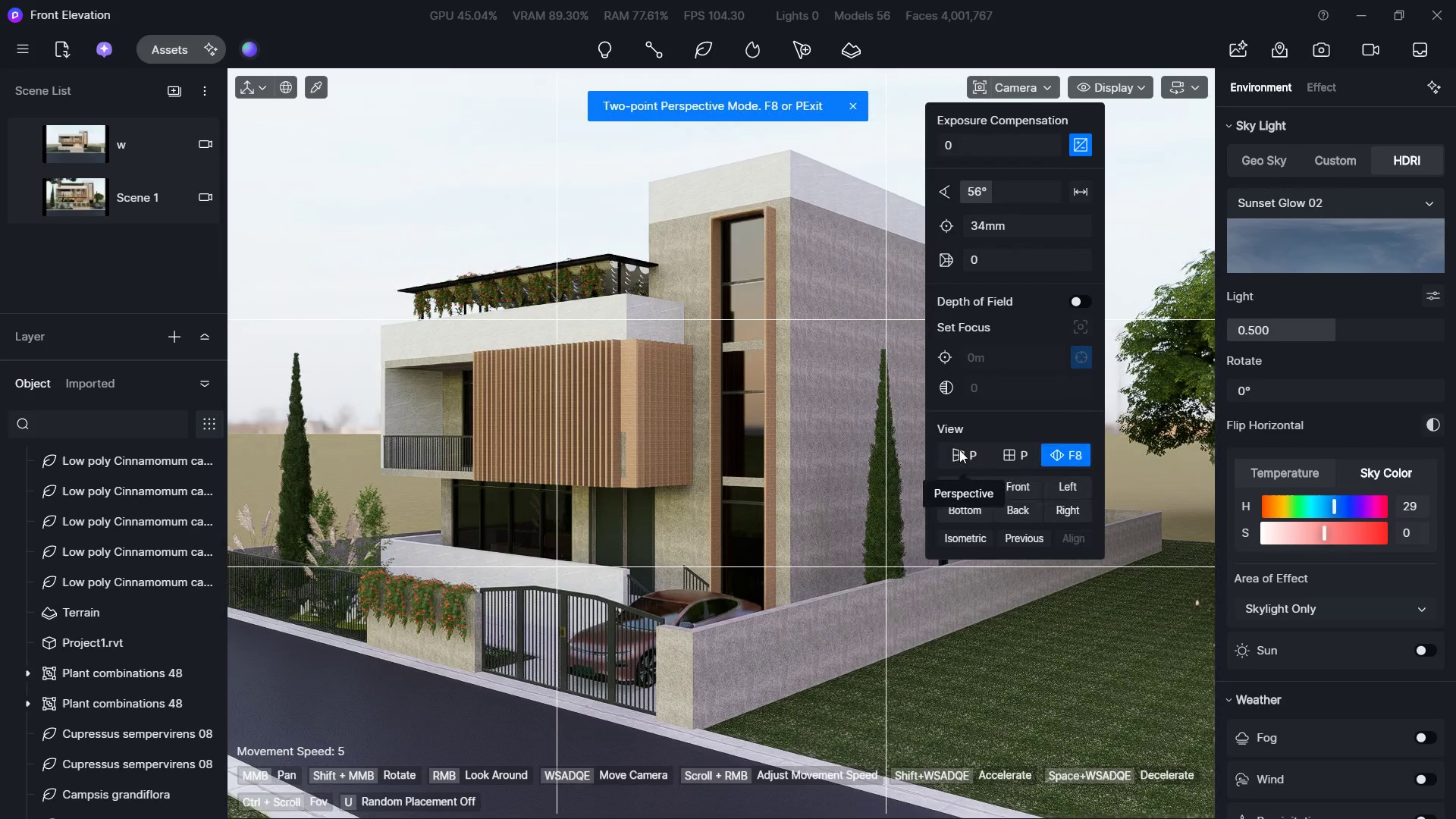 
left_click([959, 450])
 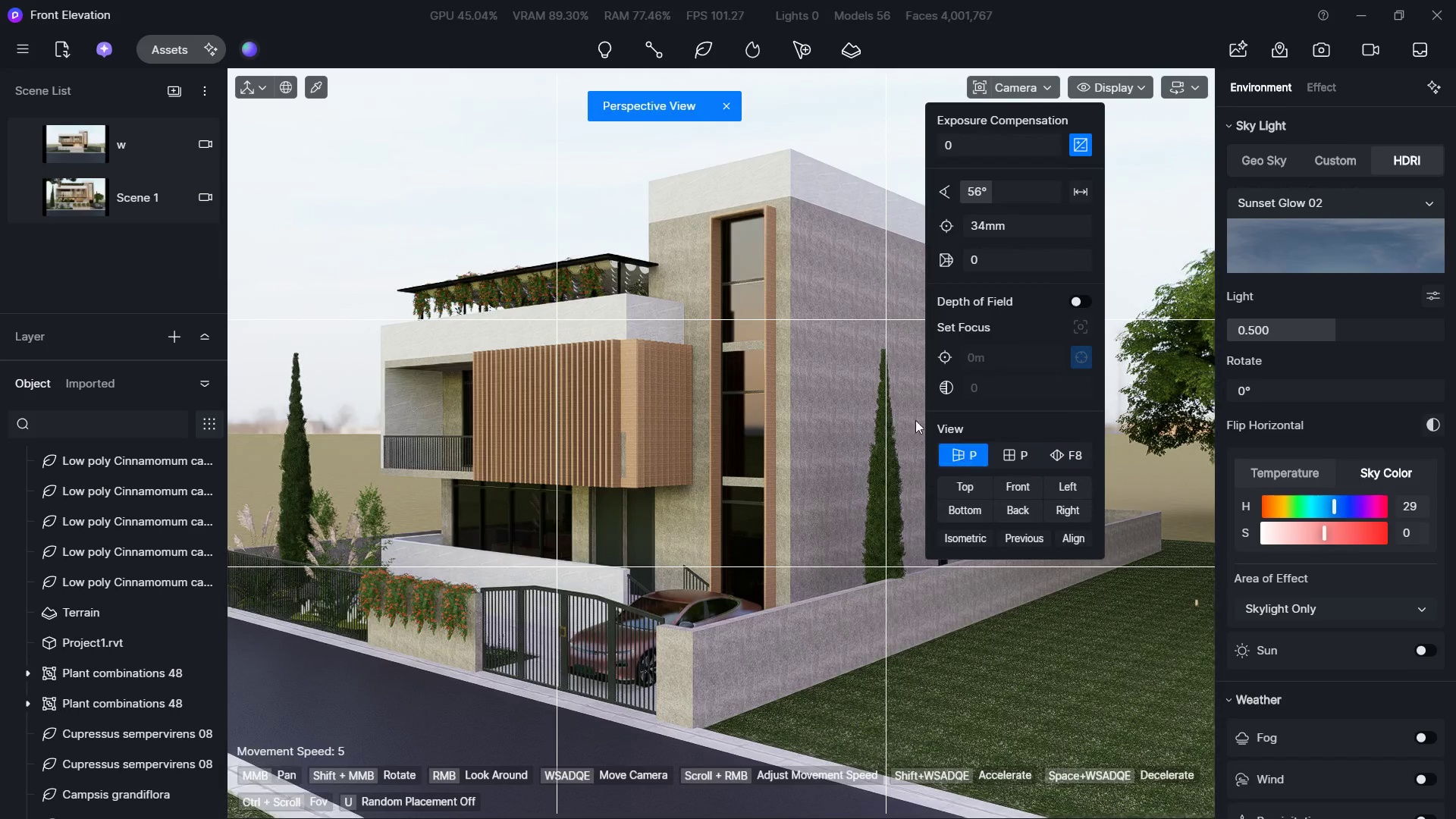 
left_click([551, 194])
 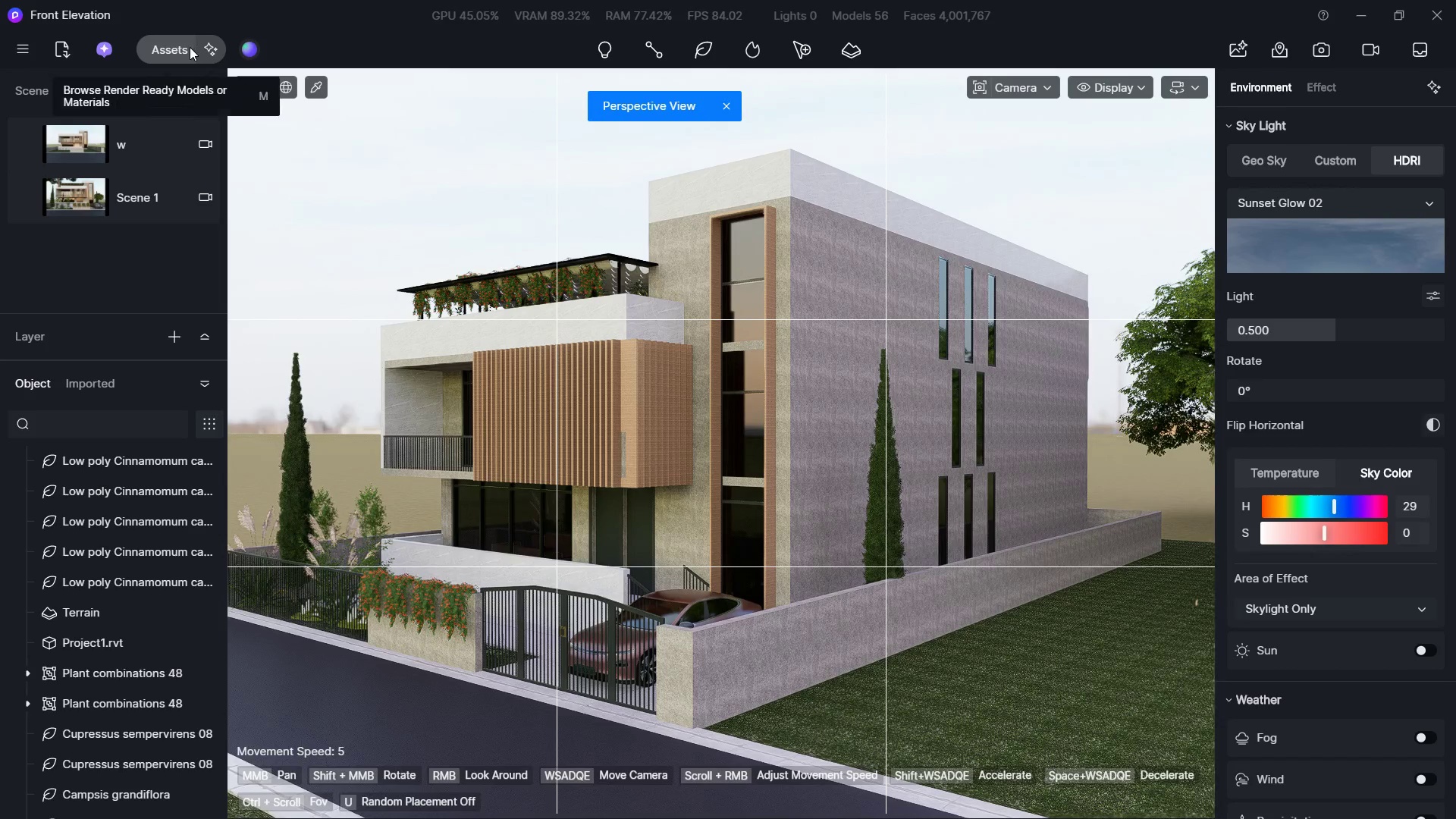 
left_click([173, 52])
 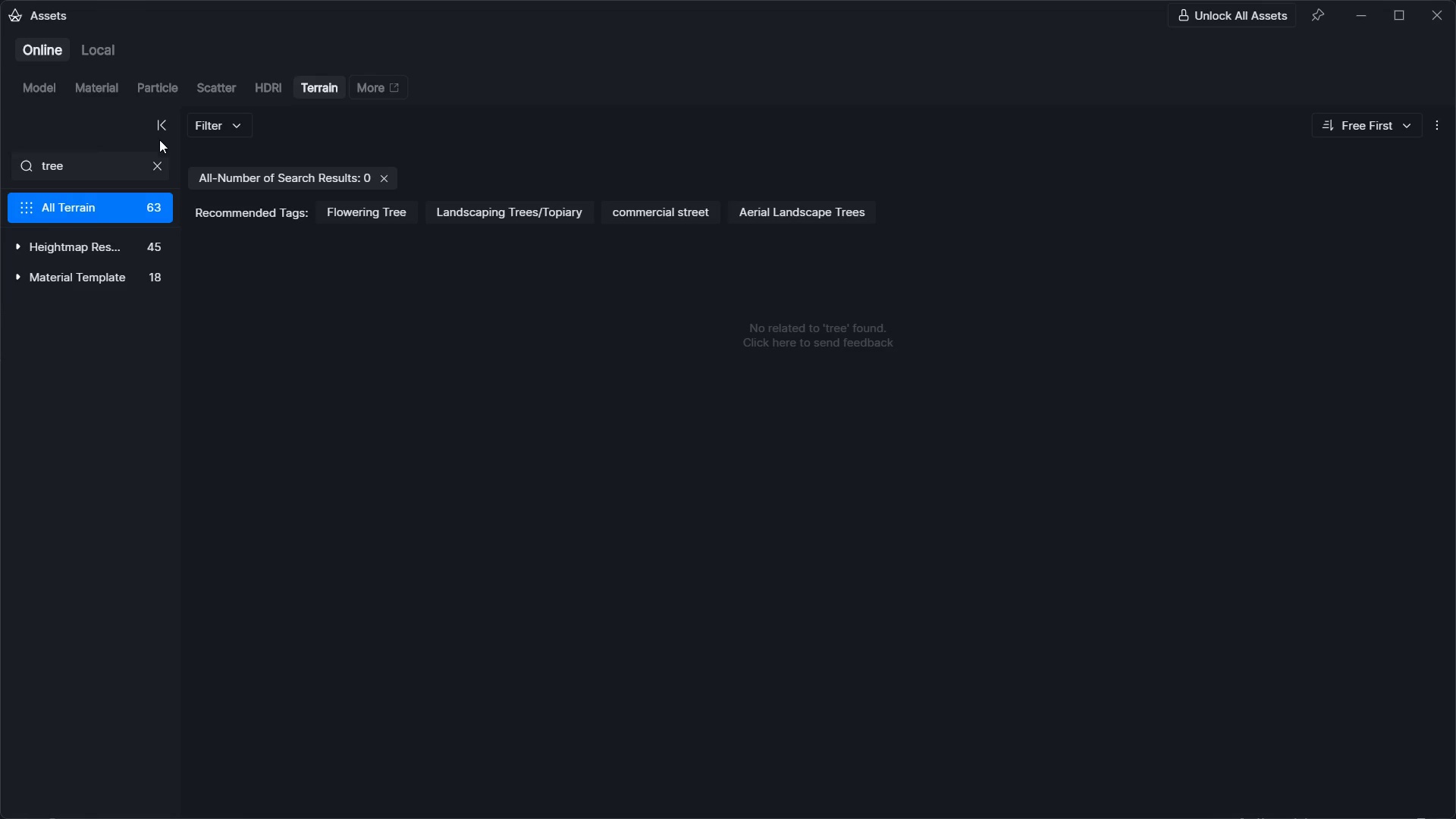 
left_click([150, 164])
 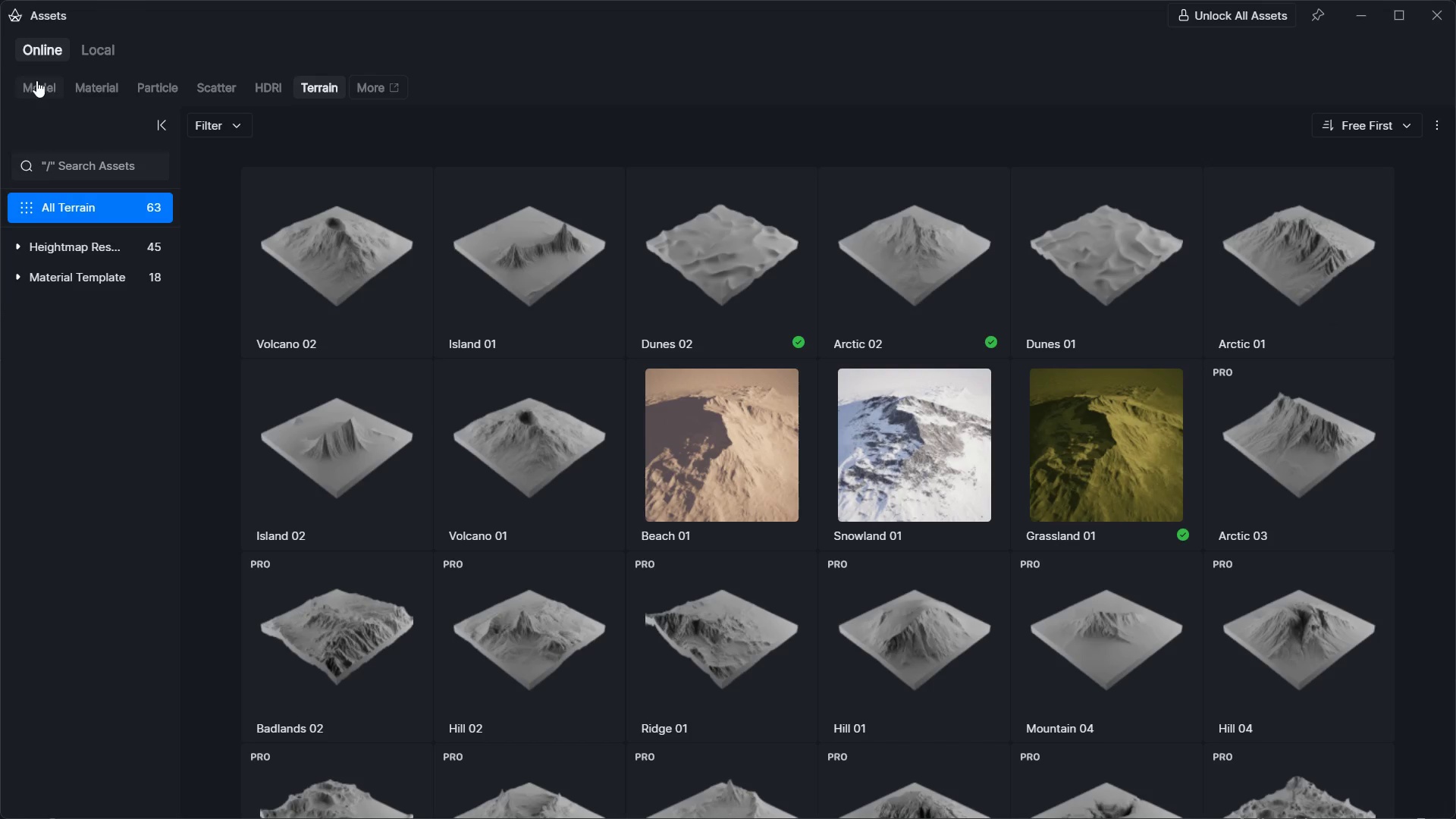 
left_click([36, 80])
 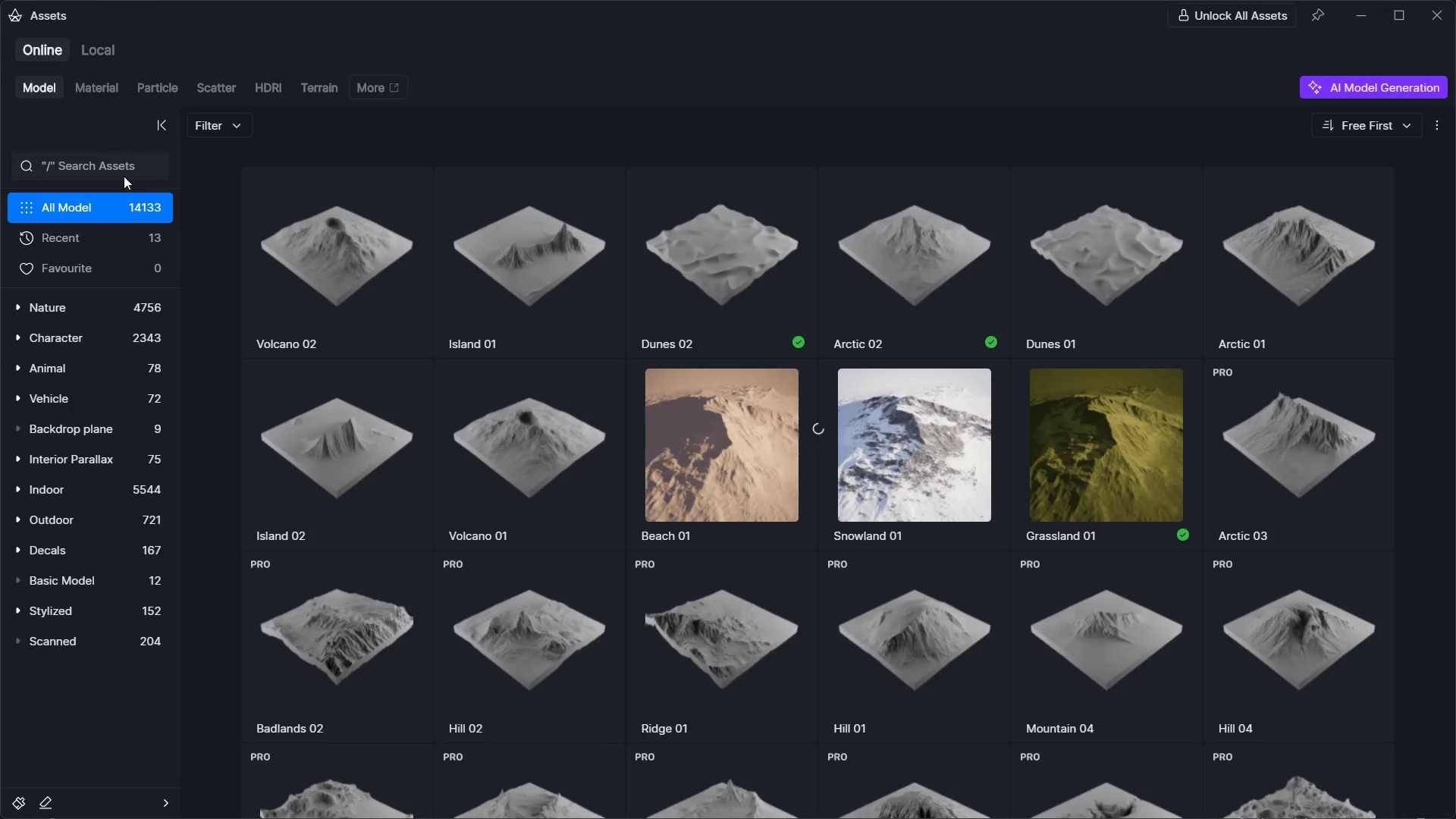 
double_click([124, 162])
 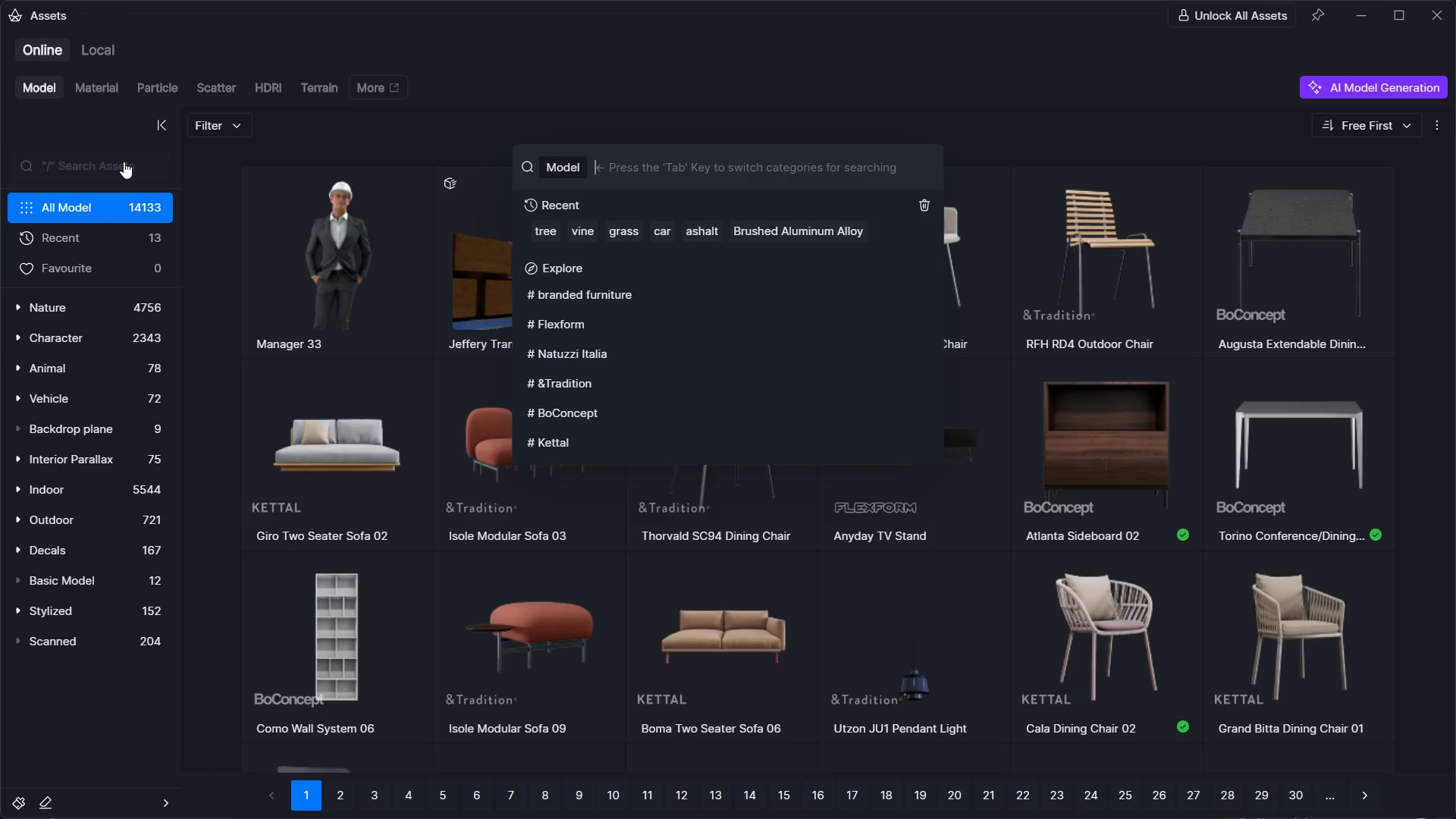 
type(tree)
 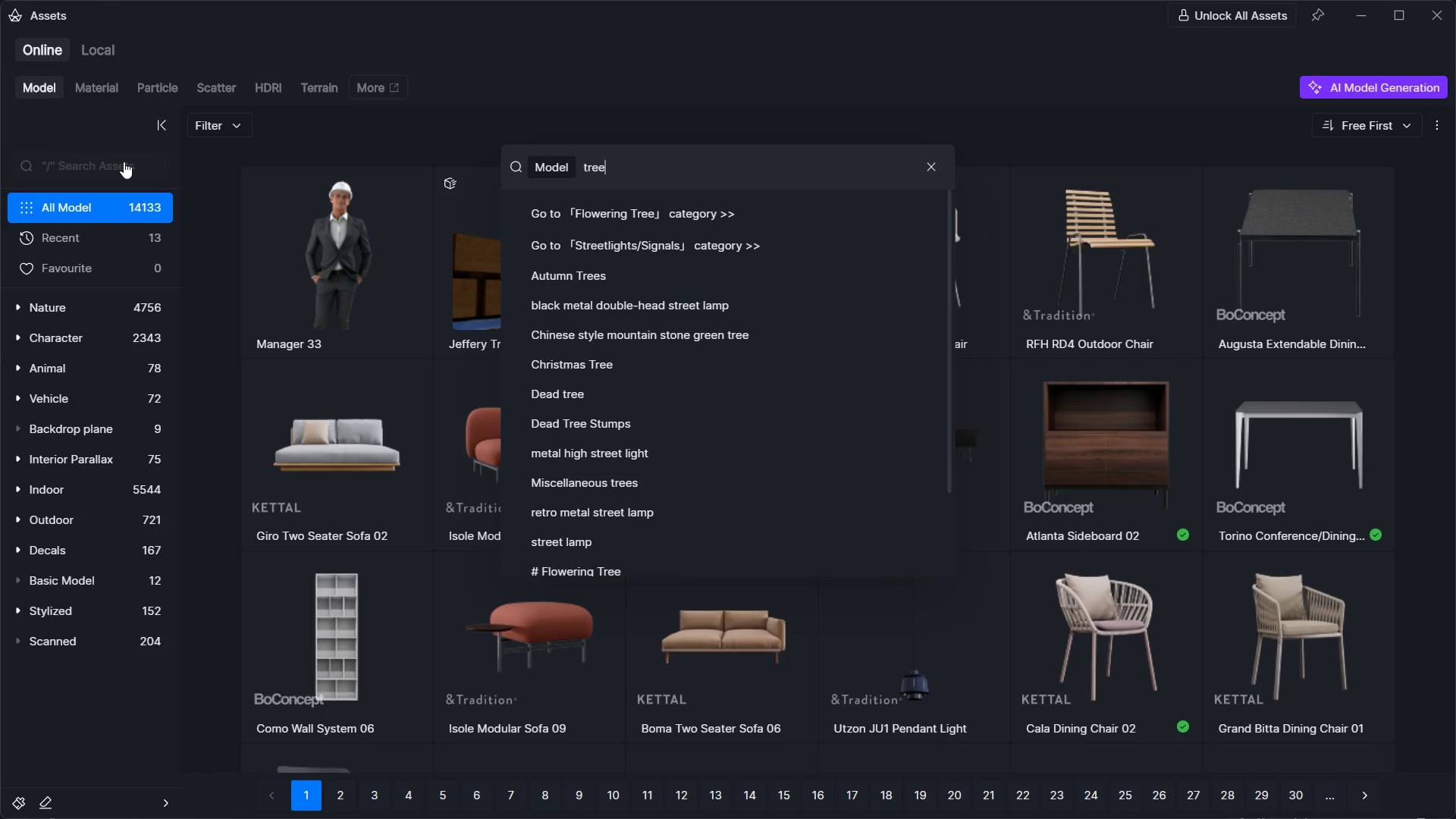 
key(Enter)
 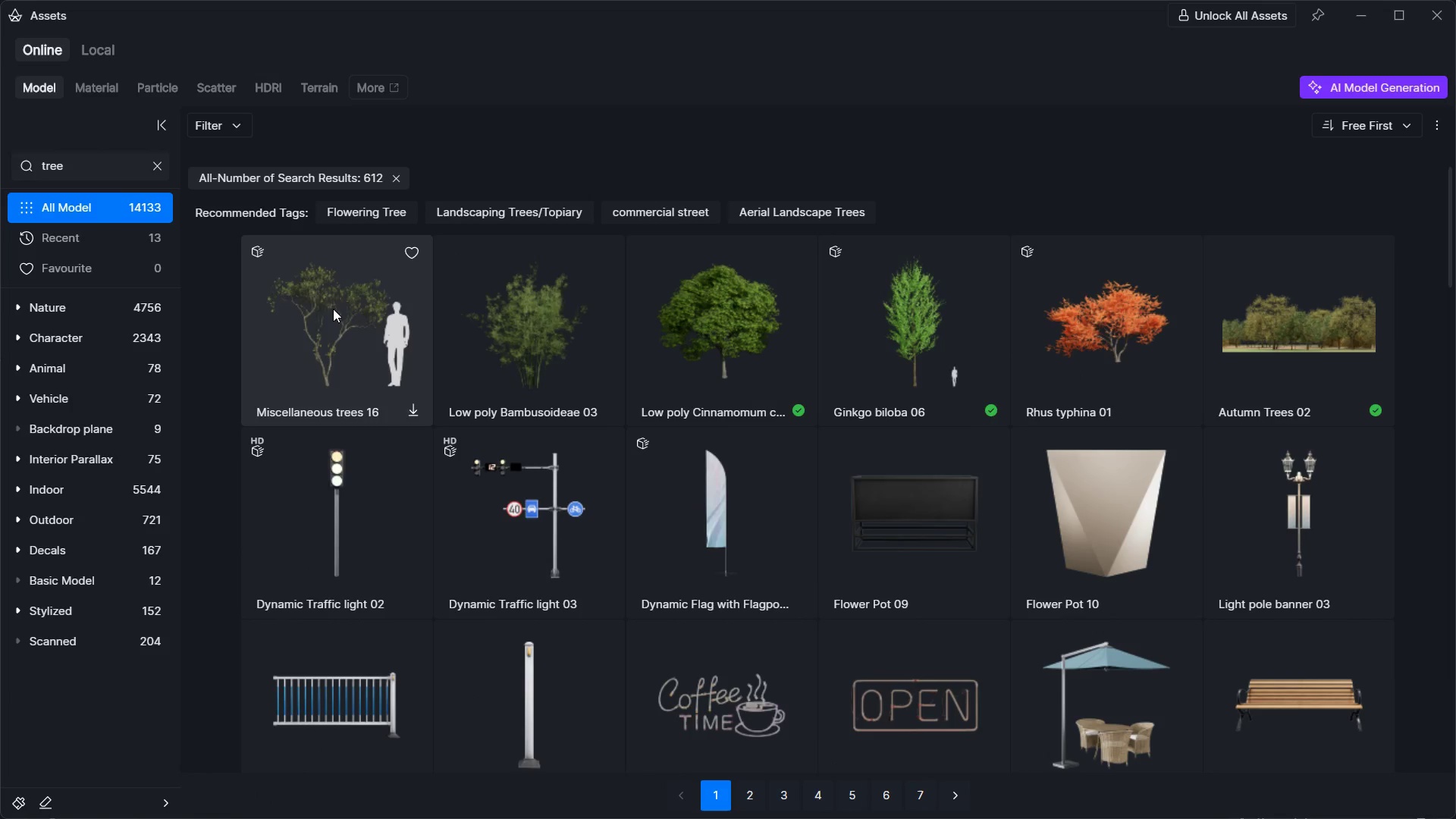 
left_click([708, 319])
 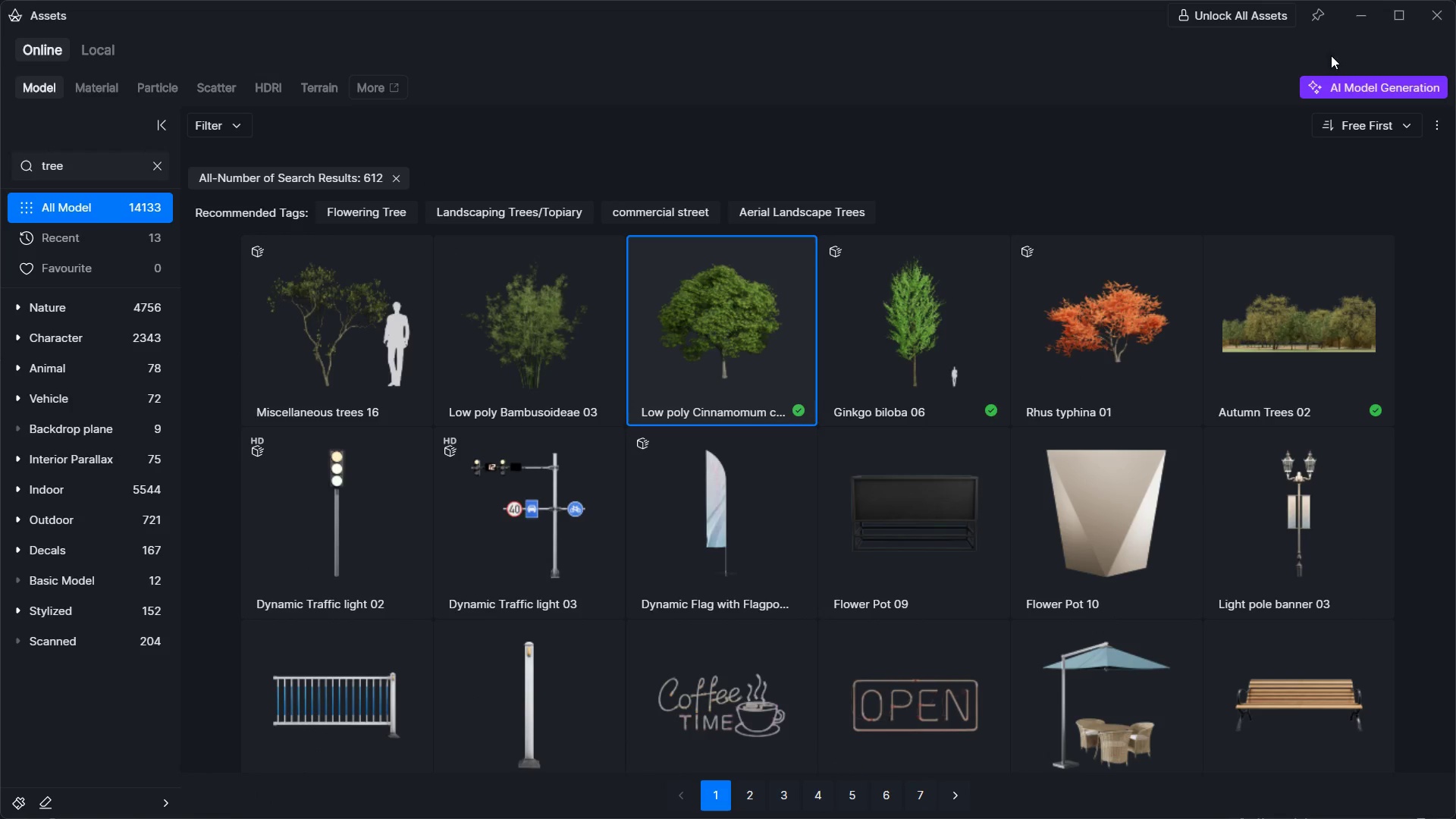 
left_click([1354, 18])
 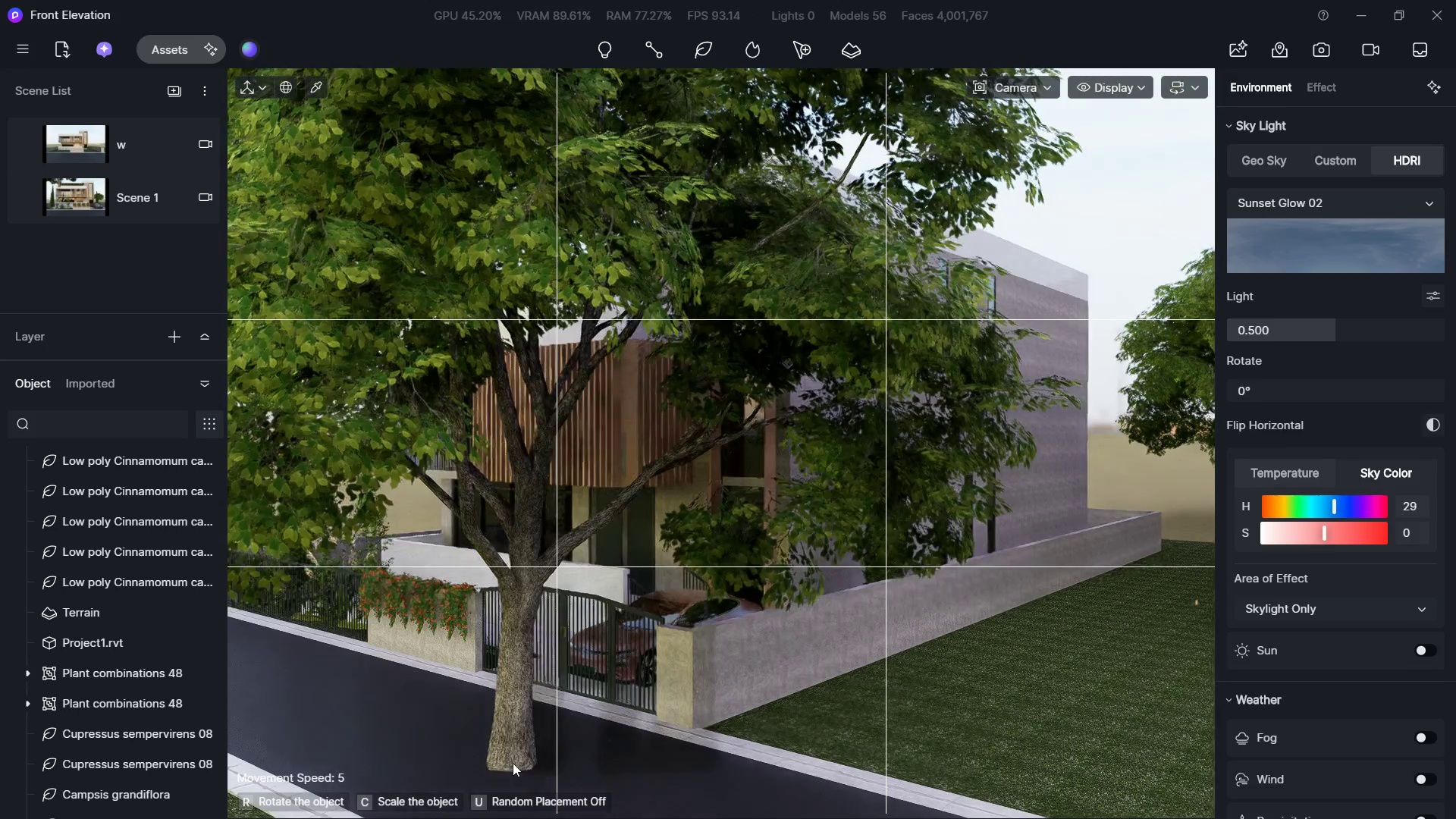 
left_click([513, 763])
 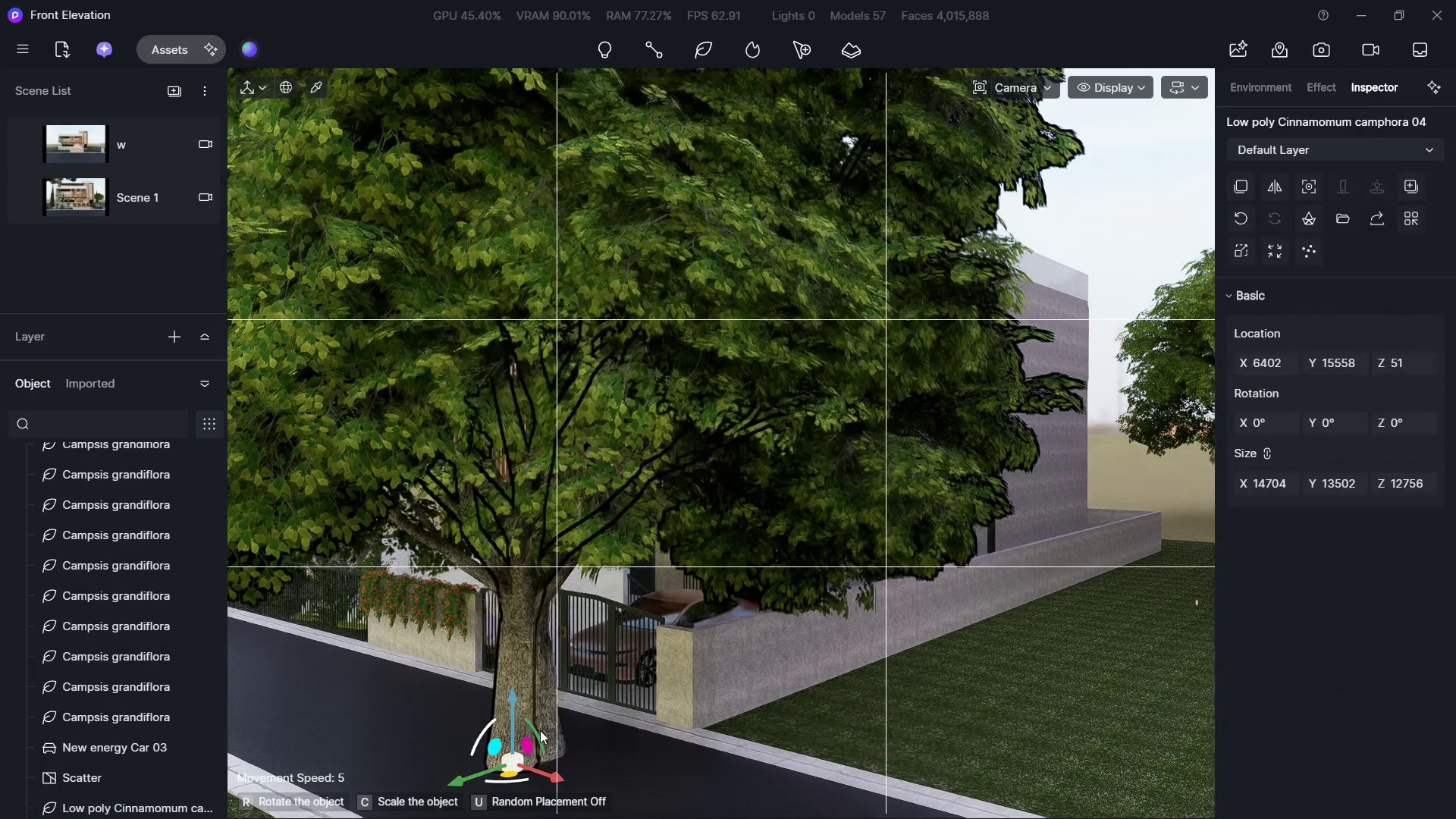 
key(Backquote)
 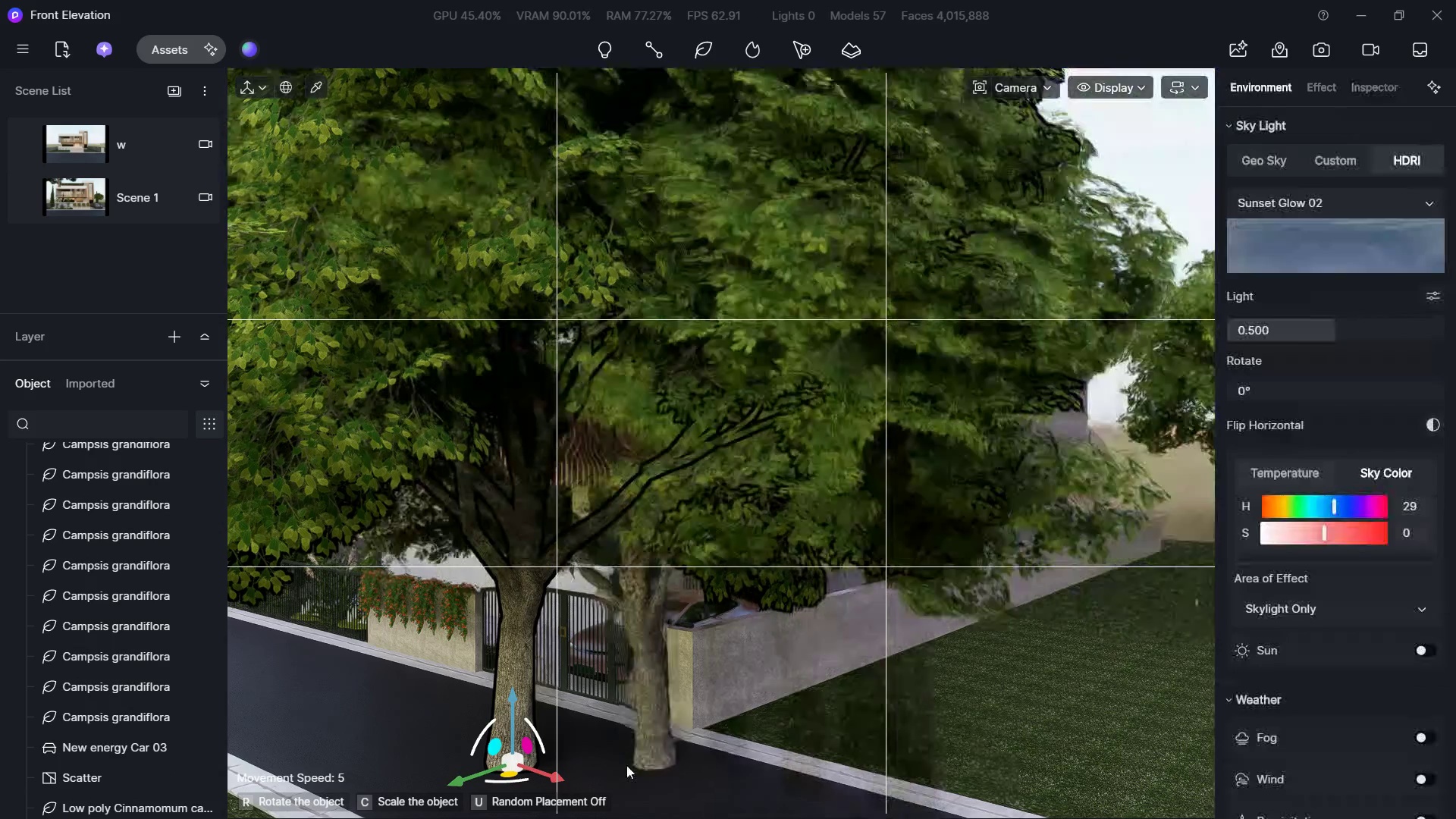 
key(Escape)
 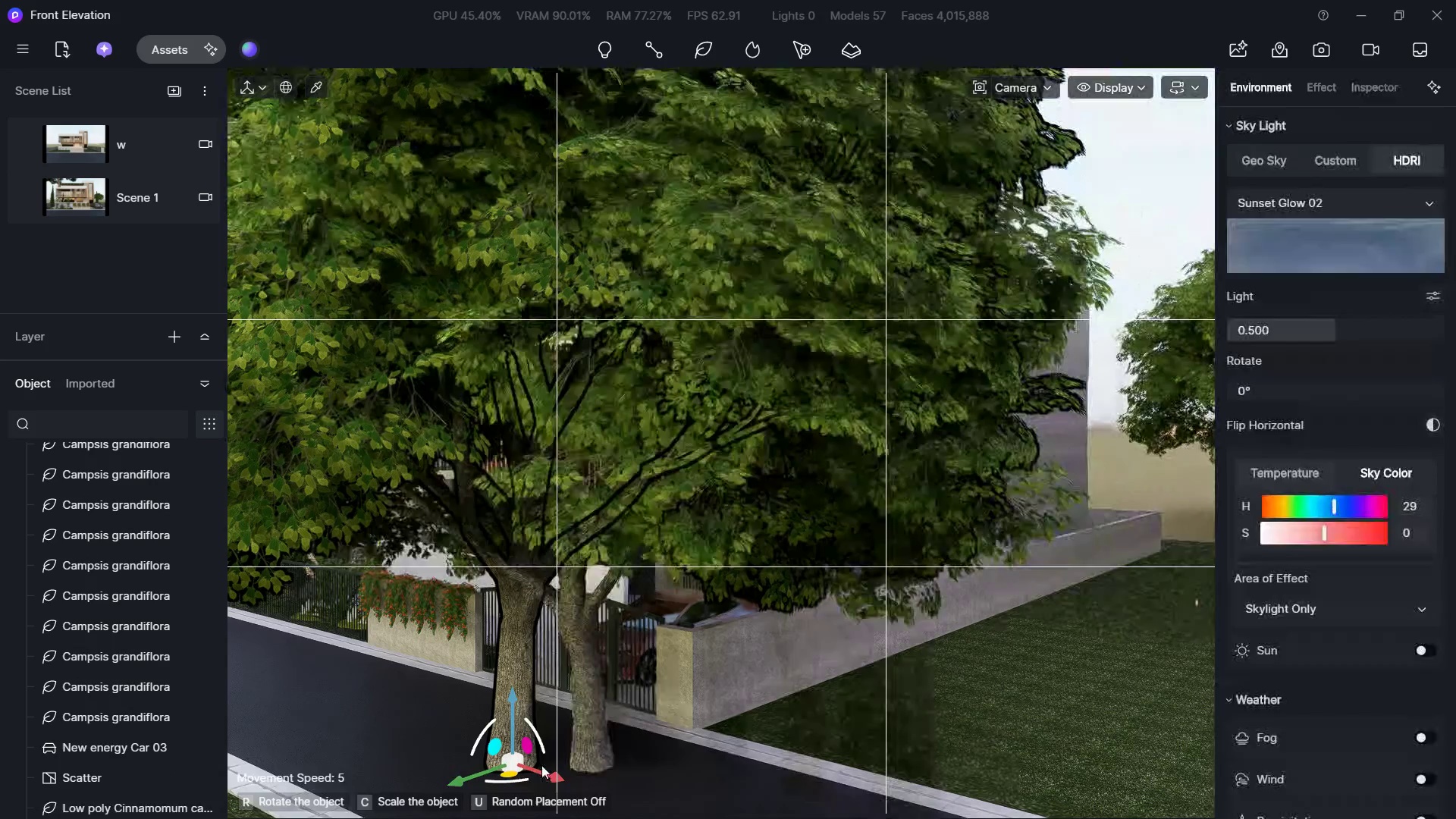 
key(Escape)
 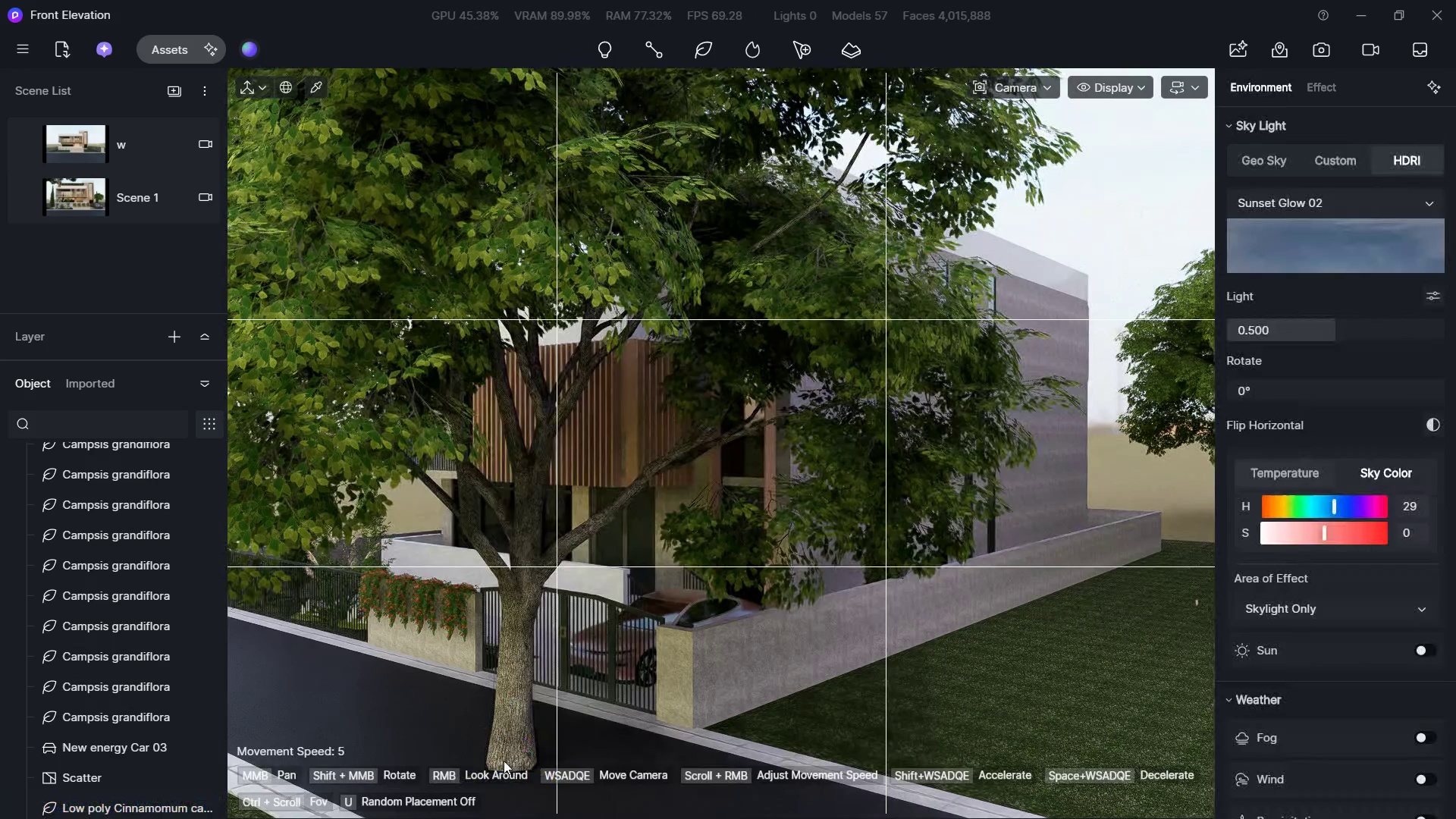 
left_click([509, 740])
 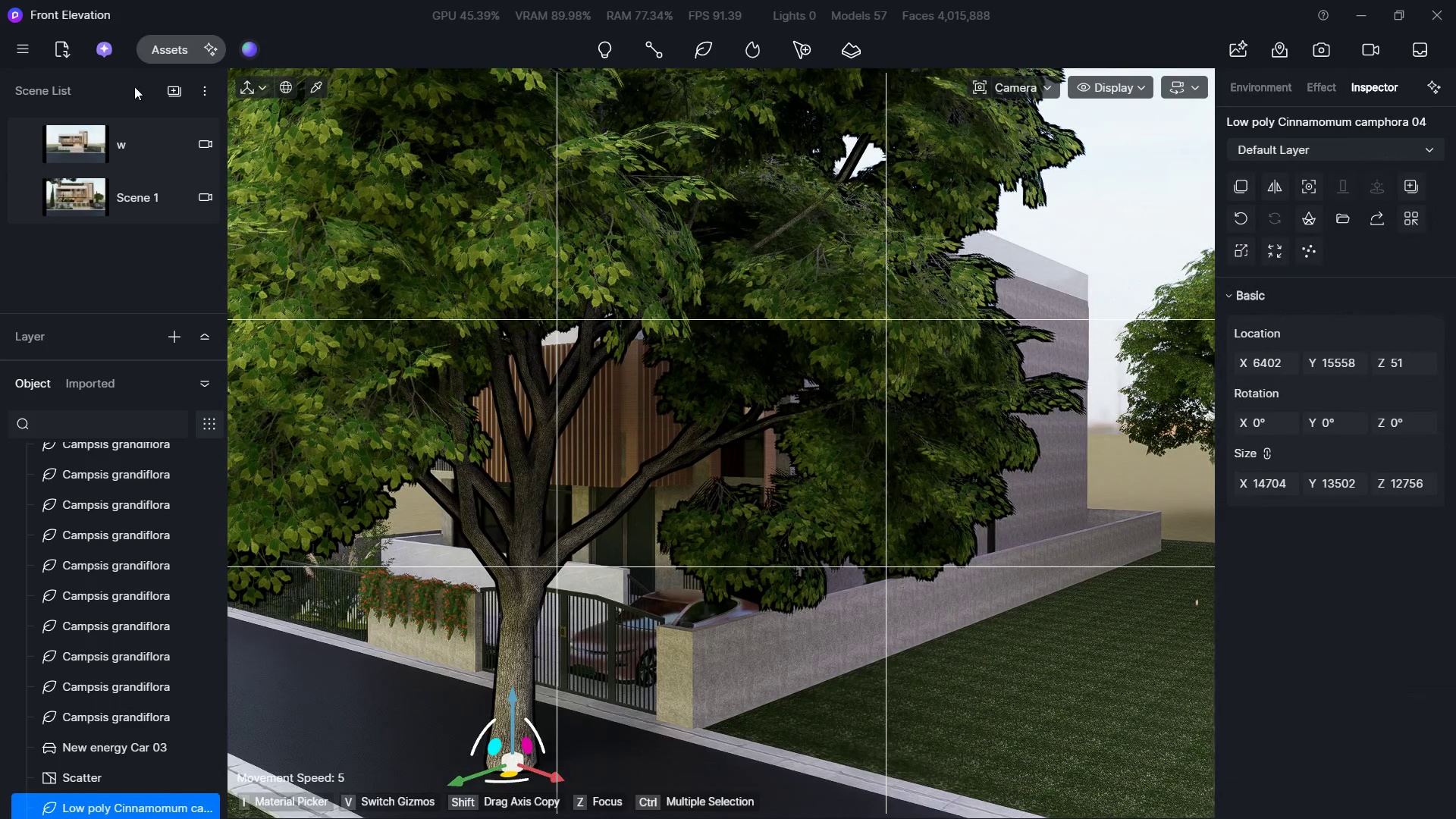 
left_click([164, 90])
 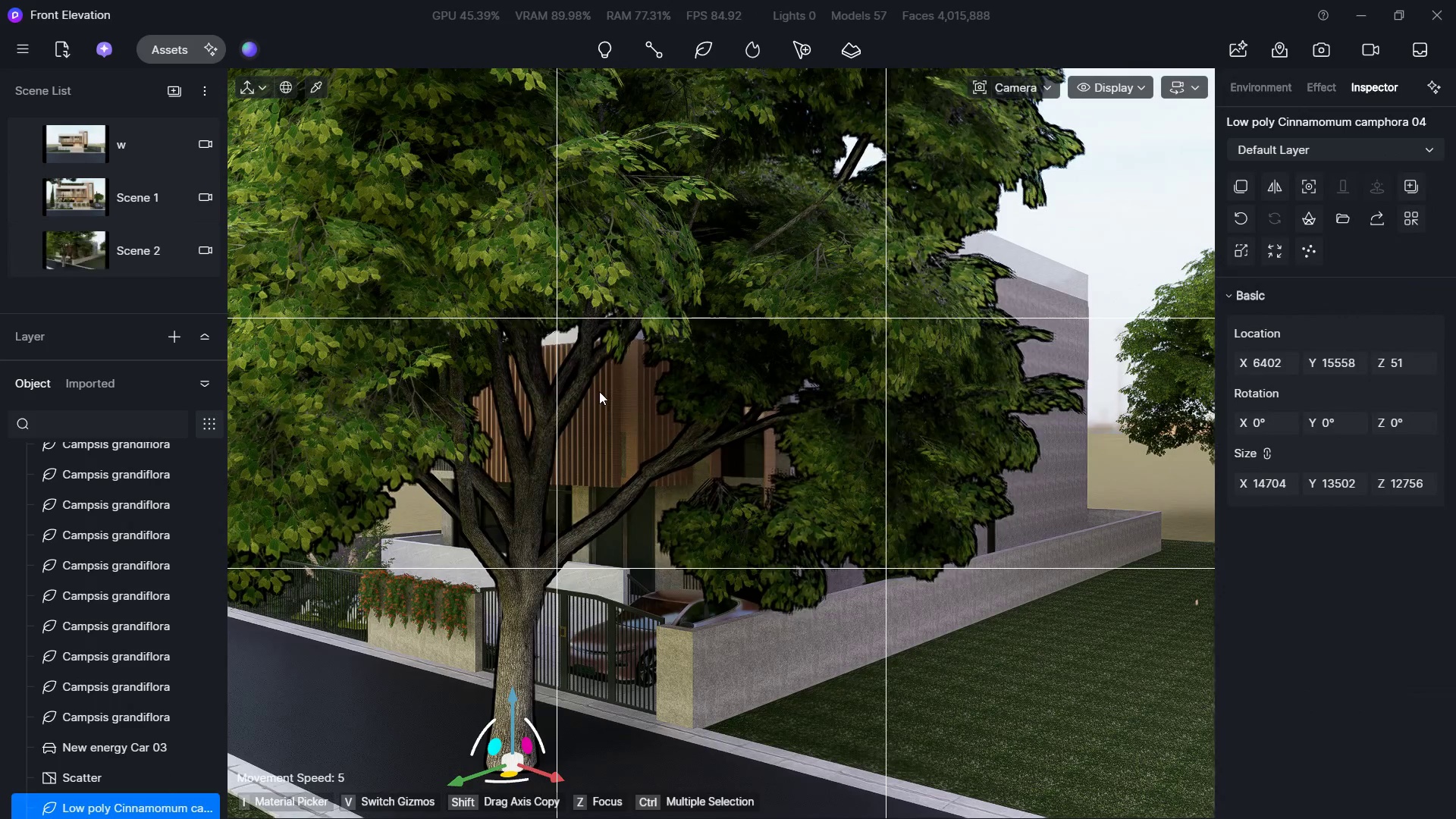 
hold_key(key=W, duration=0.55)
 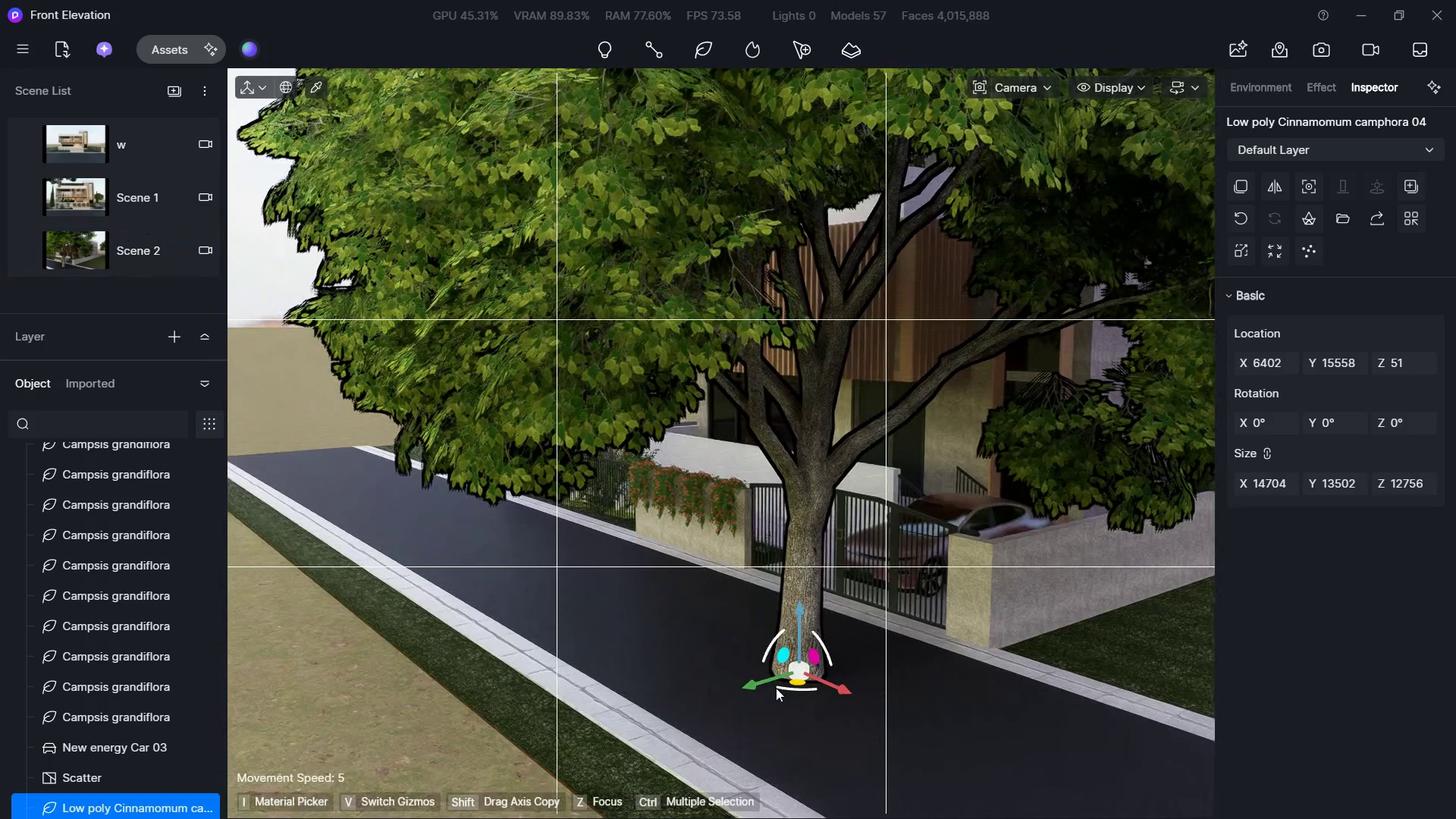 
hold_key(key=A, duration=0.36)
 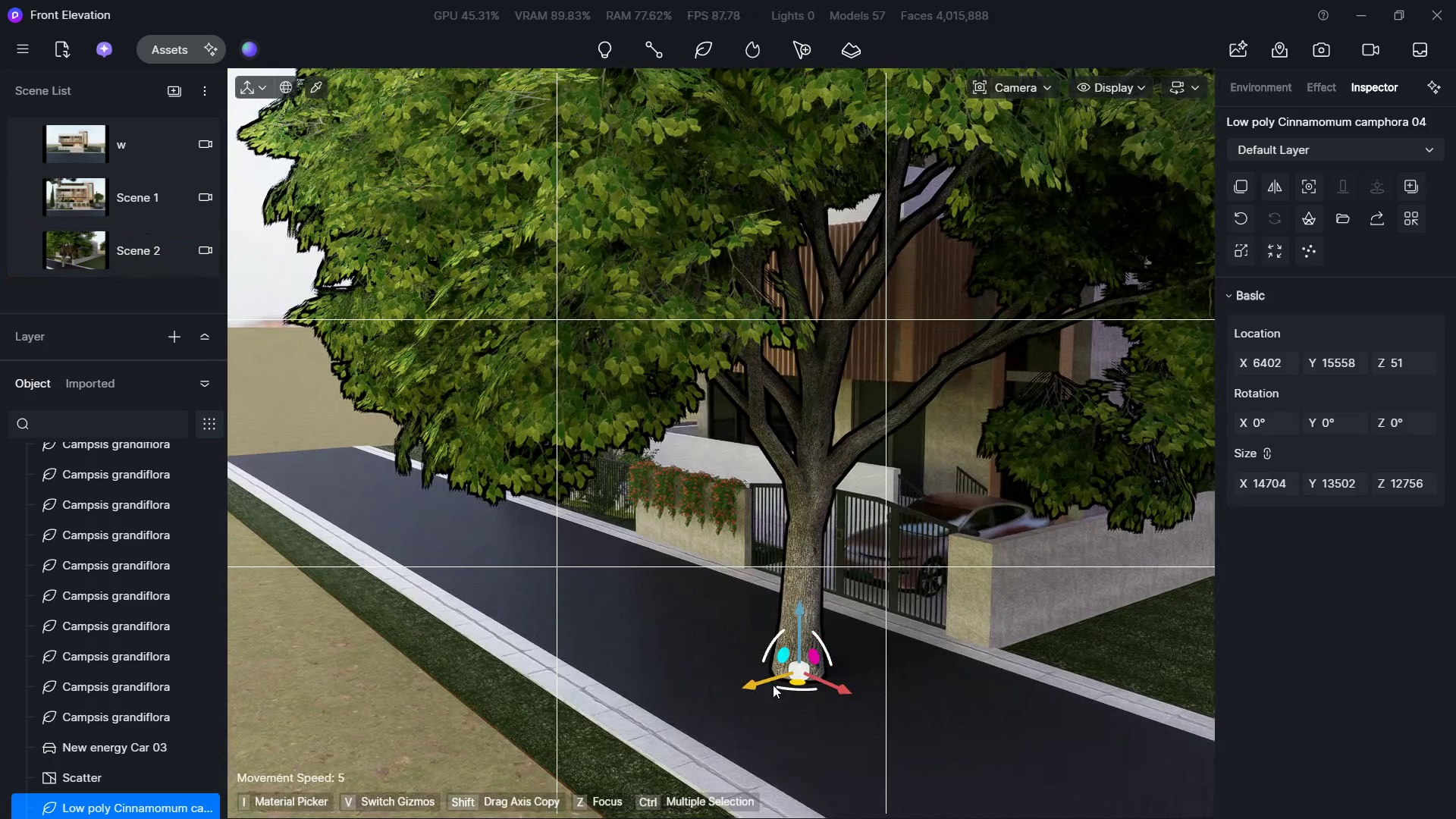 
left_click_drag(start_coordinate=[764, 685], to_coordinate=[11, 747])
 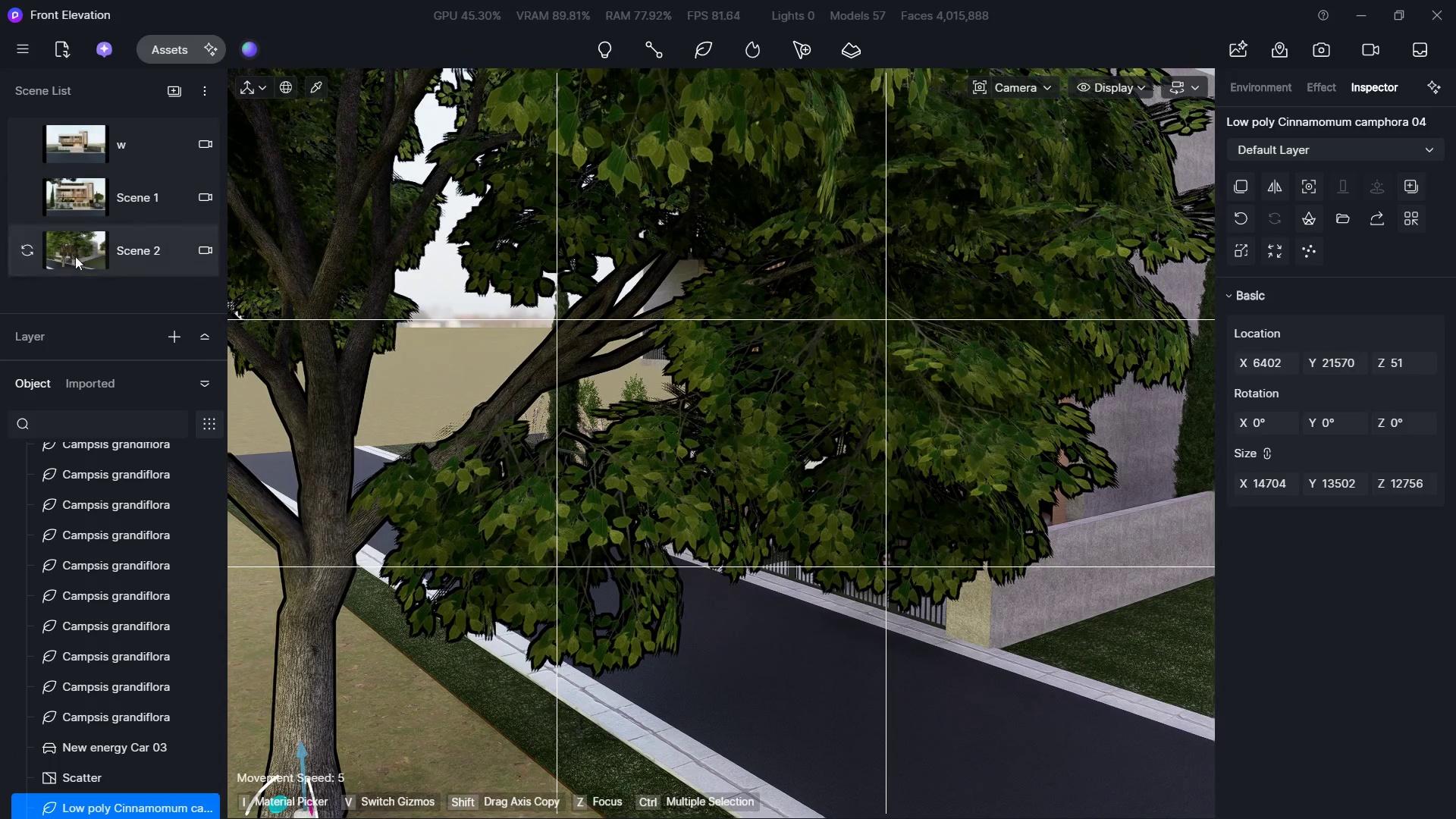 
double_click([77, 254])
 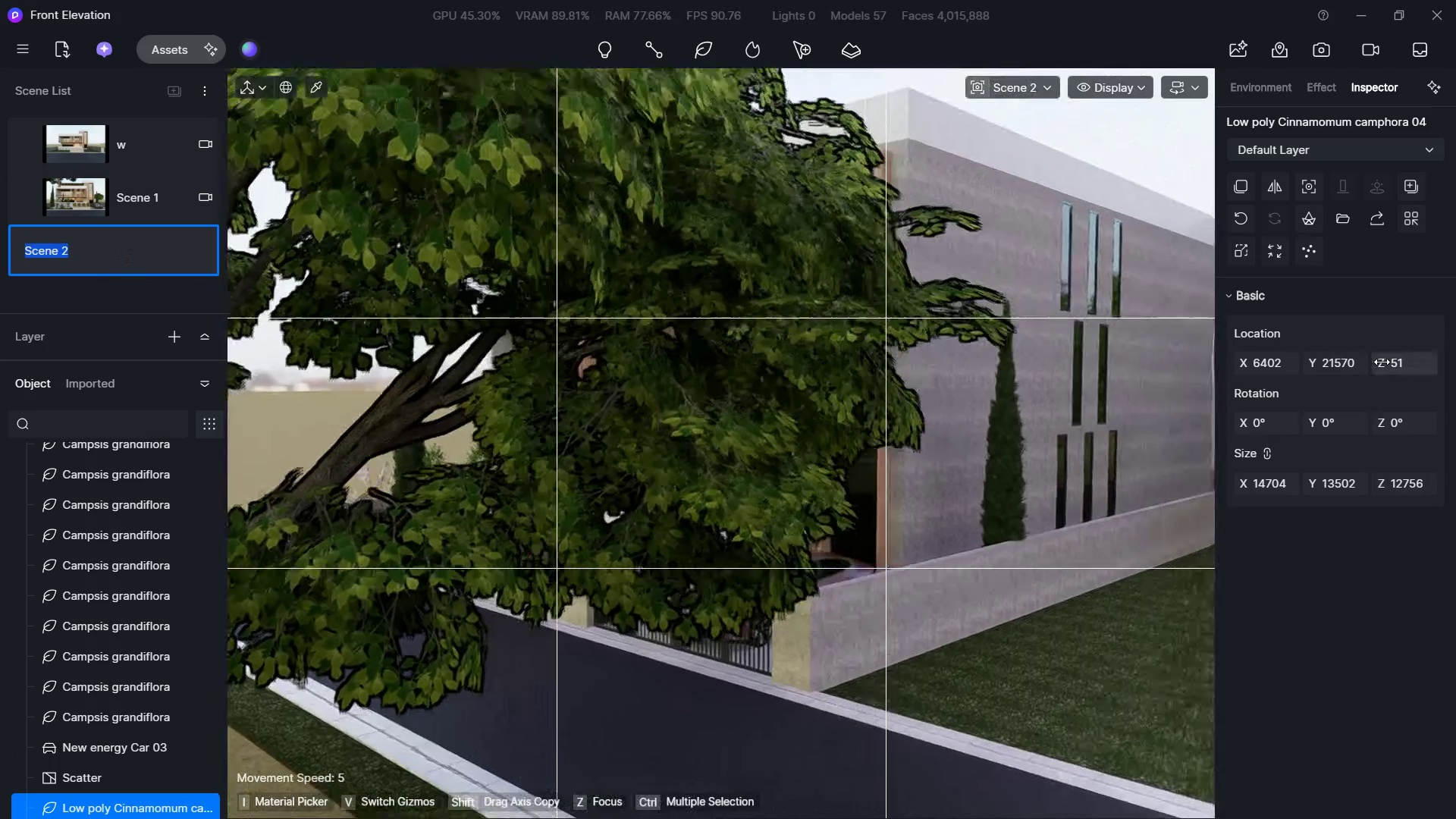 
hold_key(key=ShiftLeft, duration=15.44)
left_click_drag(start_coordinate=[1275, 357], to_coordinate=[1261, 357])
 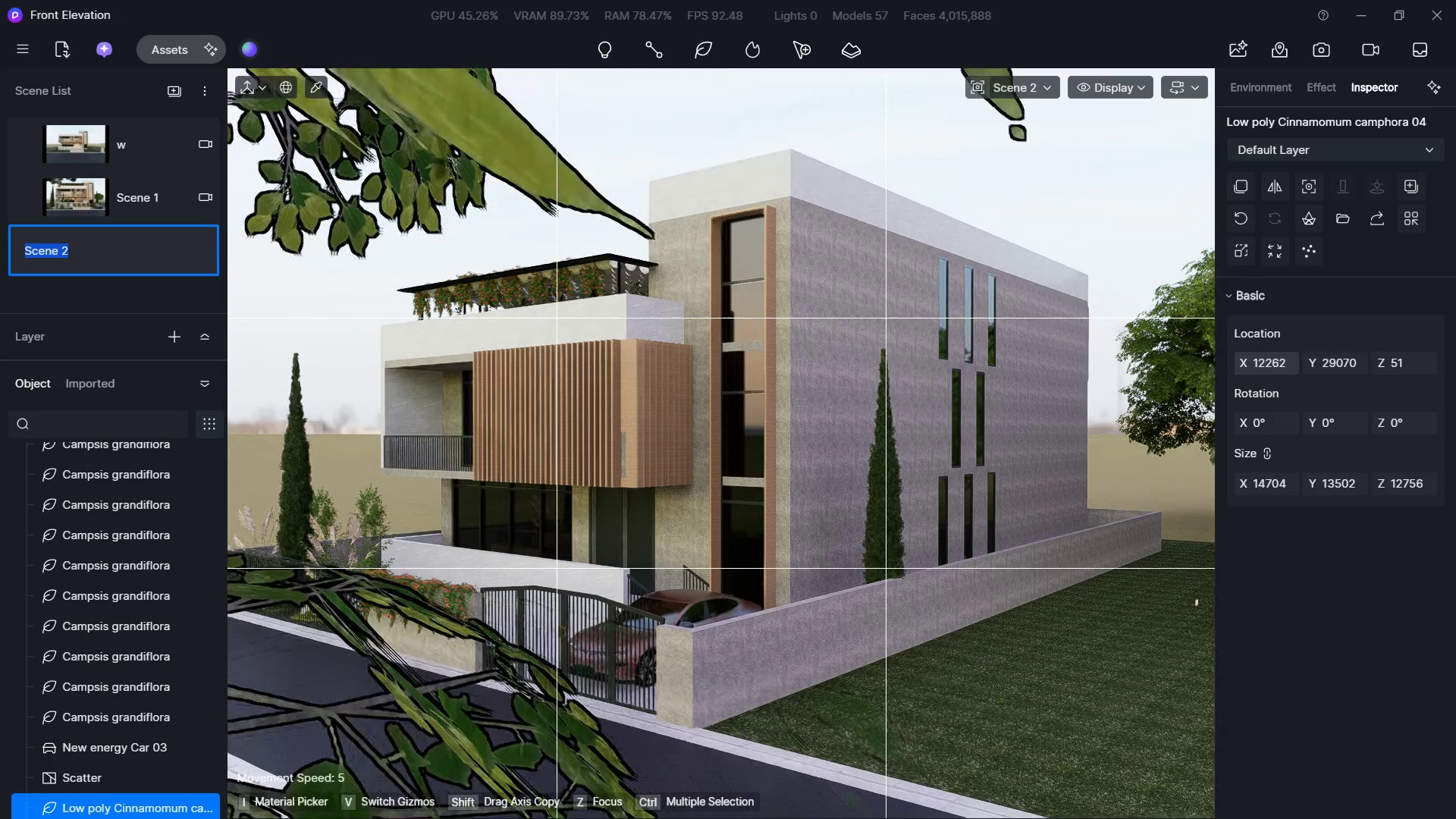 
left_click([617, 175])
 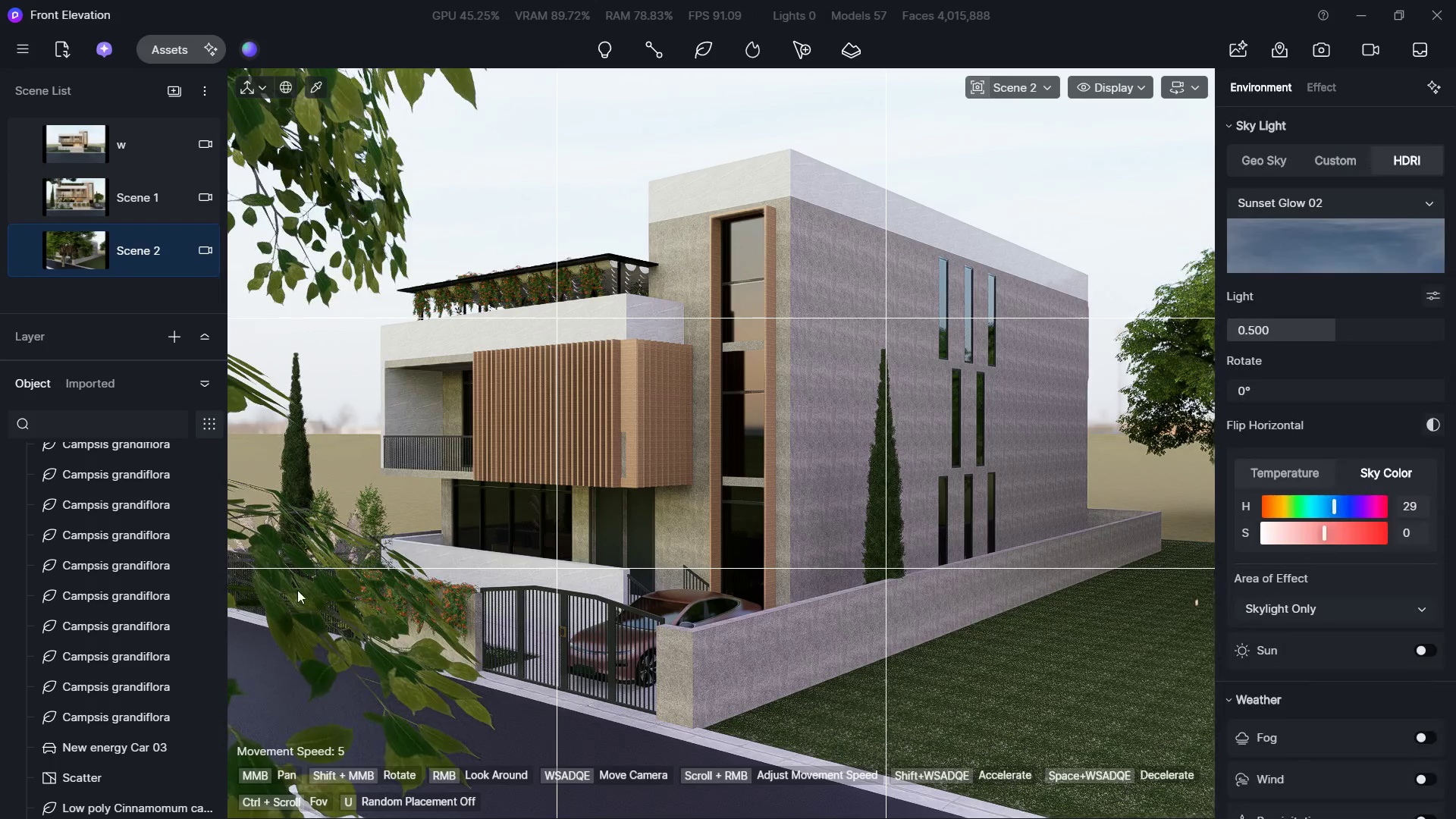 
left_click([311, 589])
 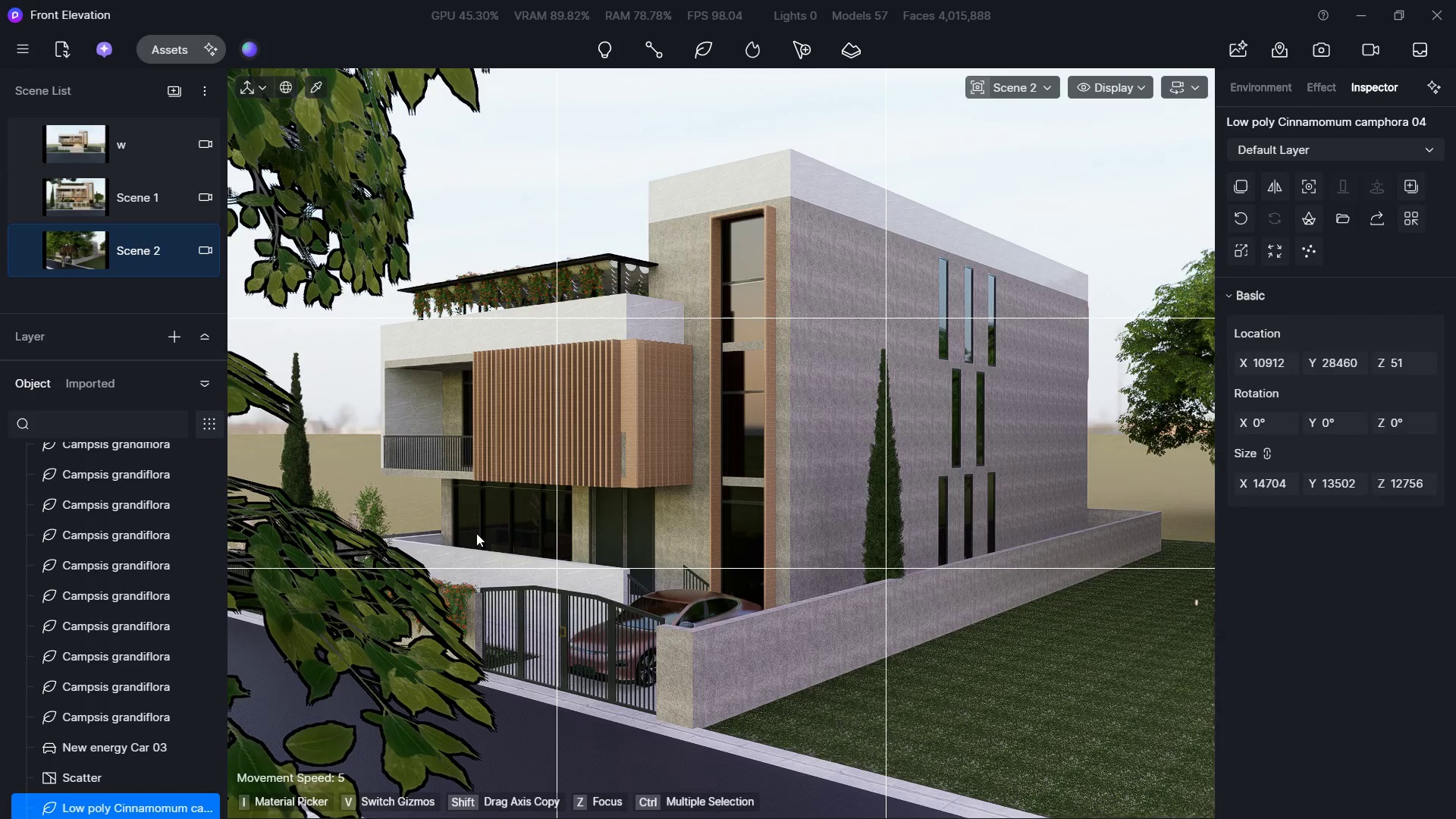 
left_click([324, 428])
 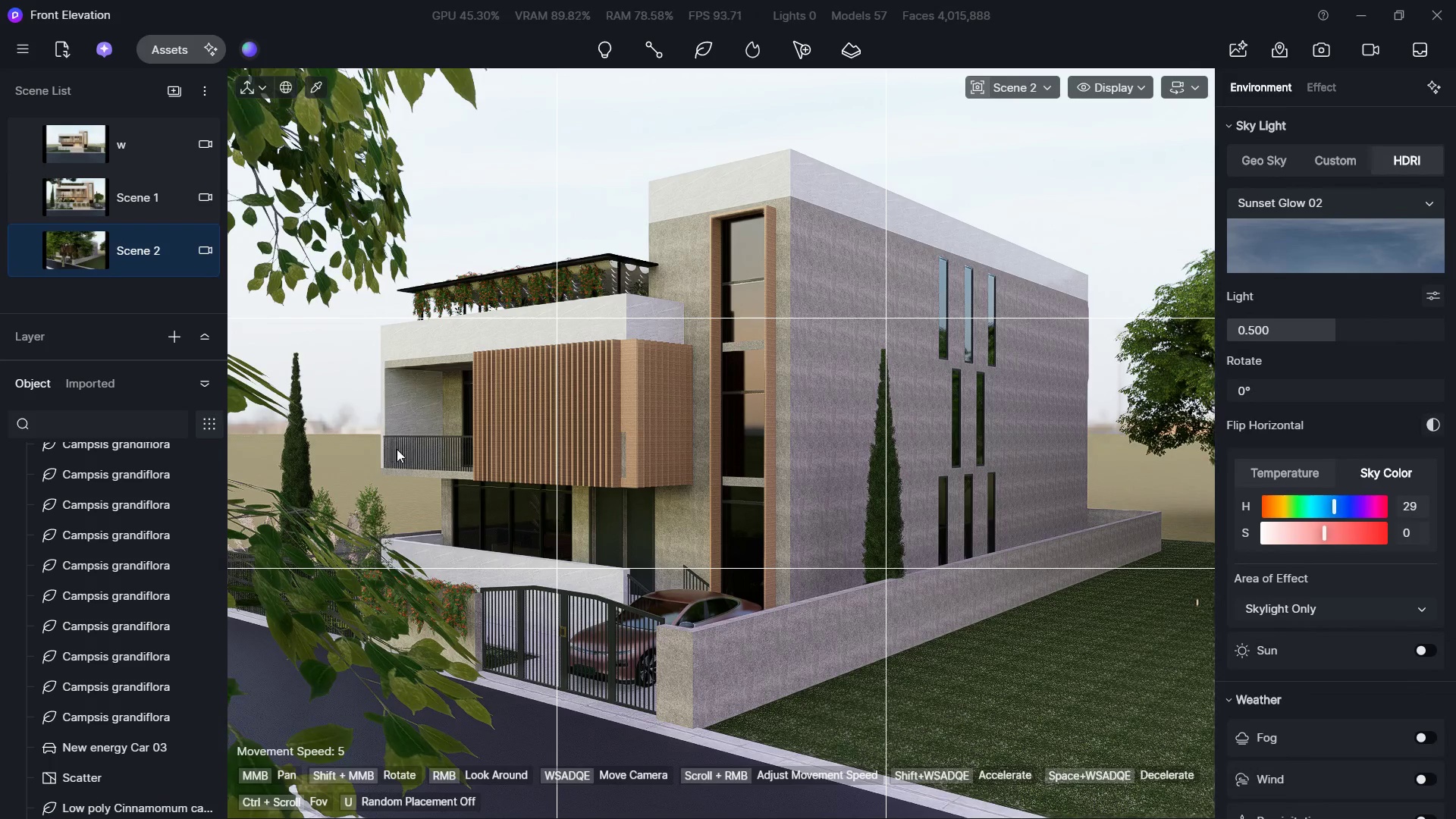 
key(A)
 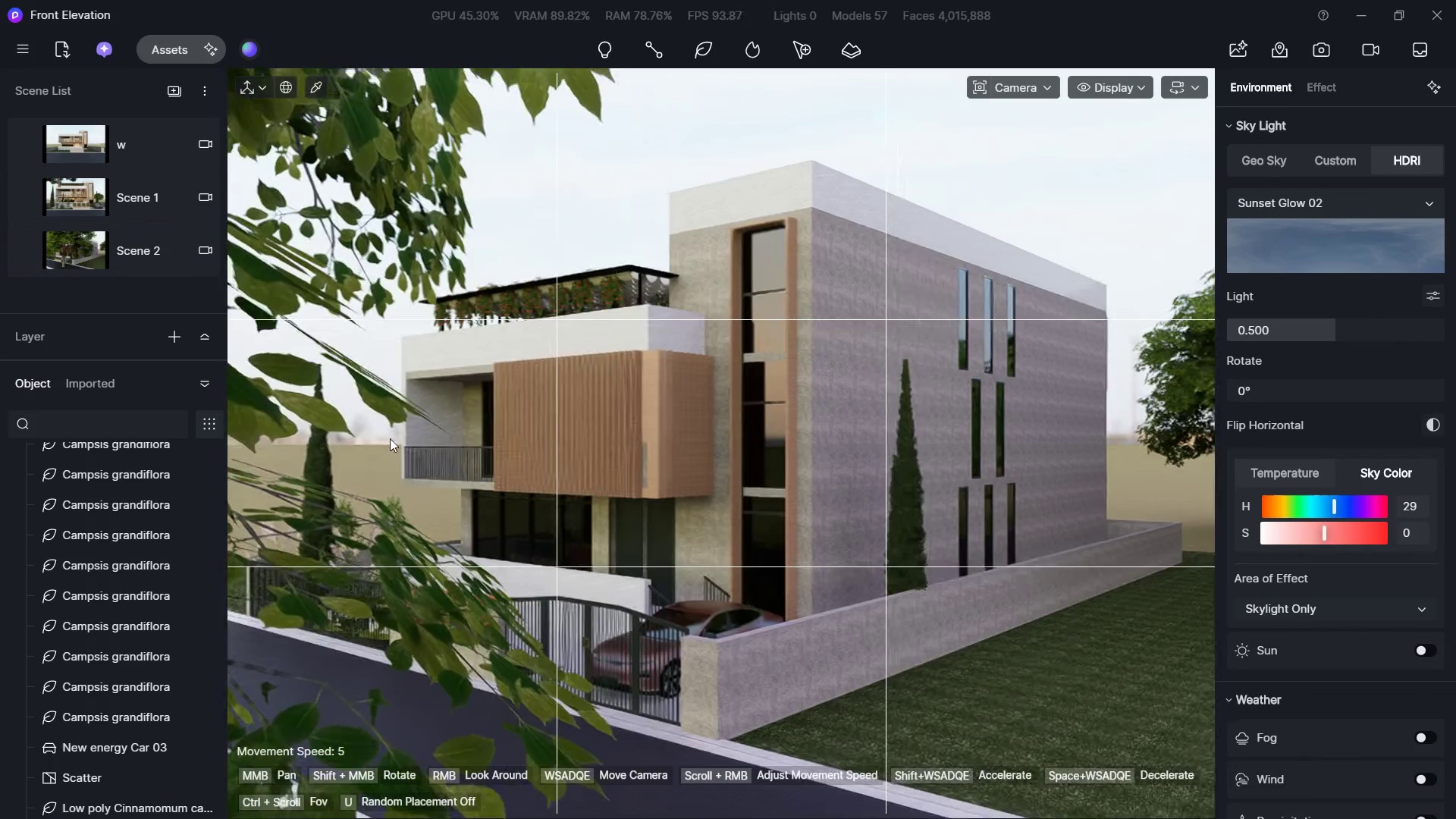 
type(ed)
 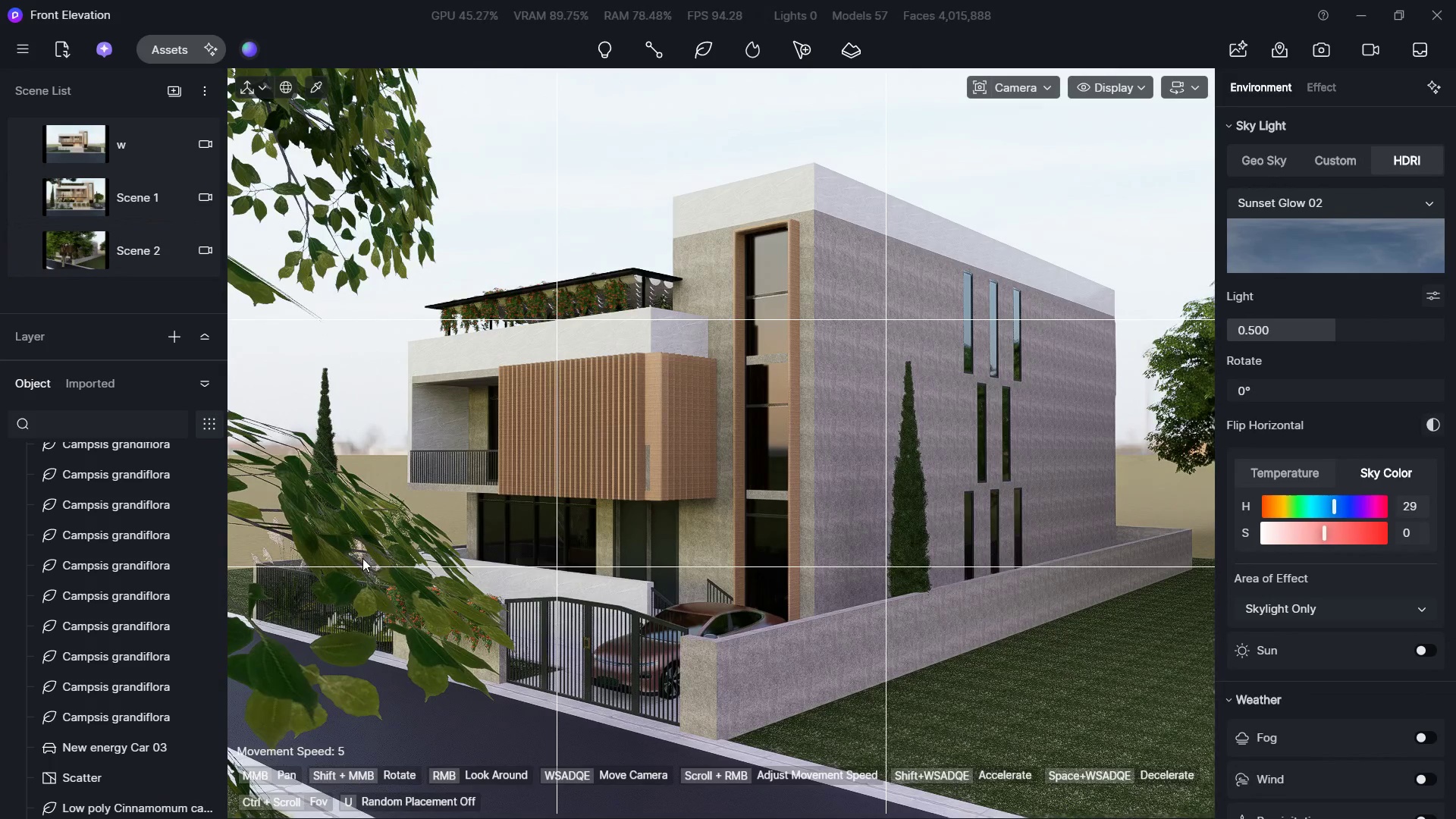 
left_click([337, 511])
 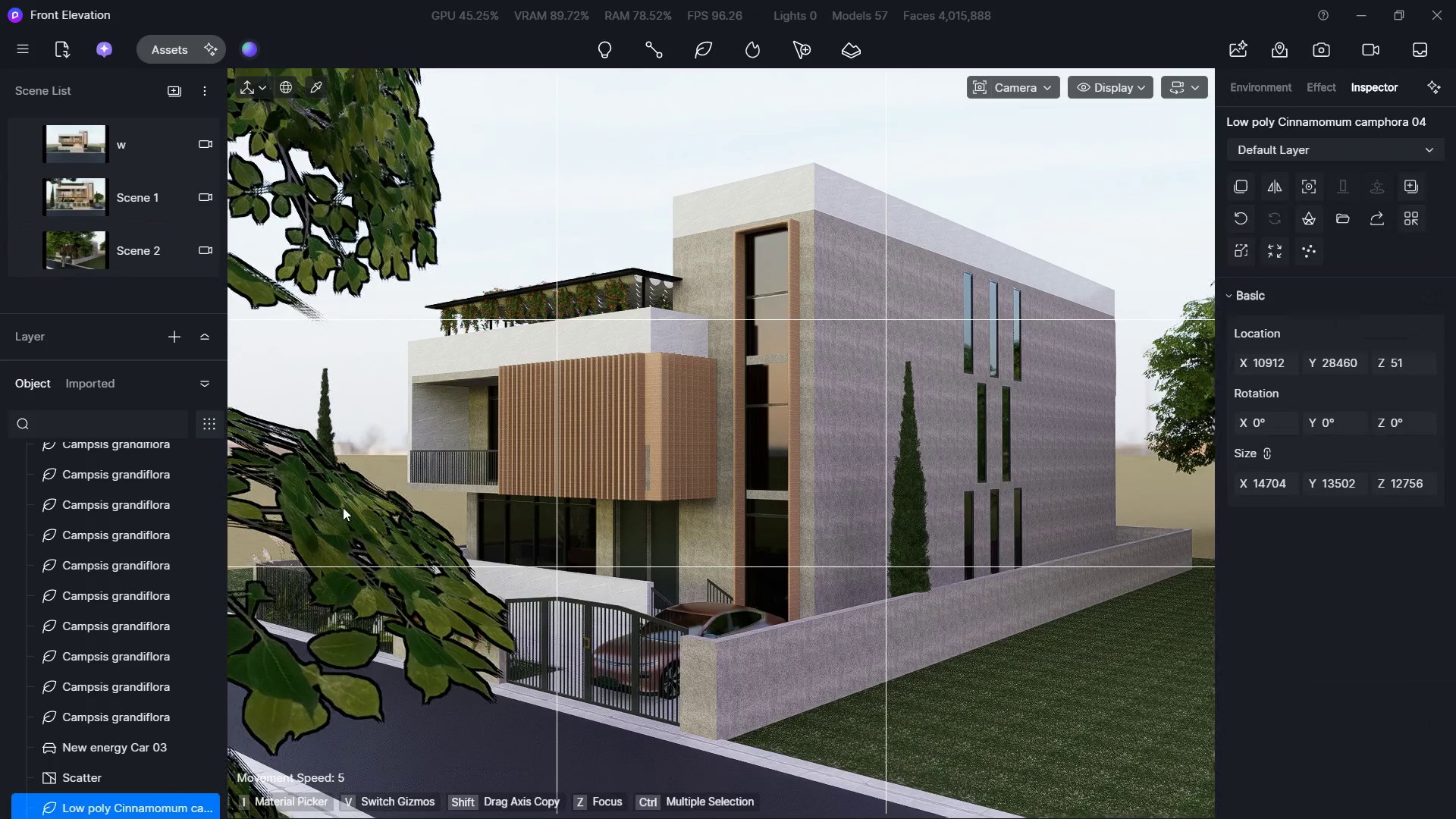 
hold_key(key=ShiftLeft, duration=10.55)
 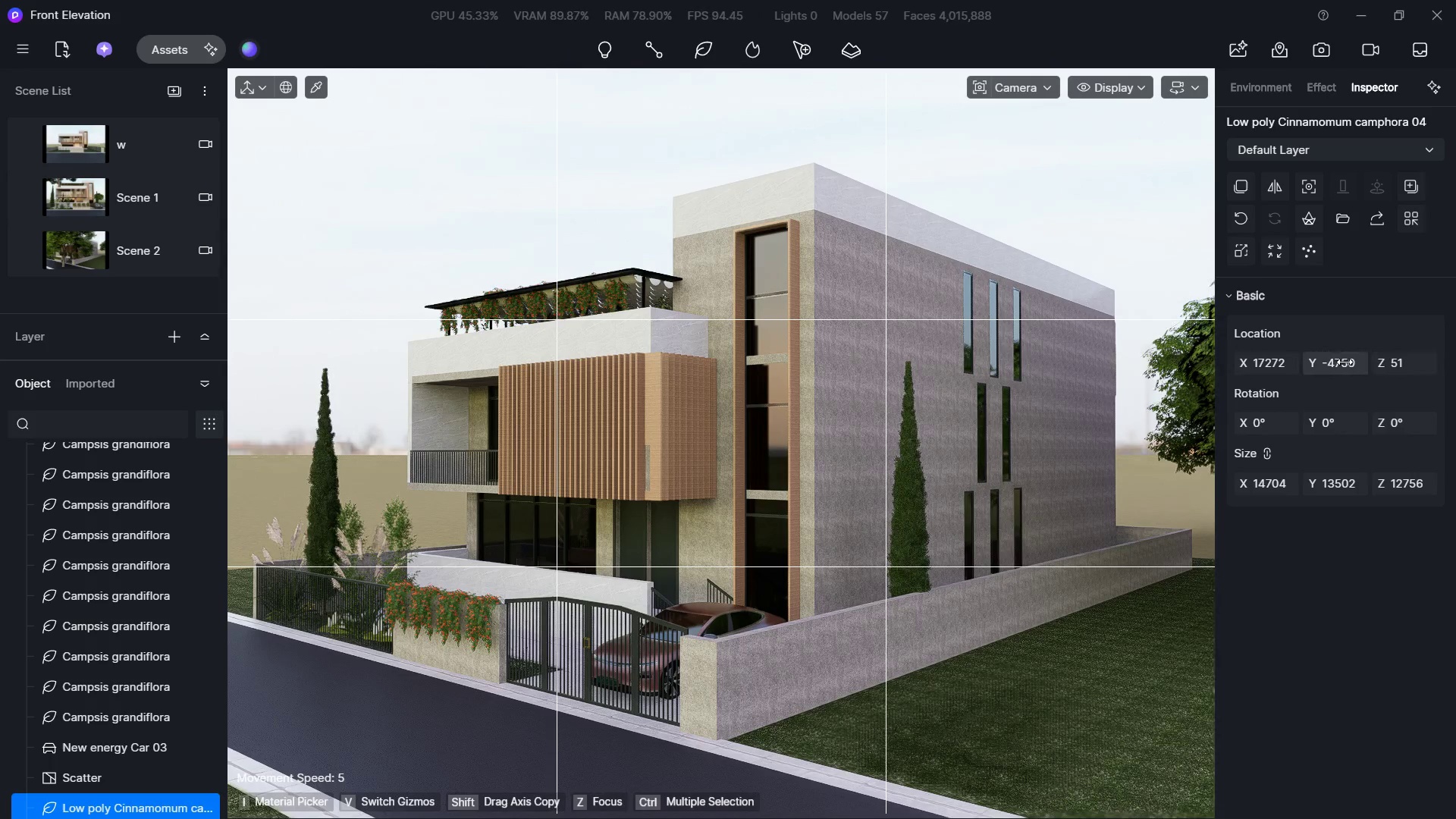 
hold_key(key=ShiftLeft, duration=6.55)
left_click_drag(start_coordinate=[1344, 360], to_coordinate=[1336, 360])
 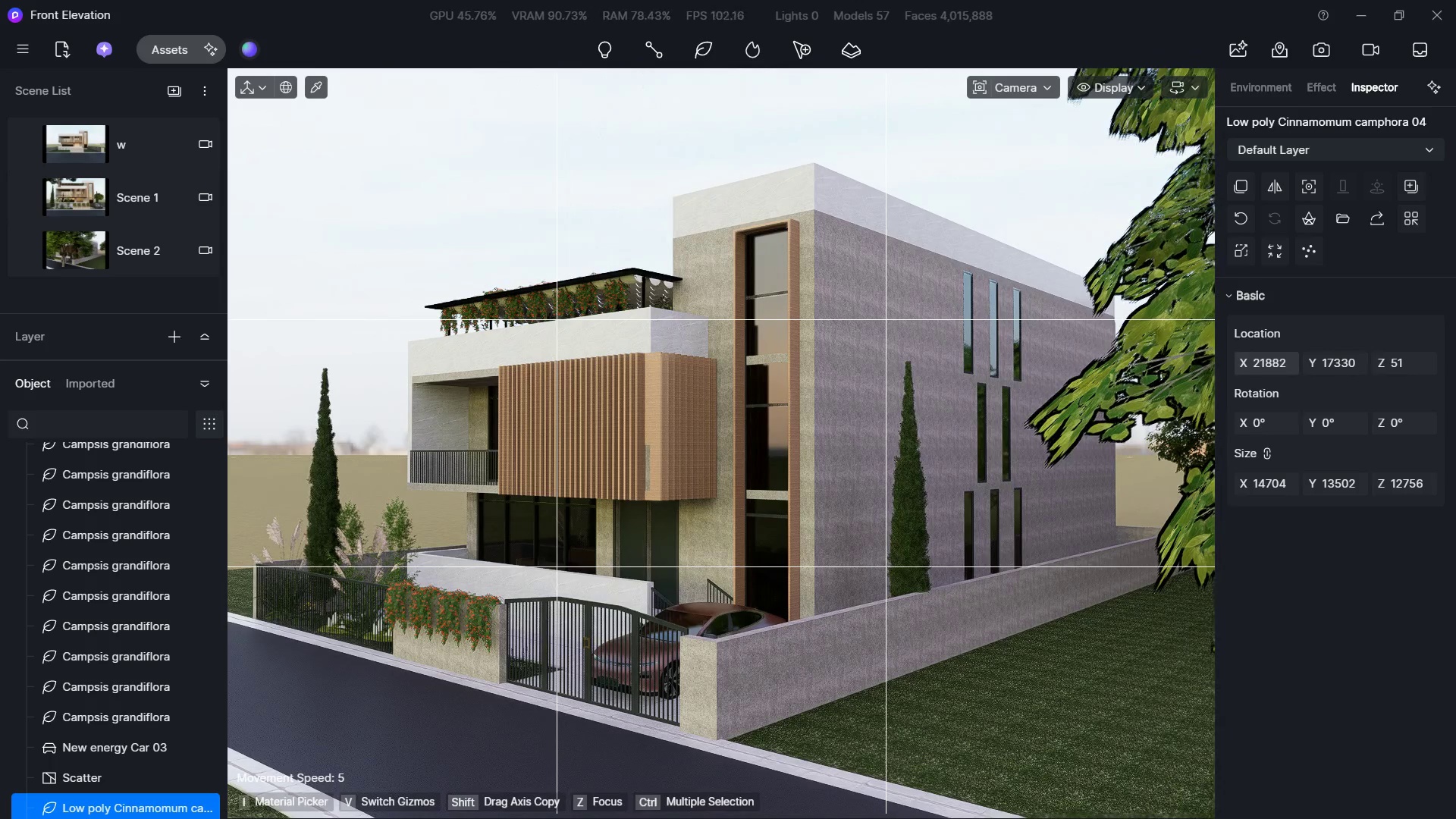 
left_click([1023, 206])
 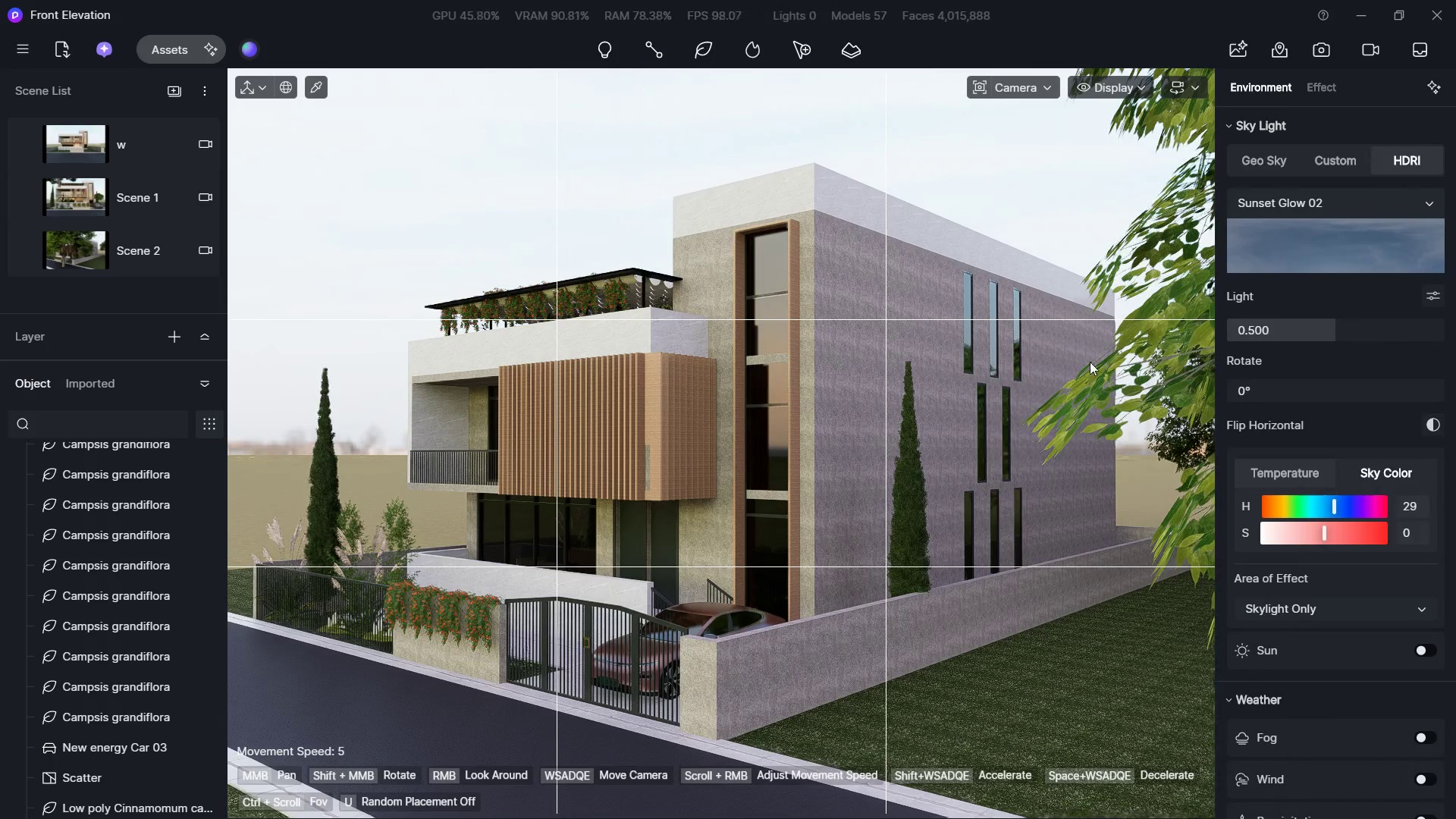 
left_click([1152, 361])
 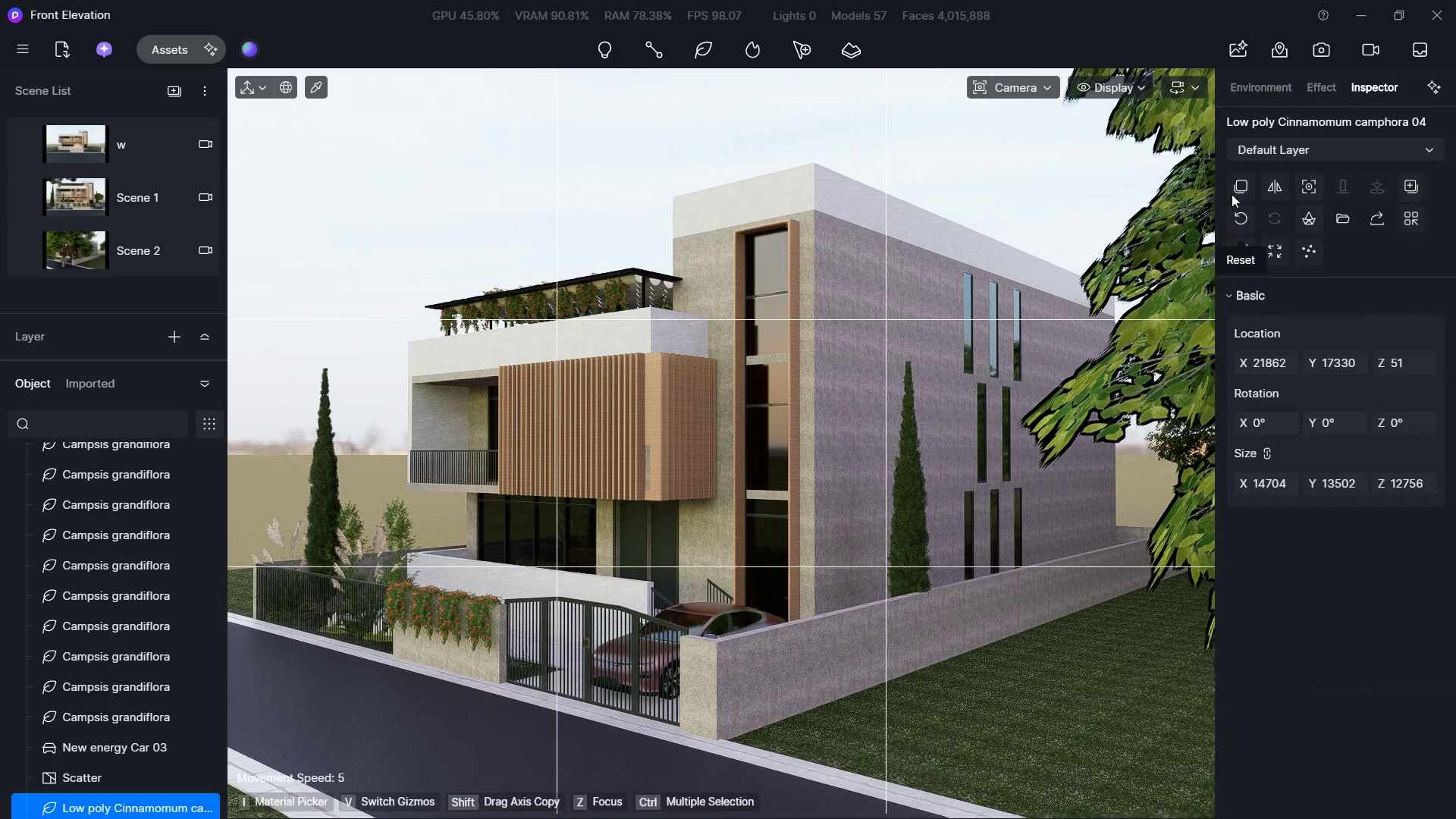 
left_click([1233, 191])
 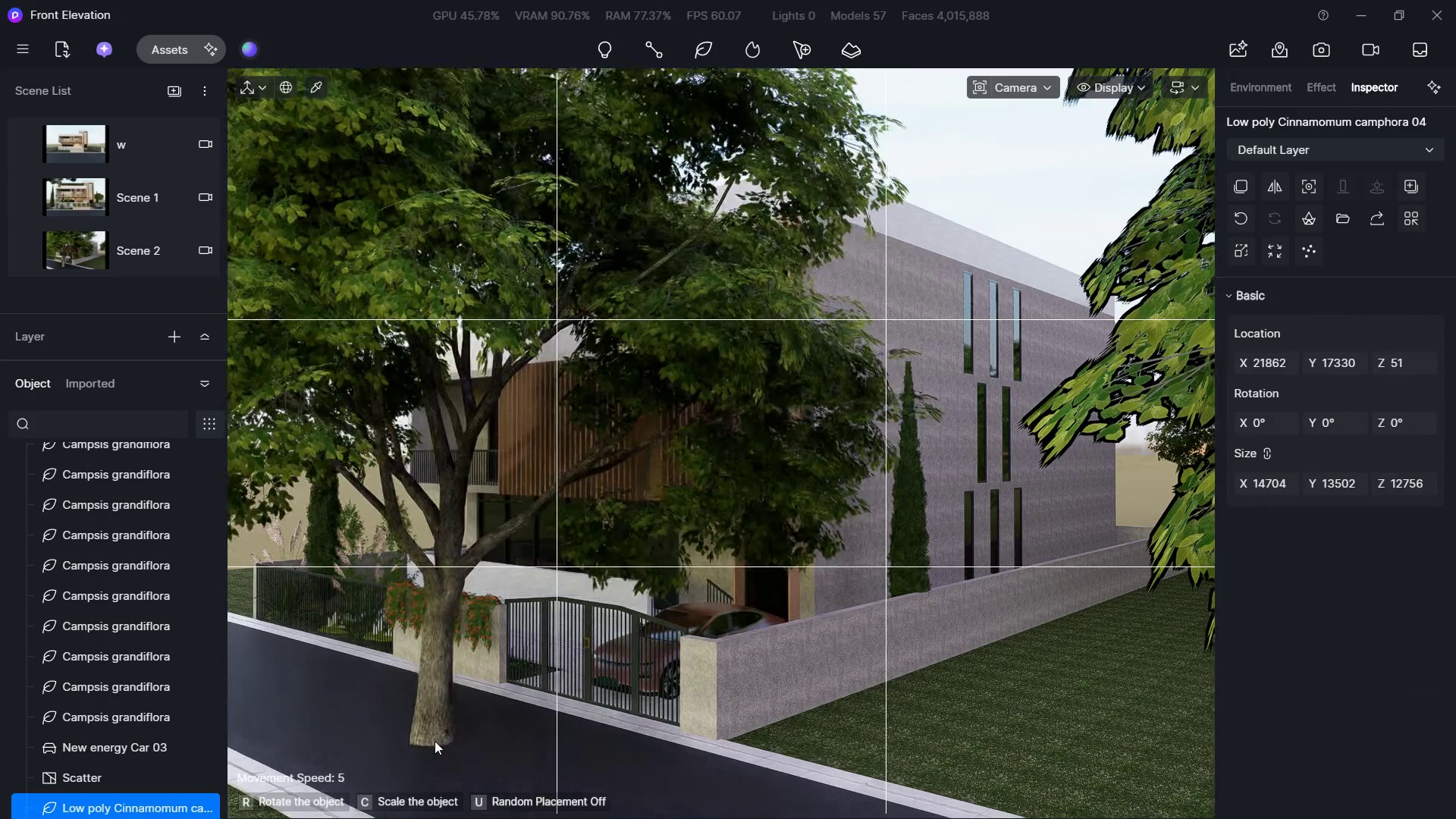 
hold_key(key=ShiftLeft, duration=5.94)
 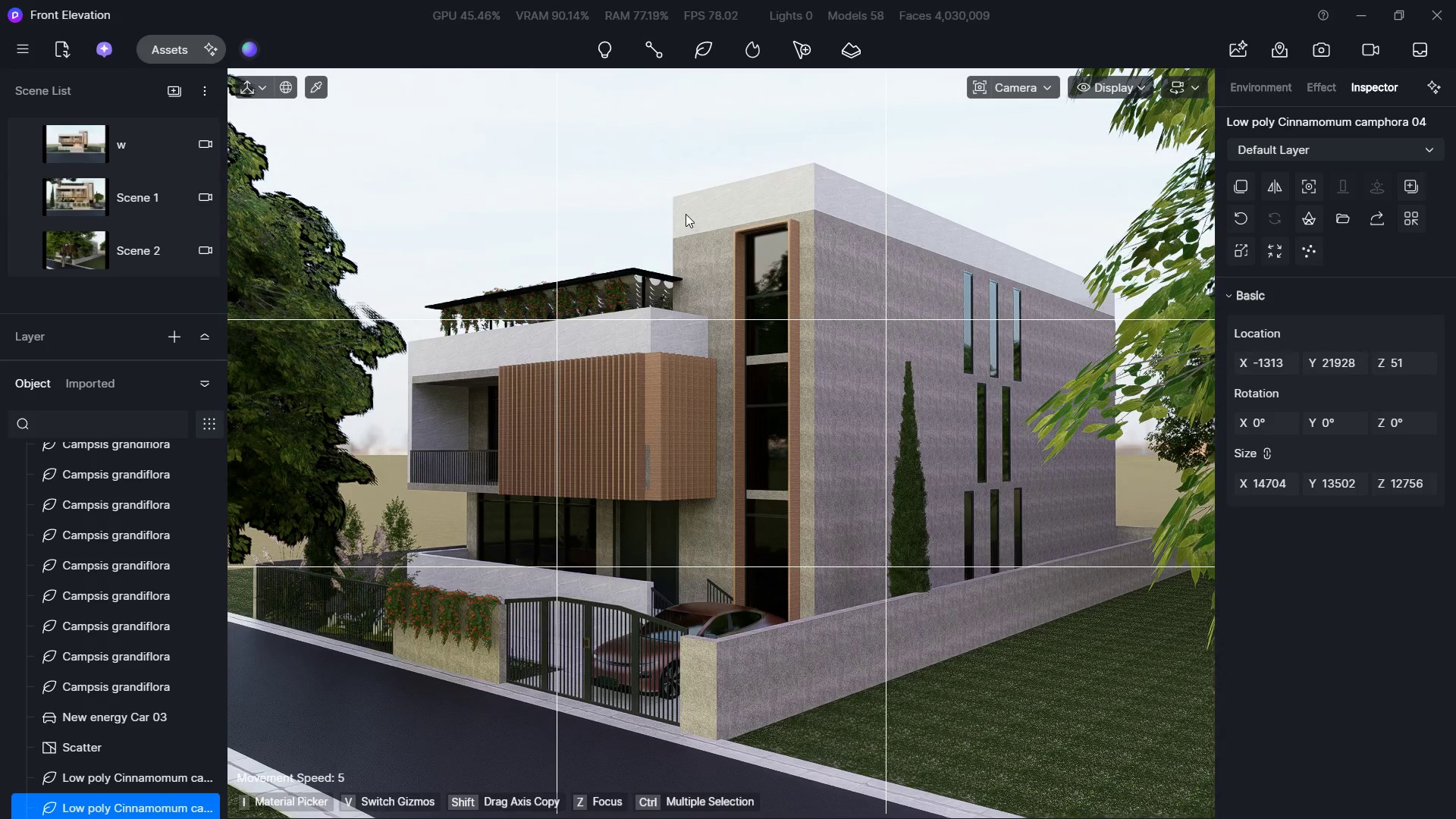 
left_click([500, 207])
 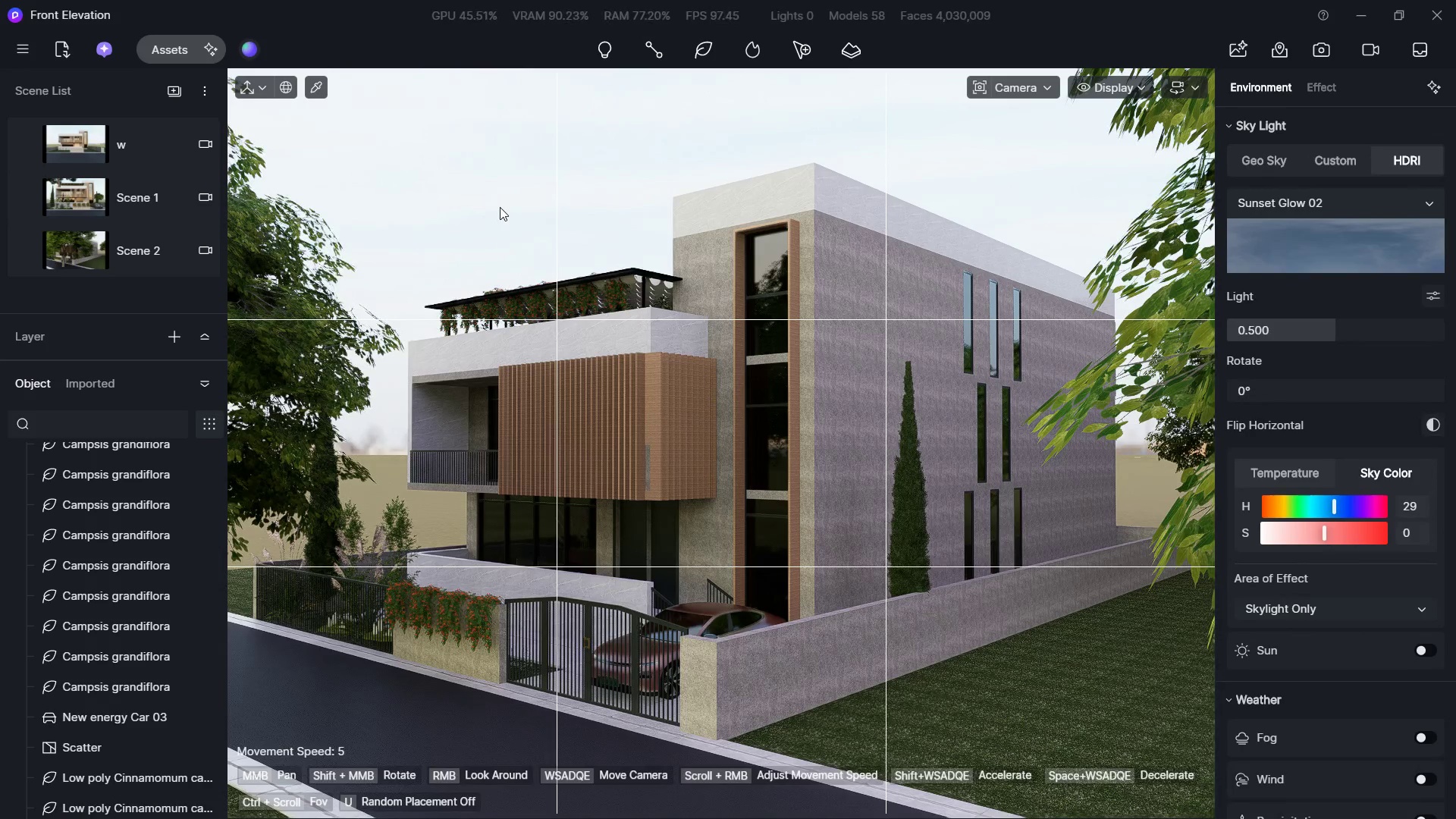 
type(aaa)
 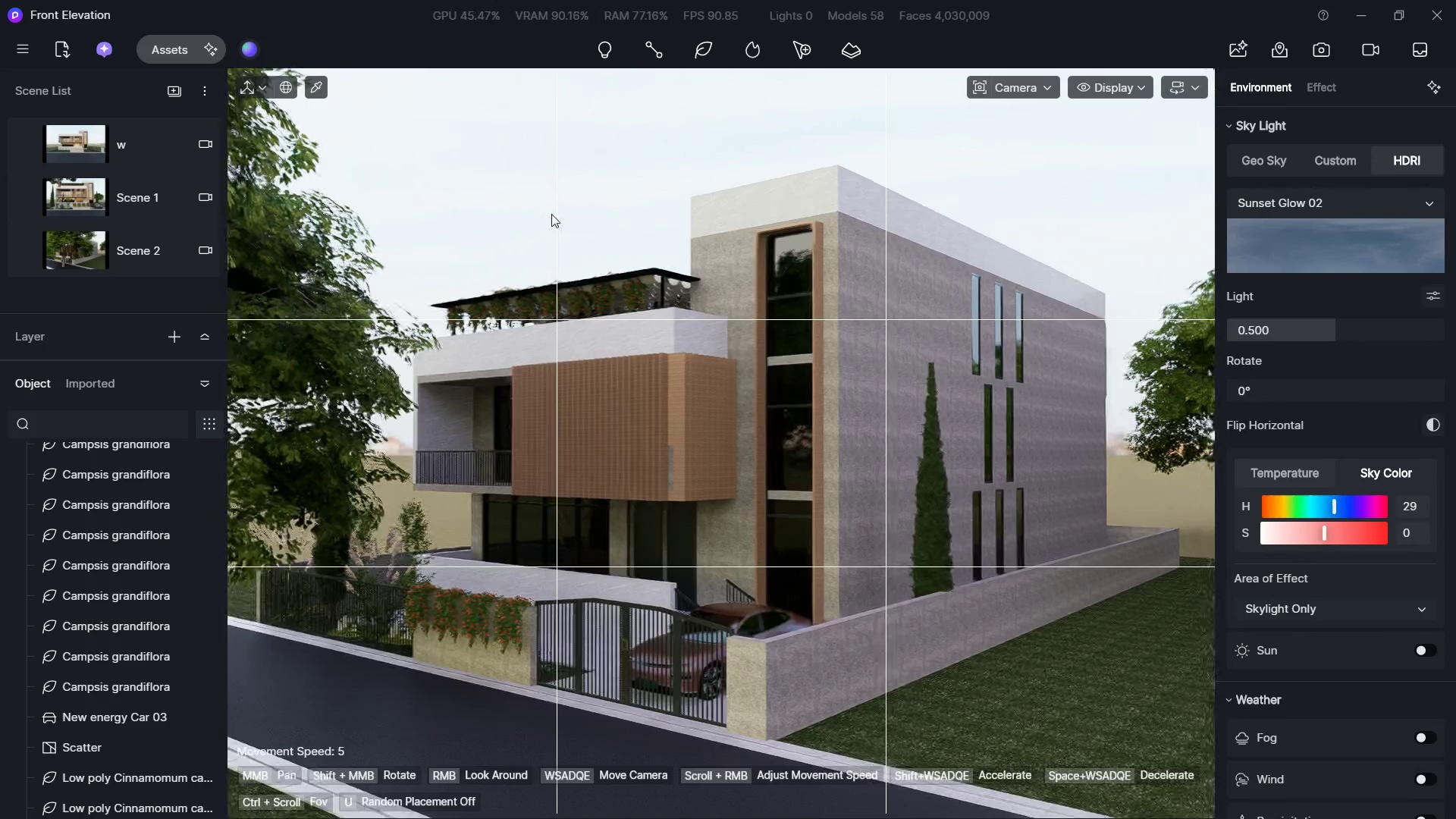 
key(A)
 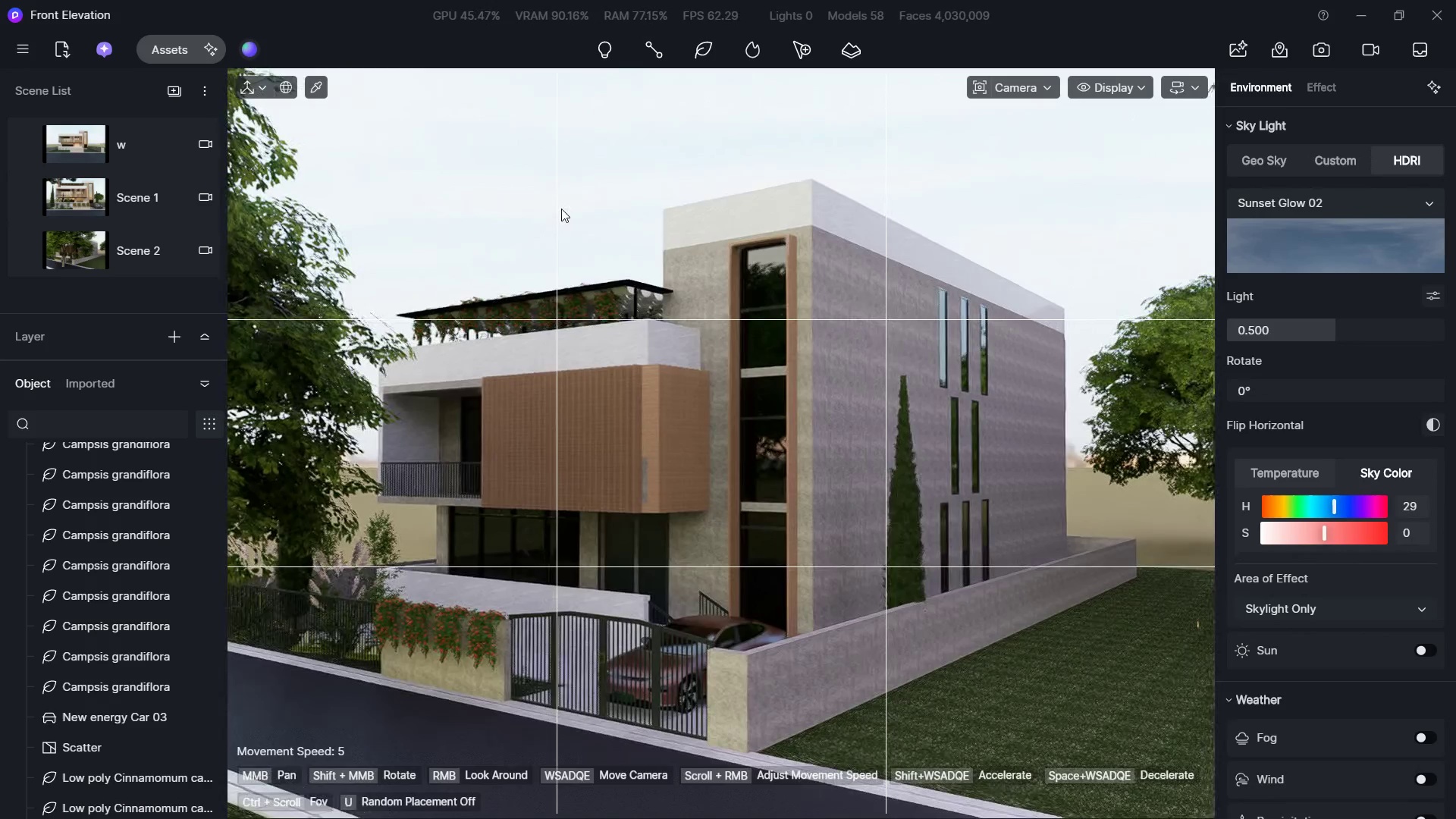 
type(ds)
 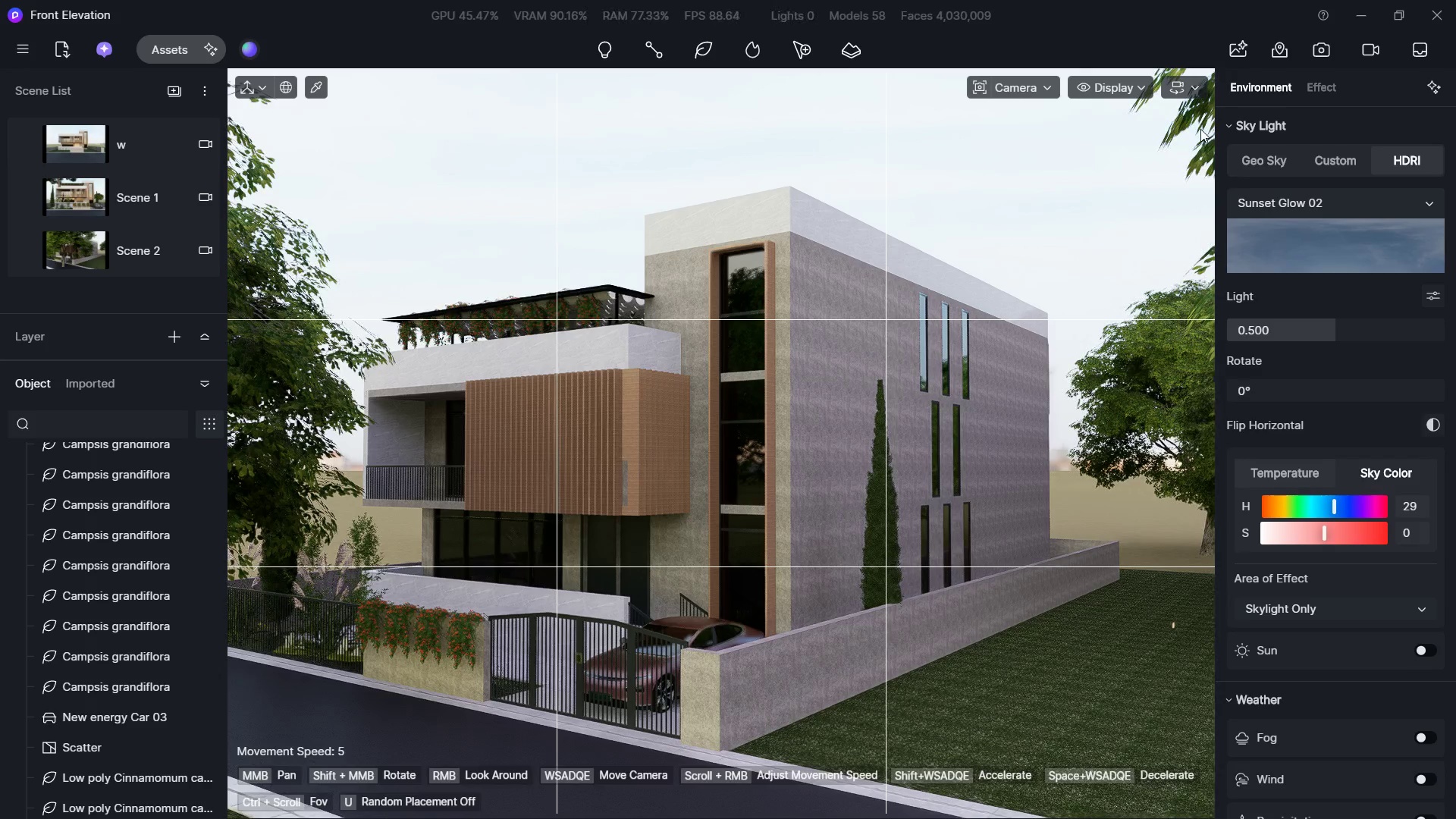 
left_click([1198, 118])
 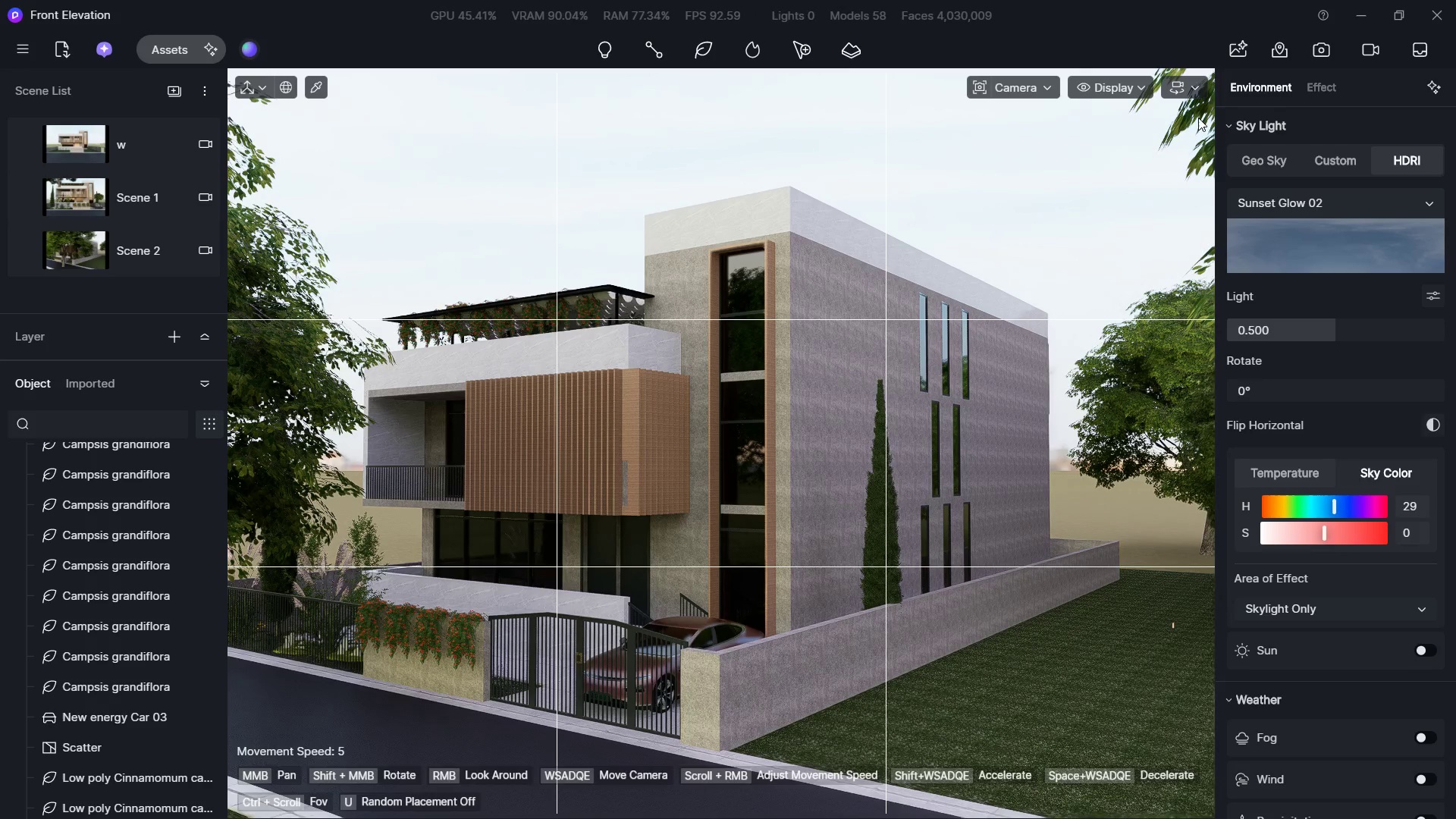 
left_click([1187, 114])
 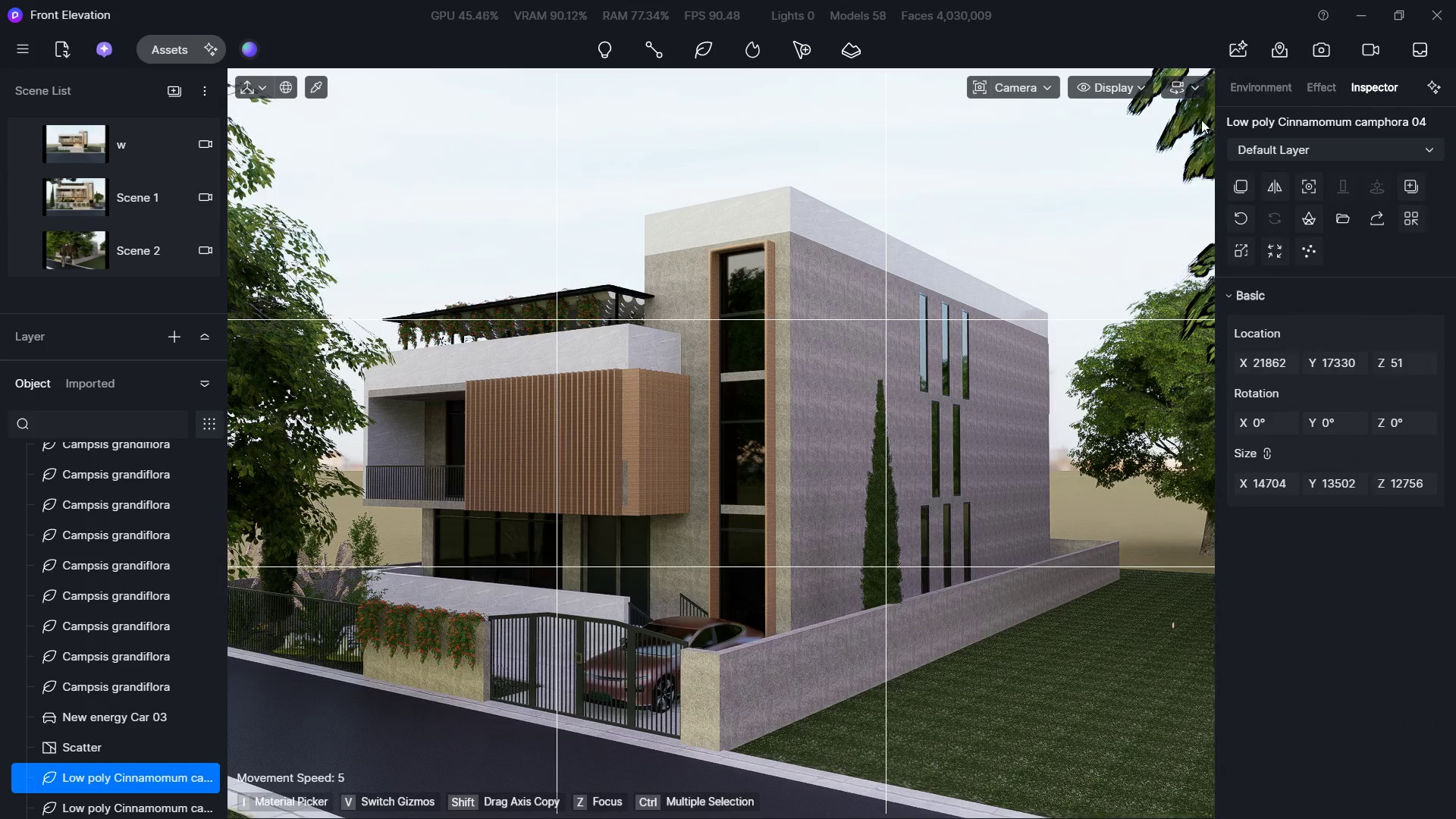 
hold_key(key=ShiftLeft, duration=6.67)
left_click_drag(start_coordinate=[1276, 368], to_coordinate=[1268, 369])
 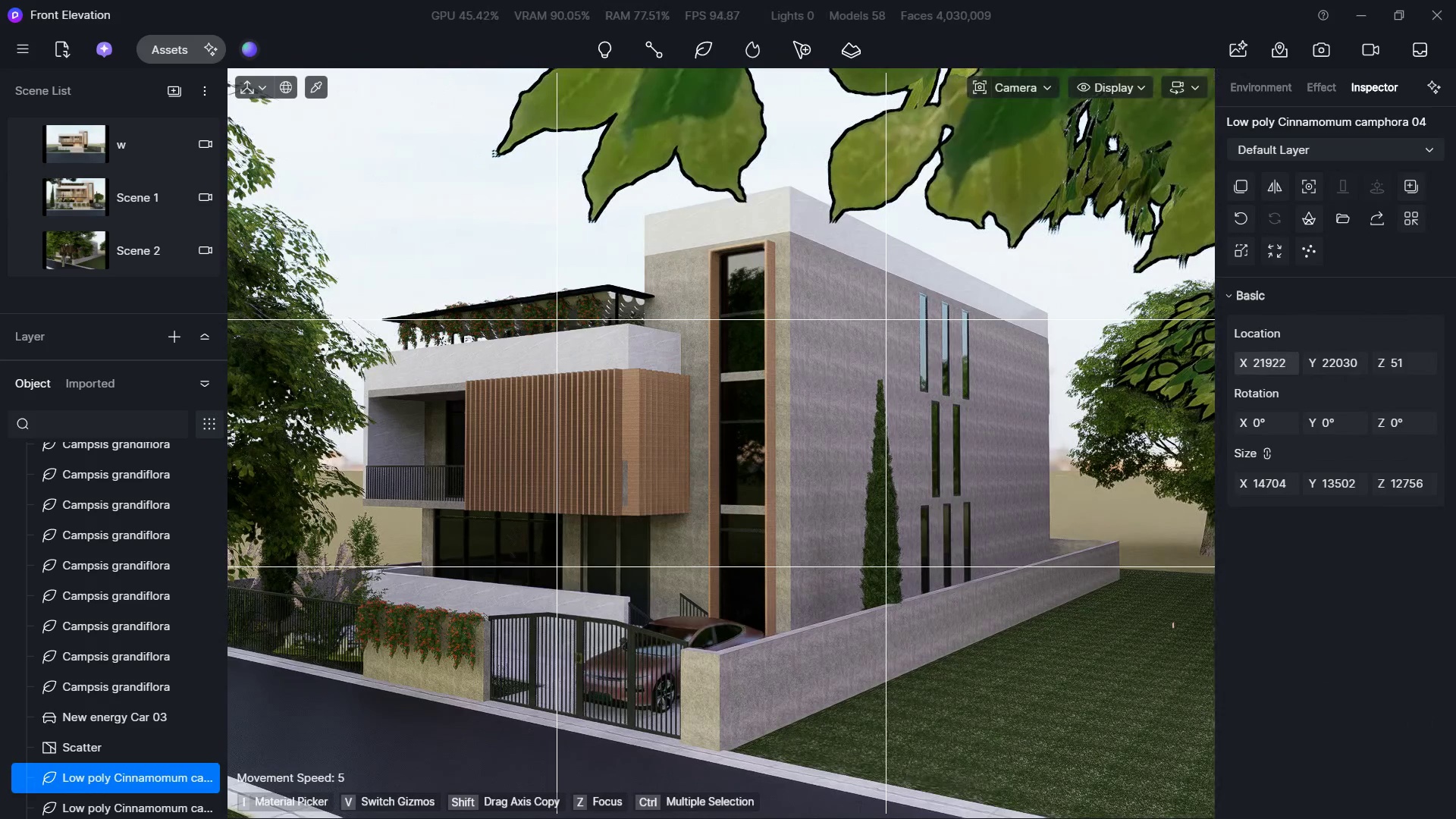 
left_click([1068, 327])
 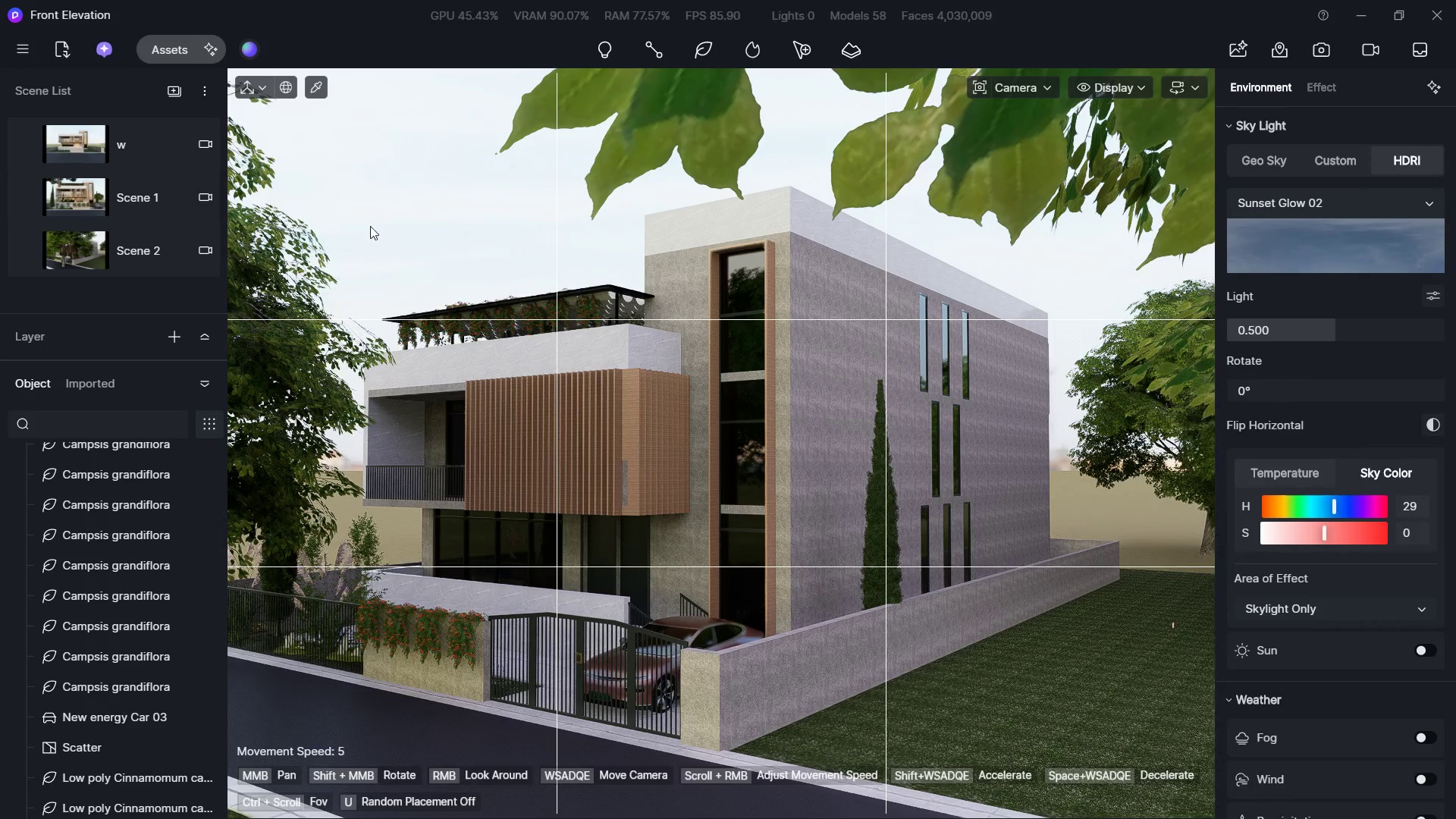 
left_click([147, 41])
 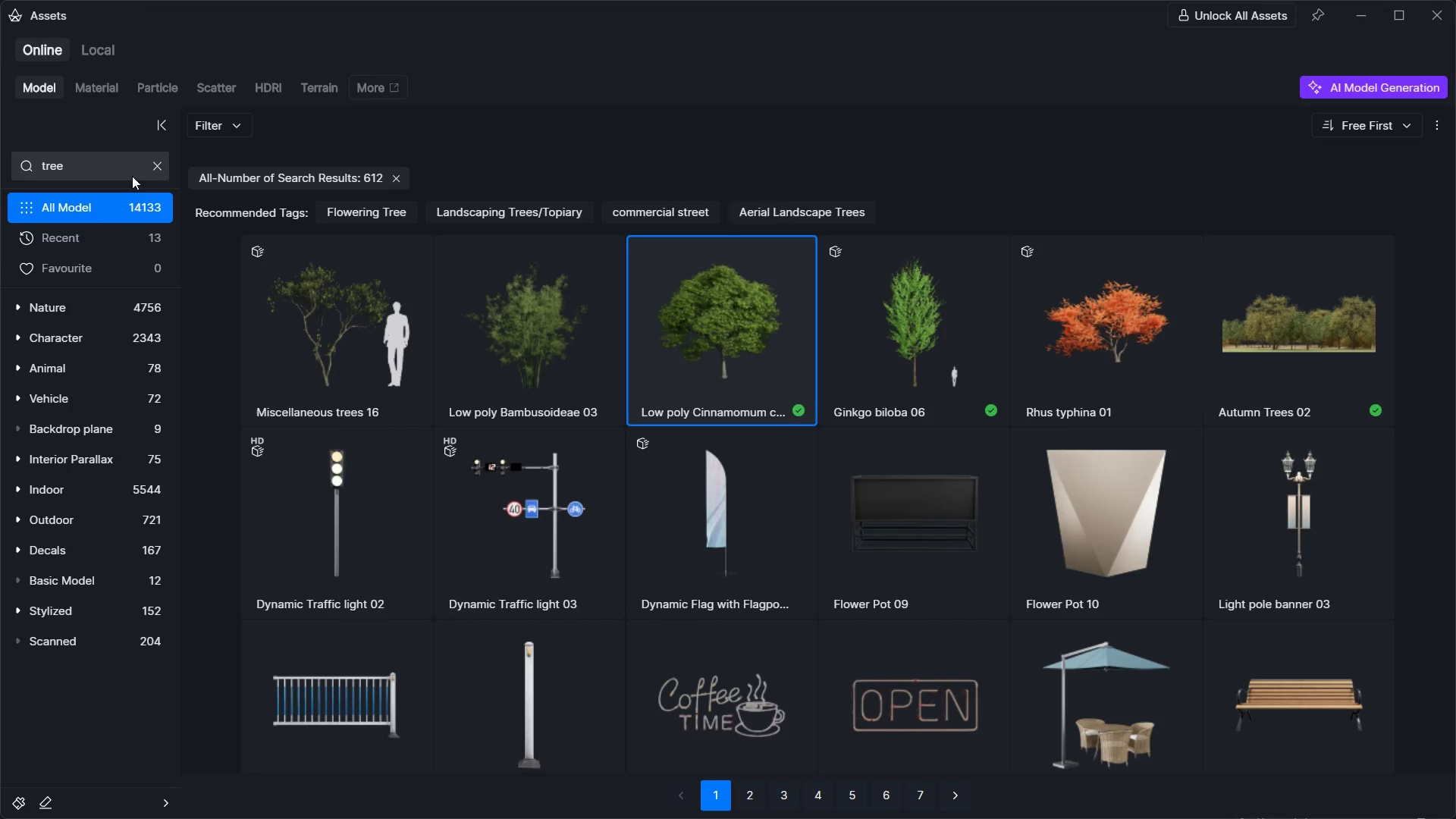 
left_click([157, 174])
 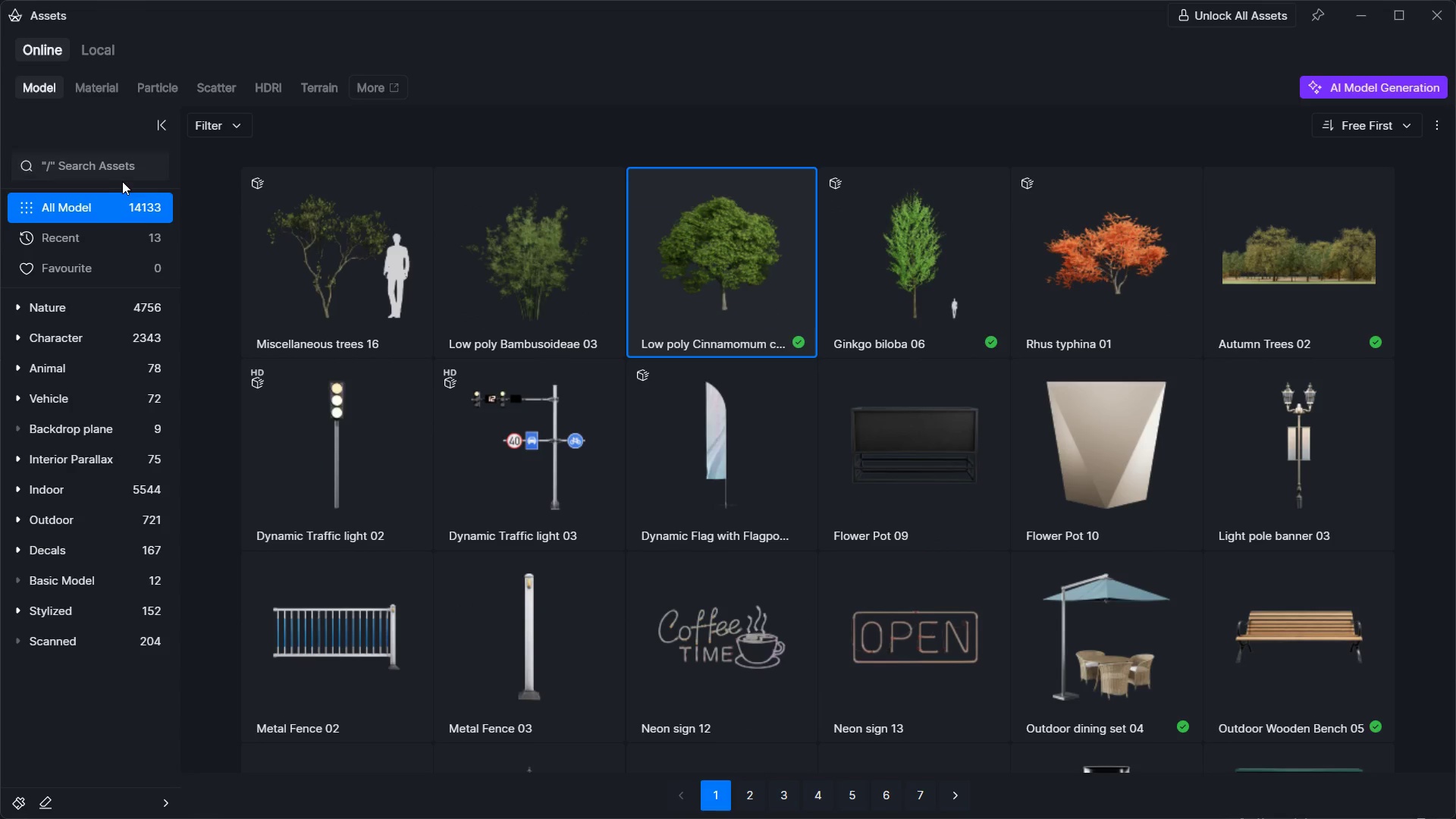 
left_click([123, 158])
 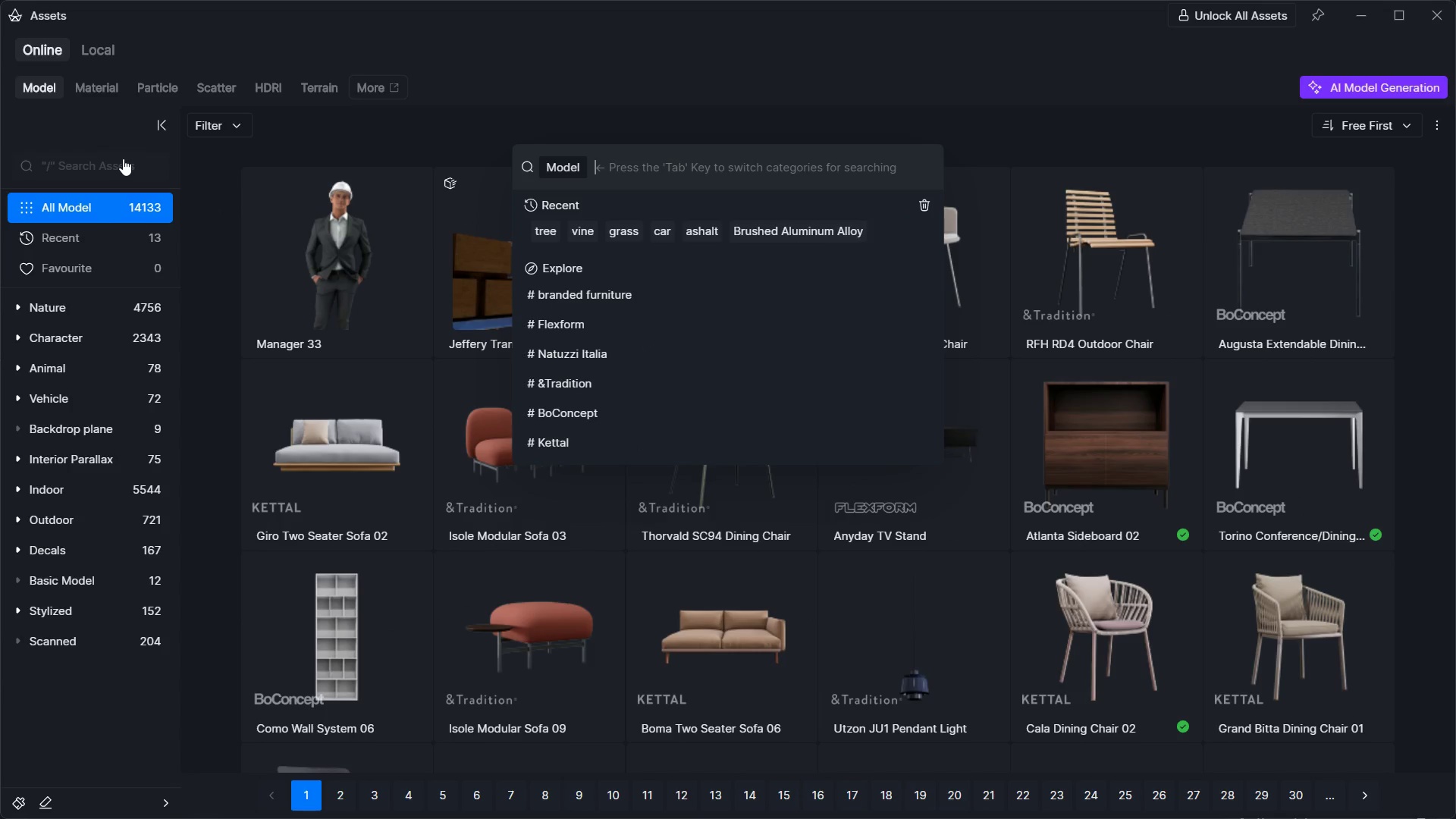 
type(plane)
 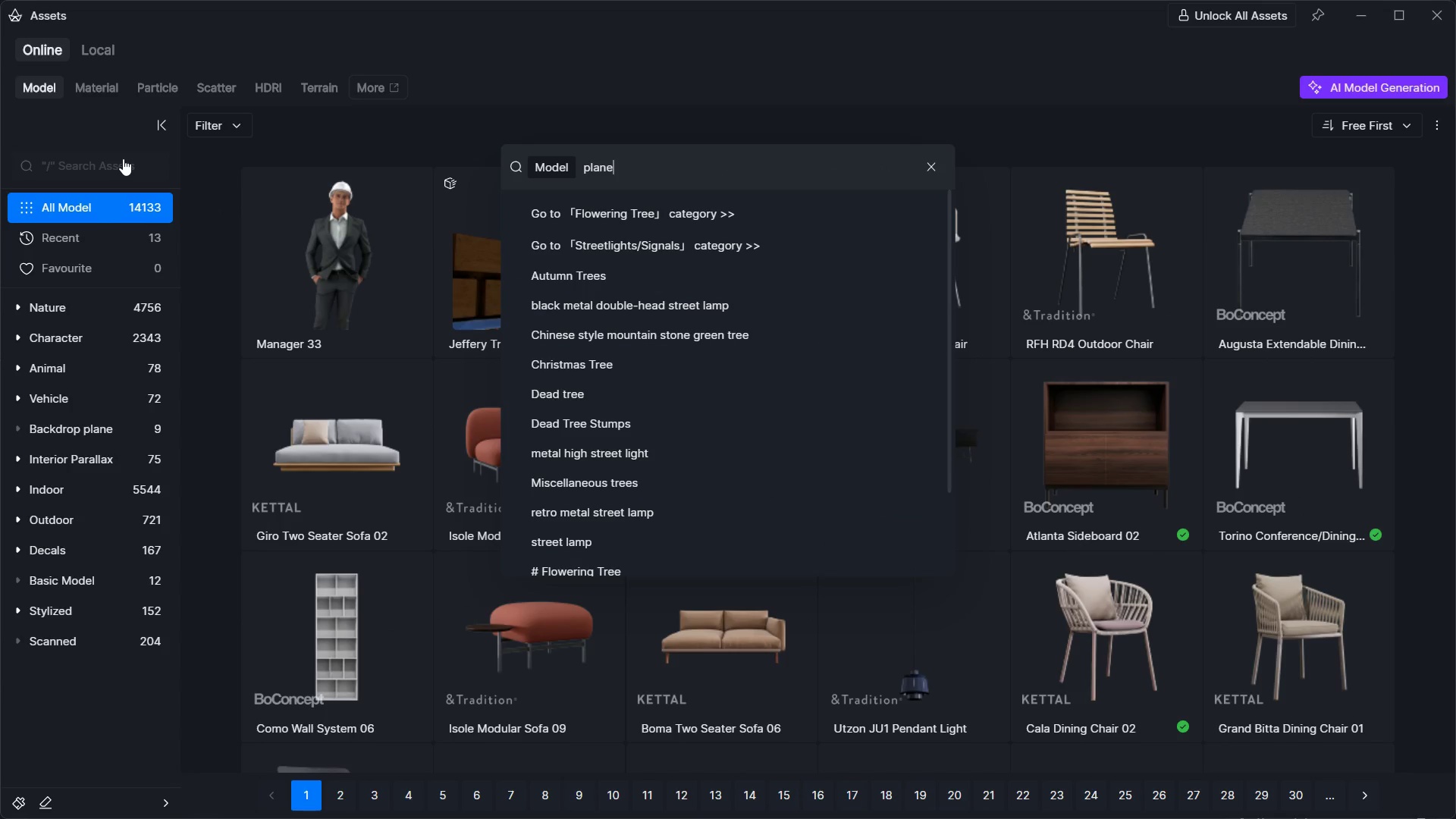 
key(Enter)
 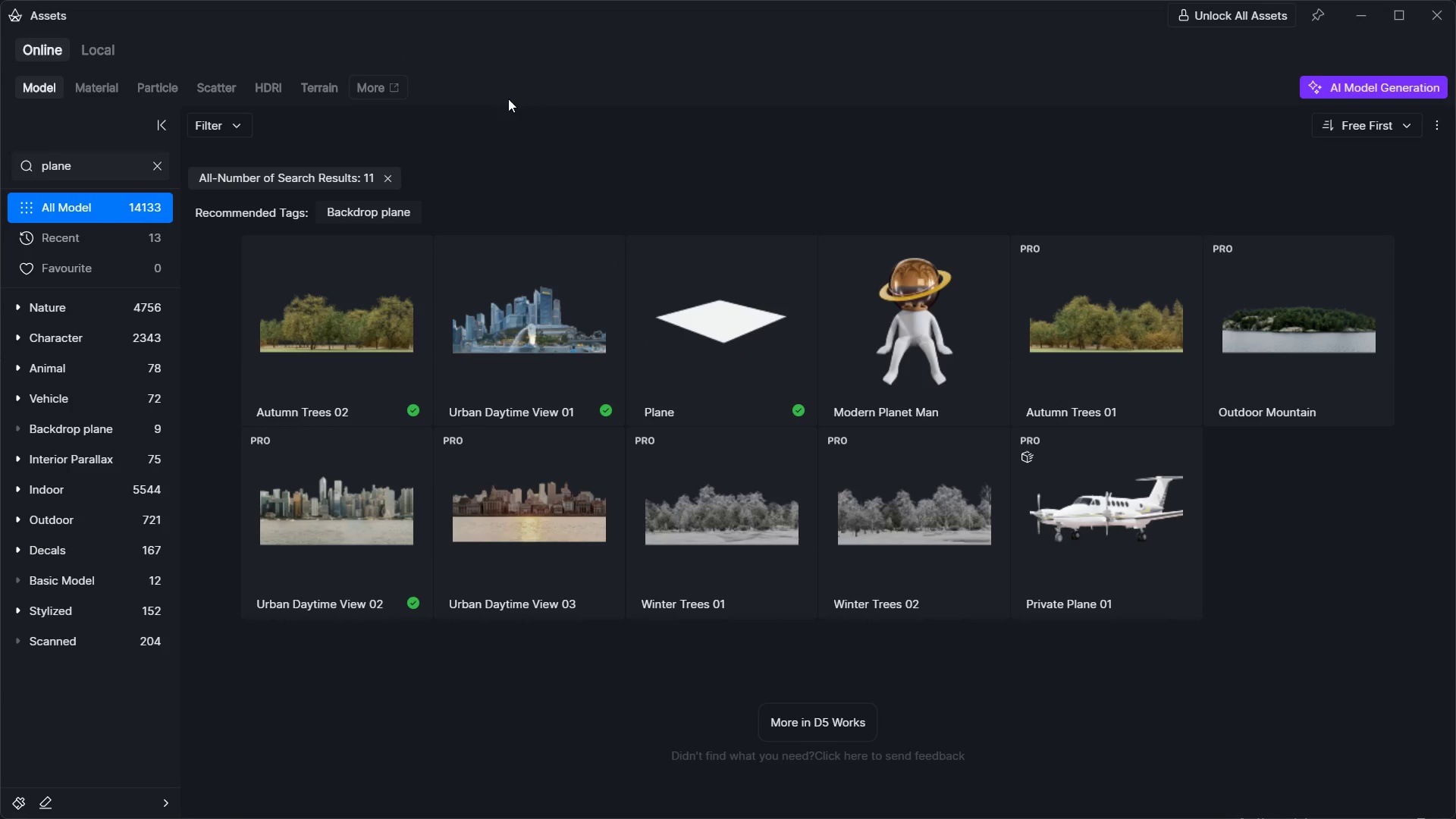 
left_click([726, 309])
 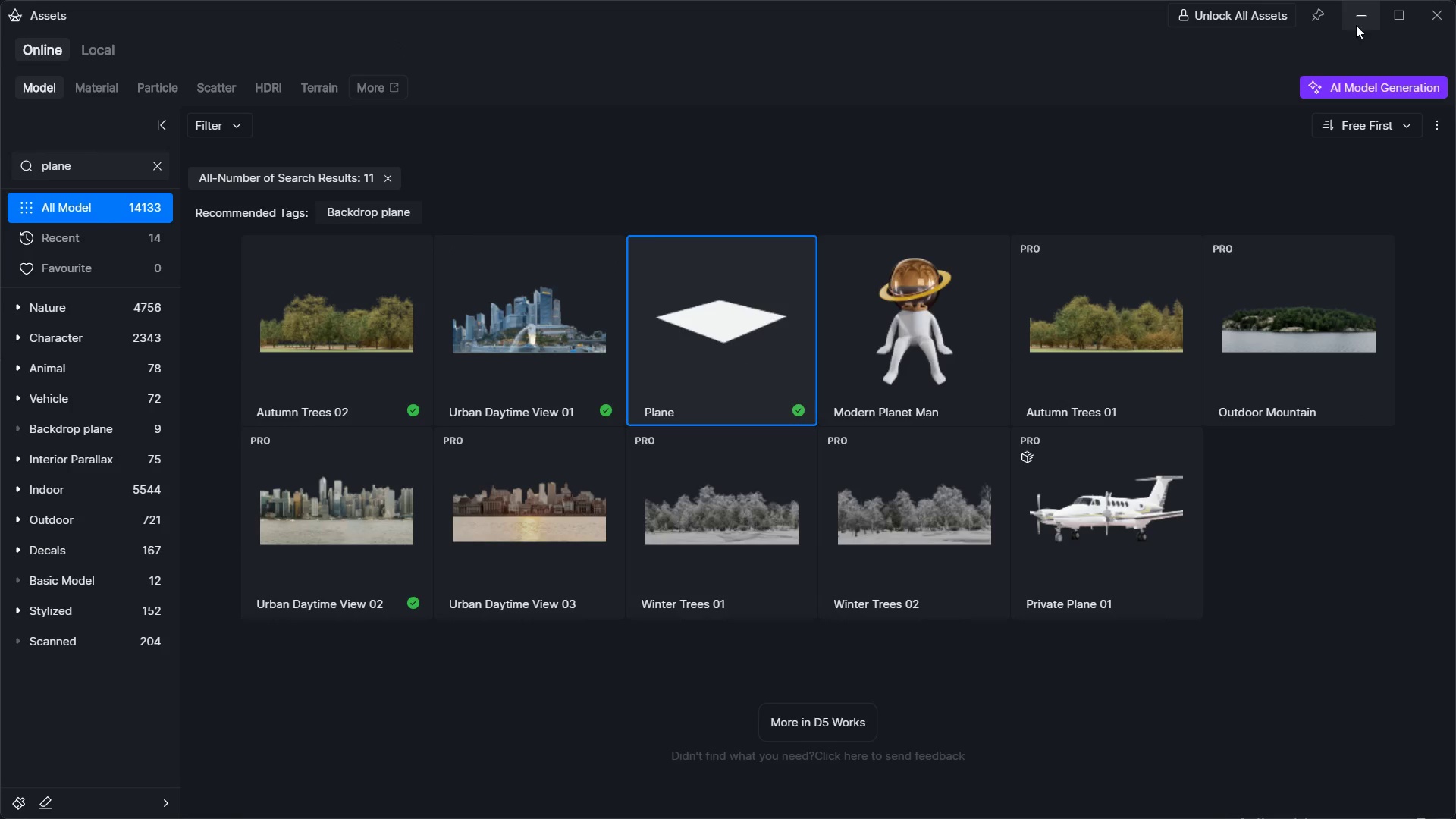 
left_click([1361, 10])
 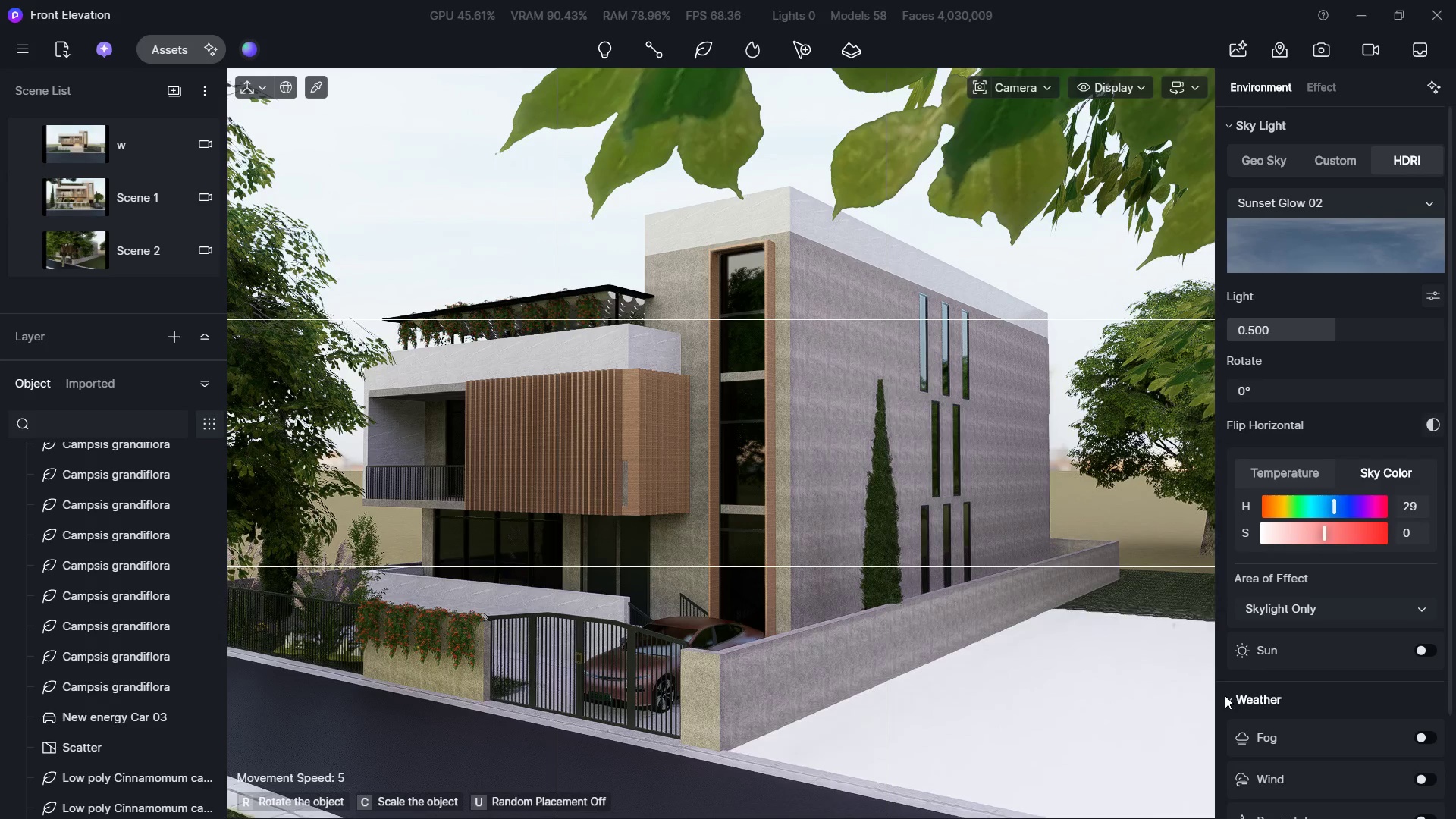 
left_click([1169, 682])
 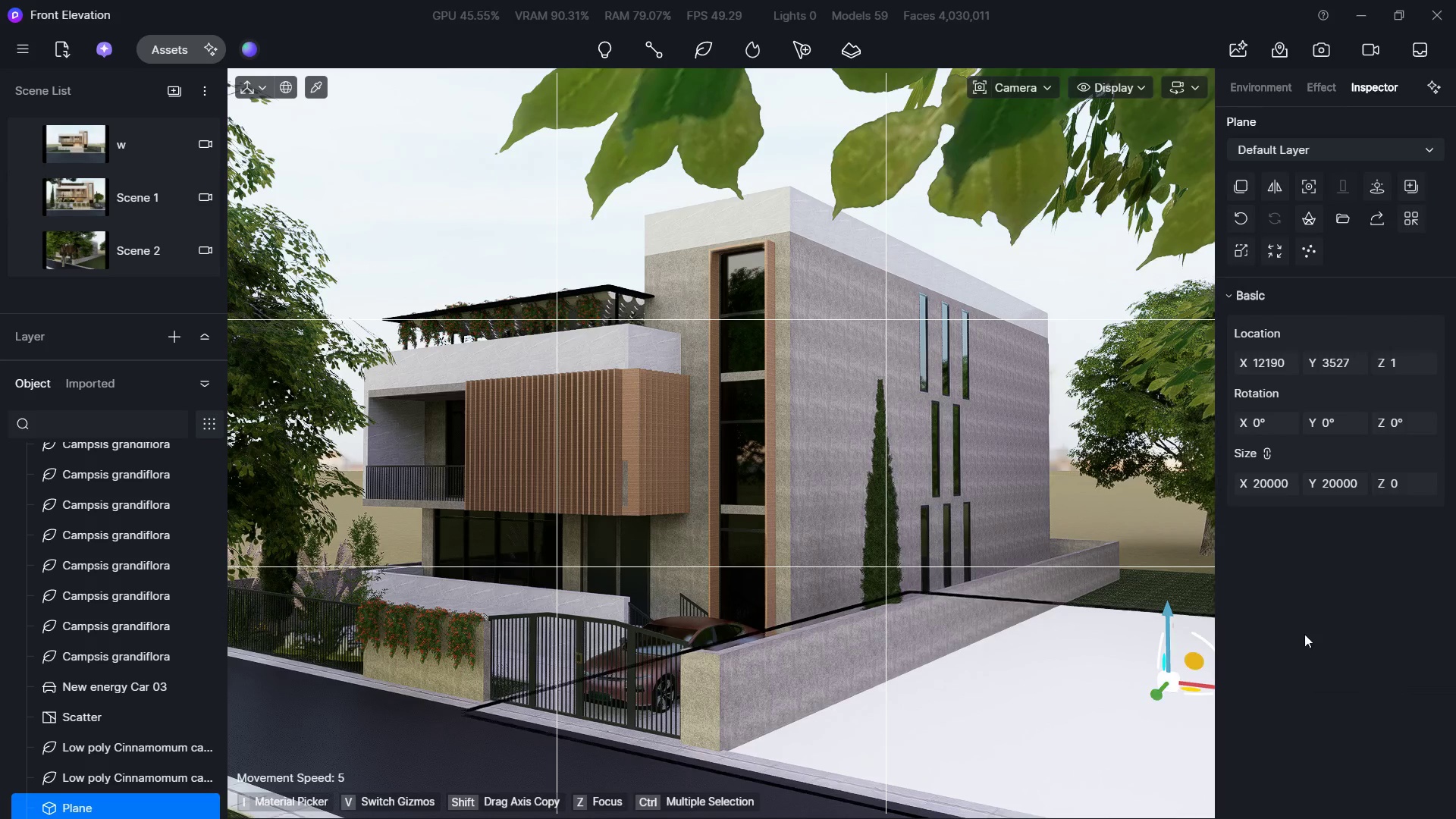 
hold_key(key=ShiftLeft, duration=1.38)
left_click_drag(start_coordinate=[1403, 491], to_coordinate=[1398, 491])
 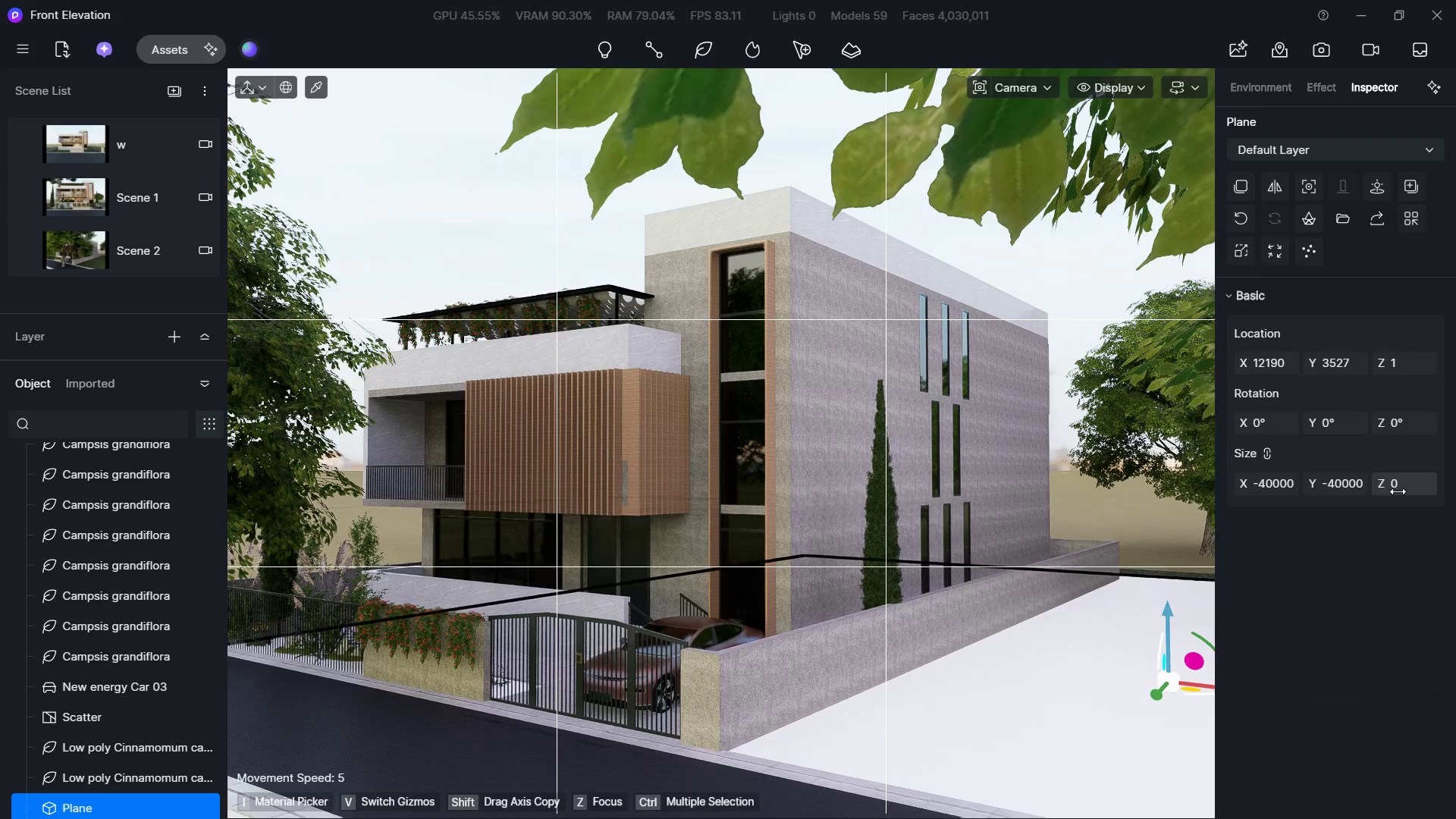 
key(Control+Z)
 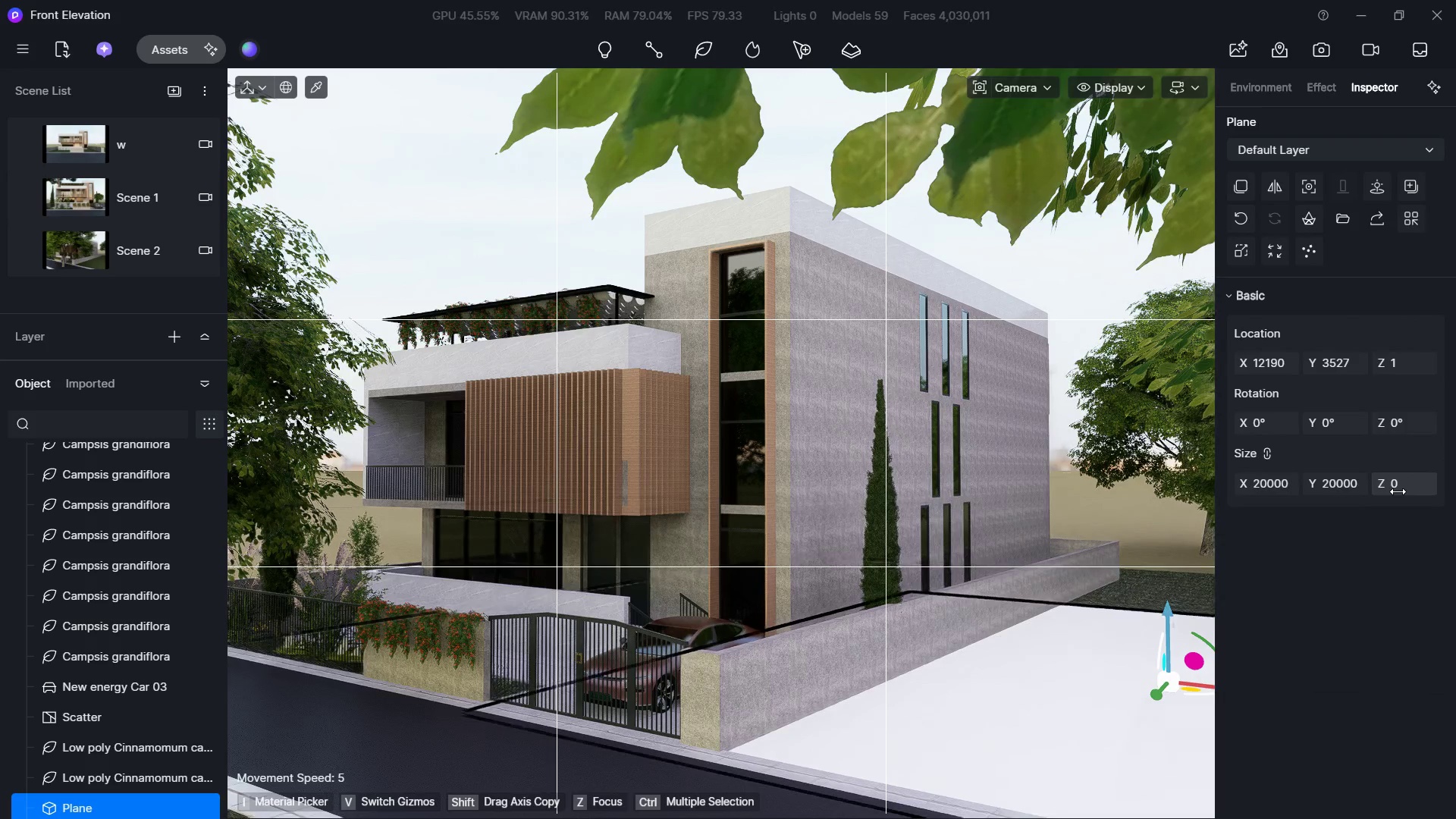 
key(Control+Z)
 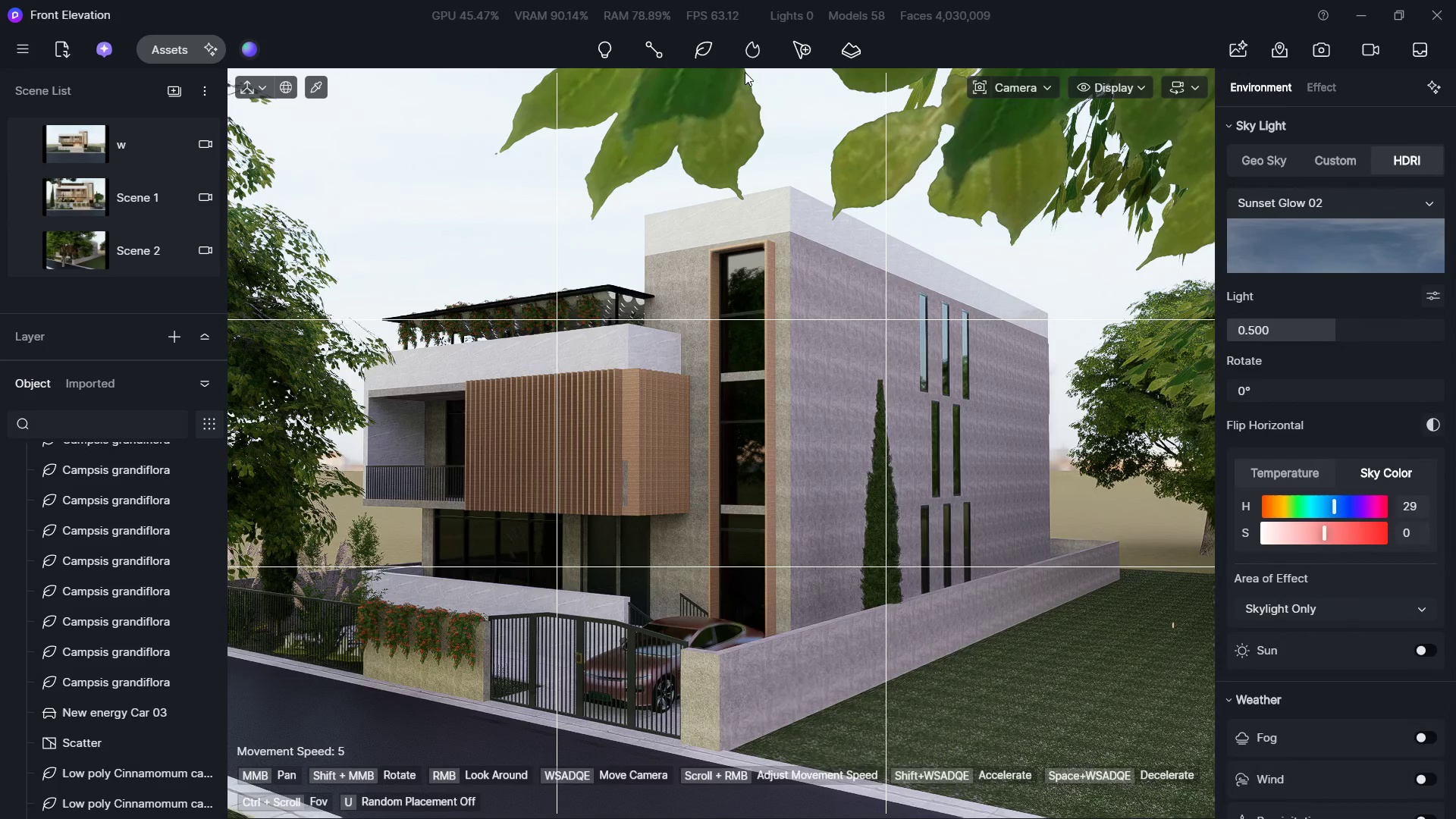 
left_click([714, 58])
 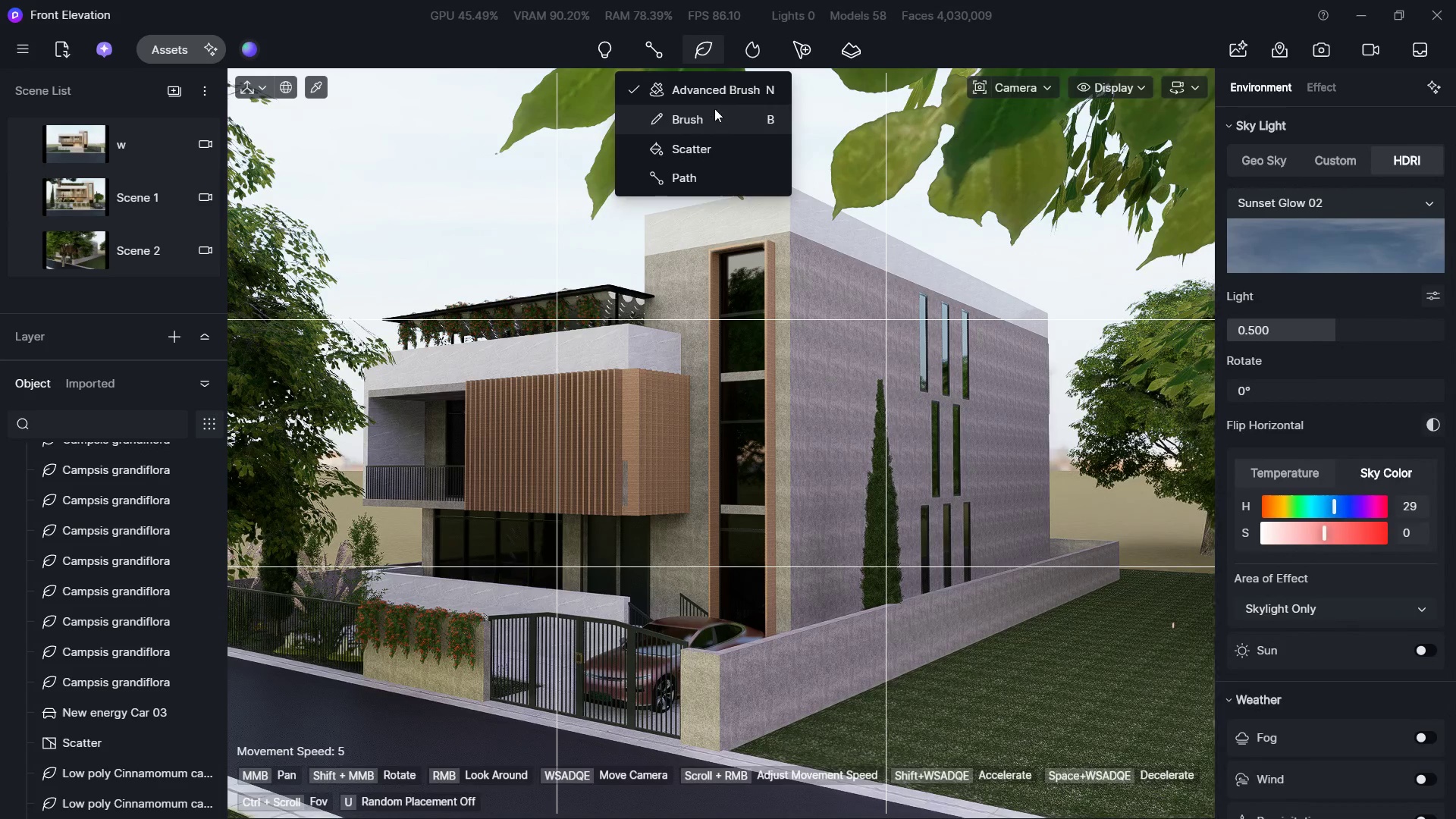 
left_click([730, 97])
 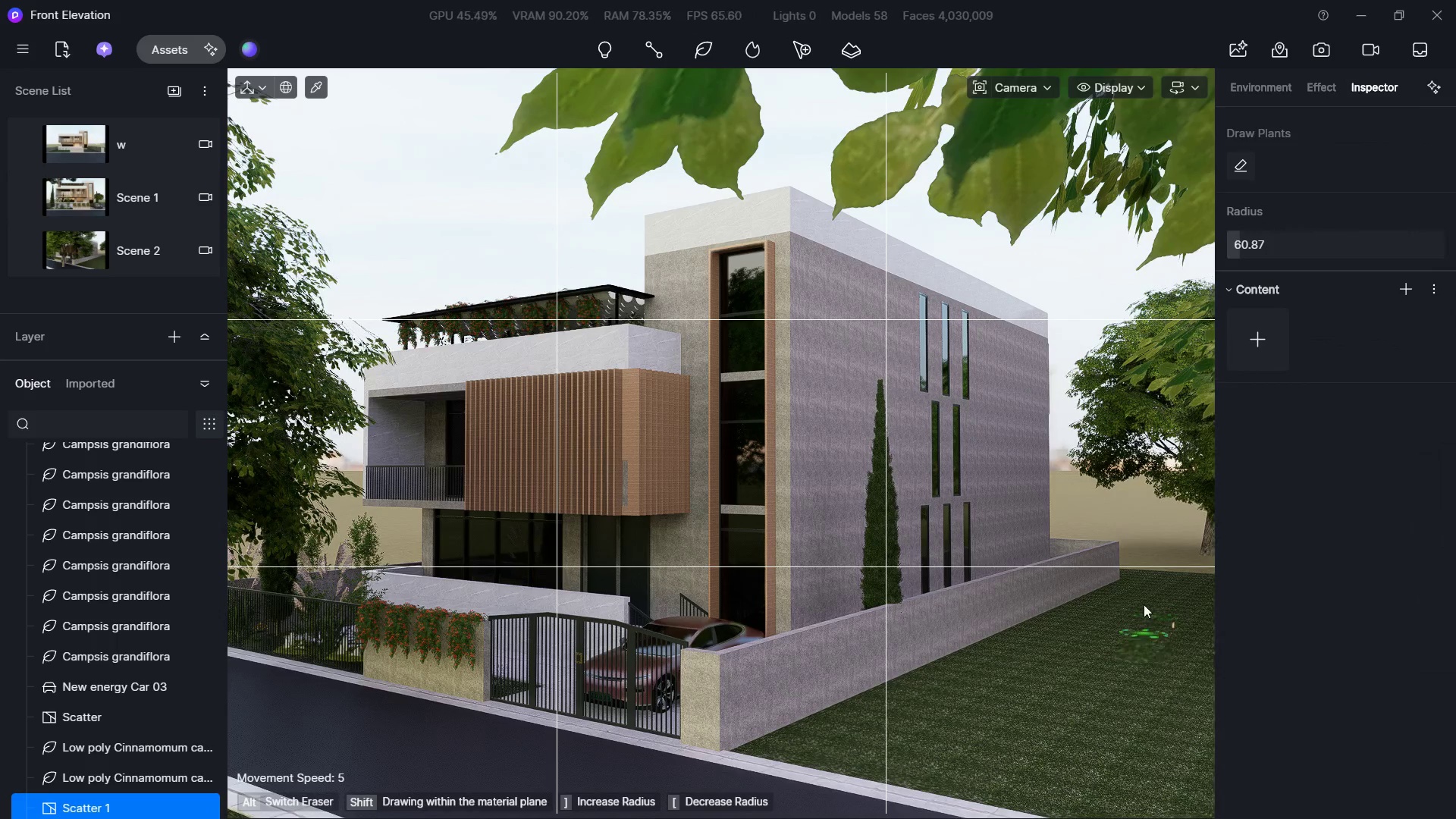 
left_click_drag(start_coordinate=[1253, 248], to_coordinate=[1265, 248])
 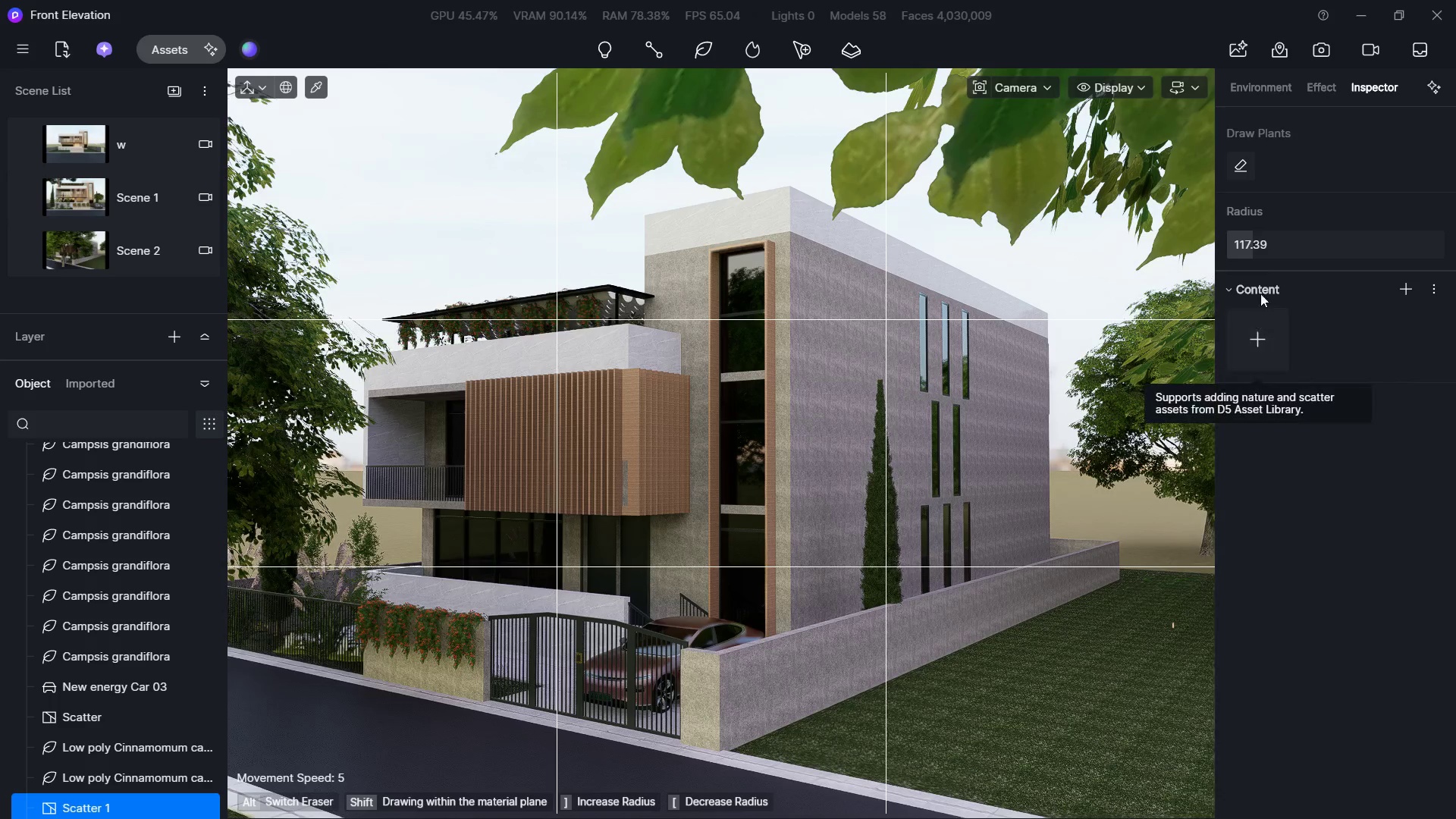 
left_click_drag(start_coordinate=[1251, 256], to_coordinate=[1259, 255])
 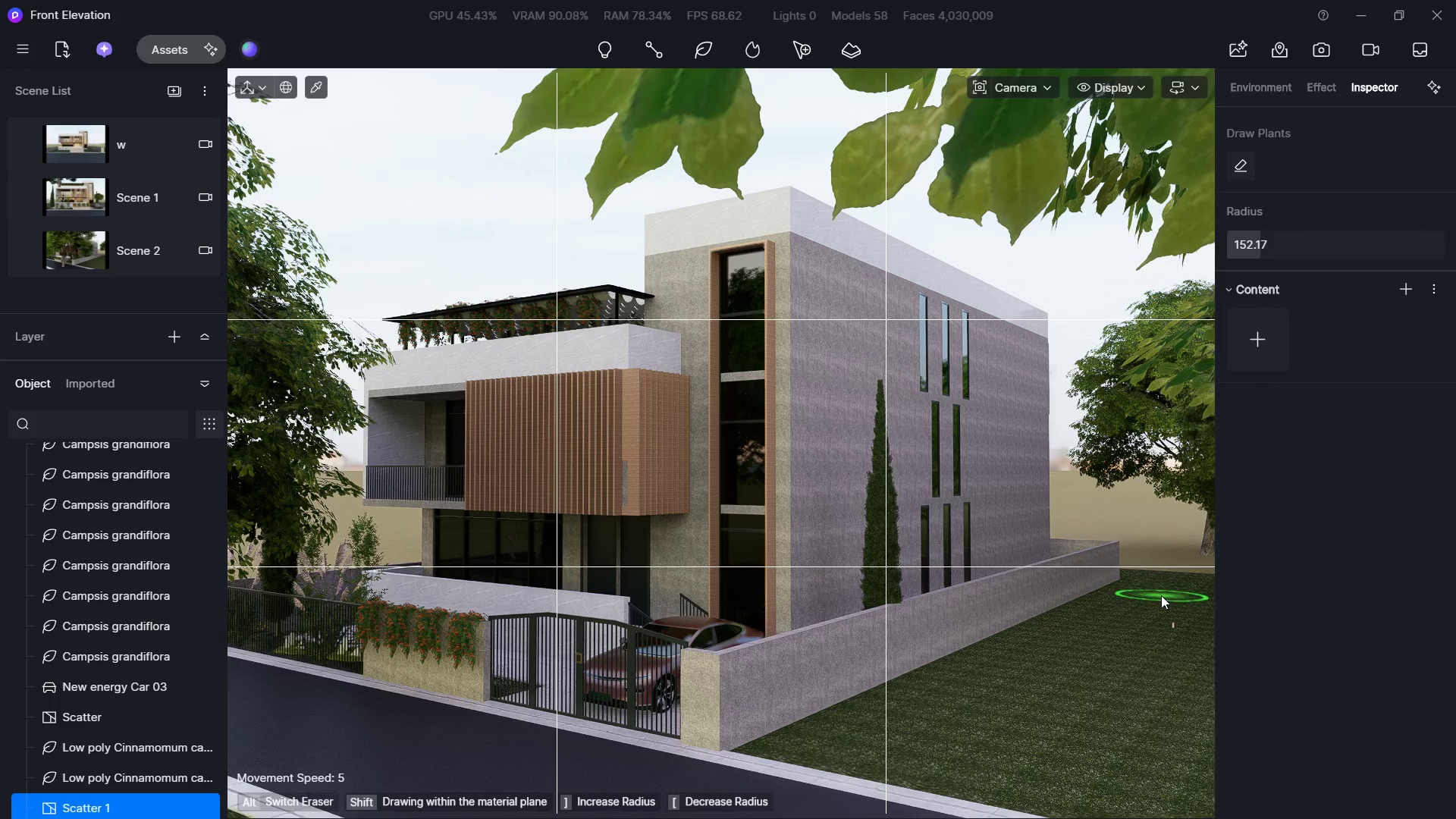 
left_click_drag(start_coordinate=[1161, 595], to_coordinate=[1081, 793])
 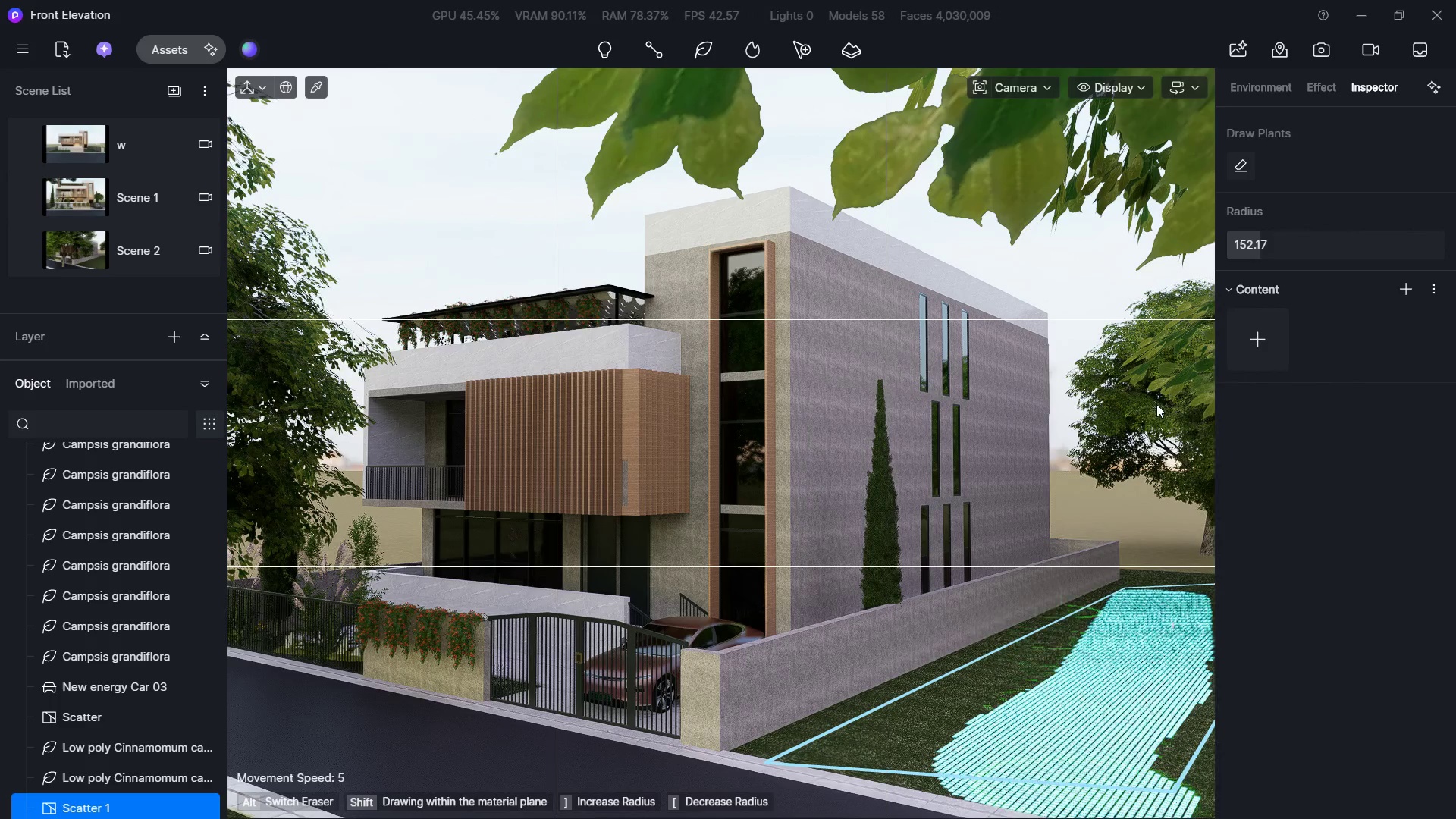 
left_click([1249, 346])
 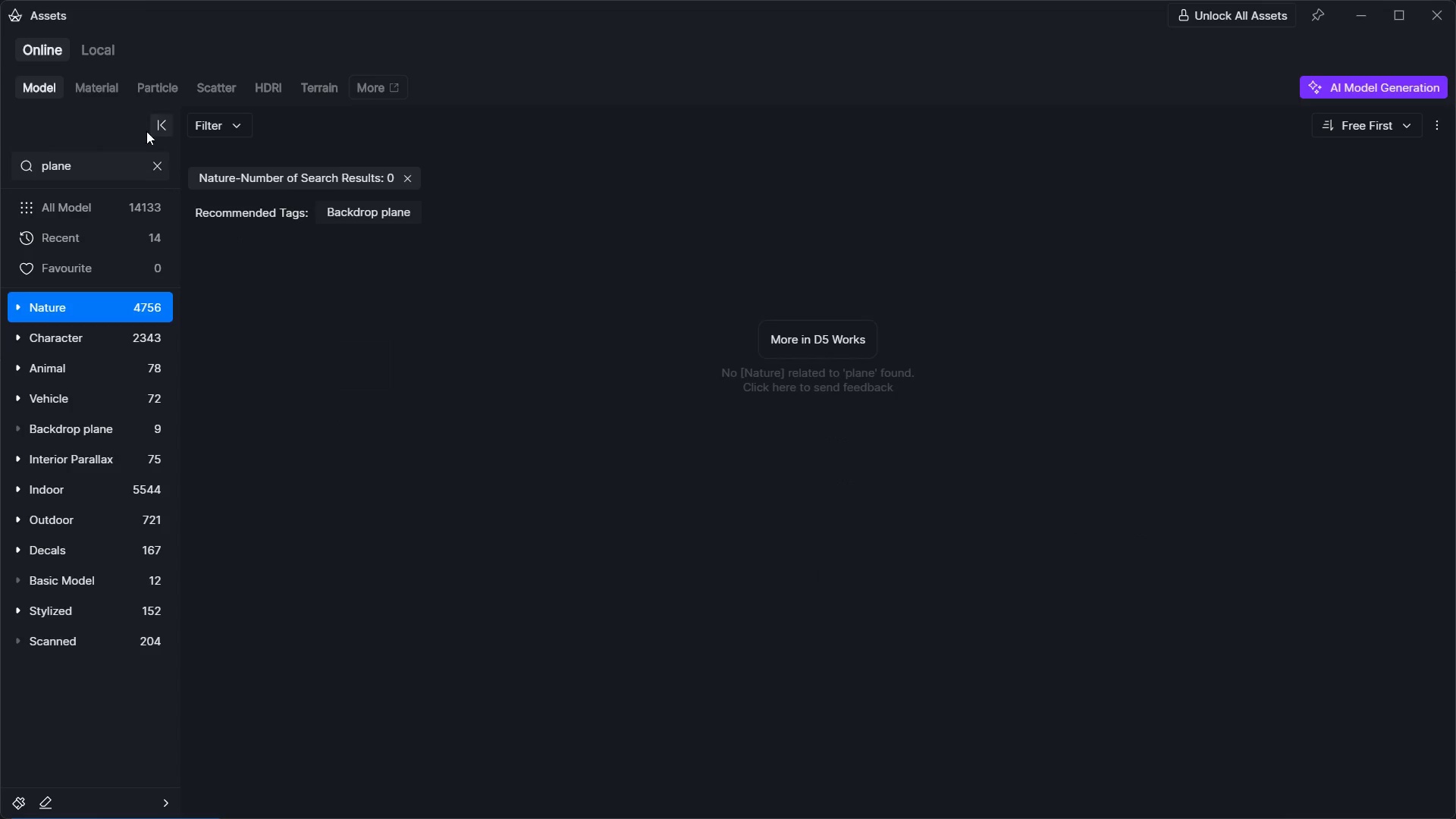 
left_click([153, 162])
 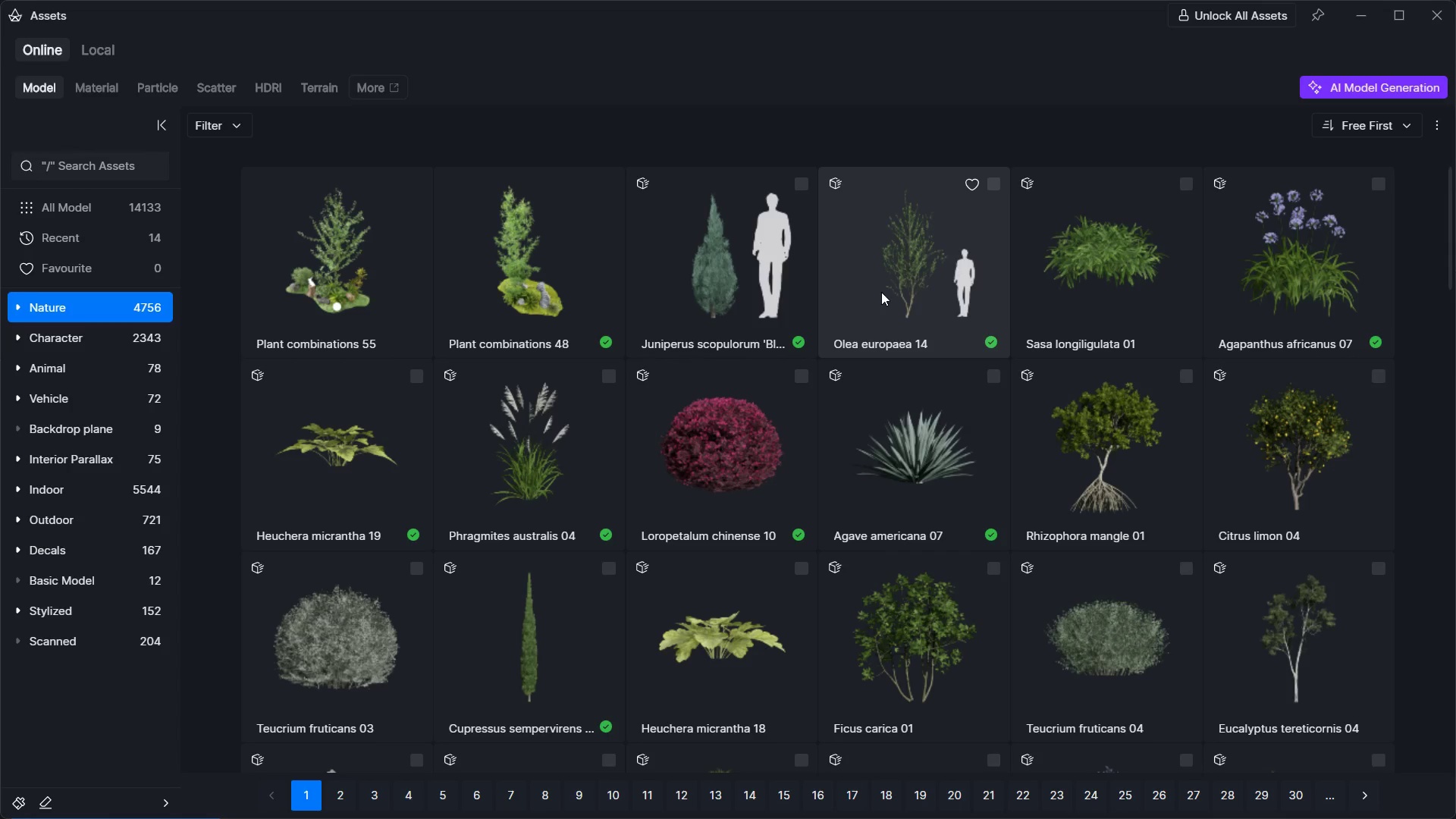 
left_click_drag(start_coordinate=[908, 446], to_coordinate=[902, 450])
 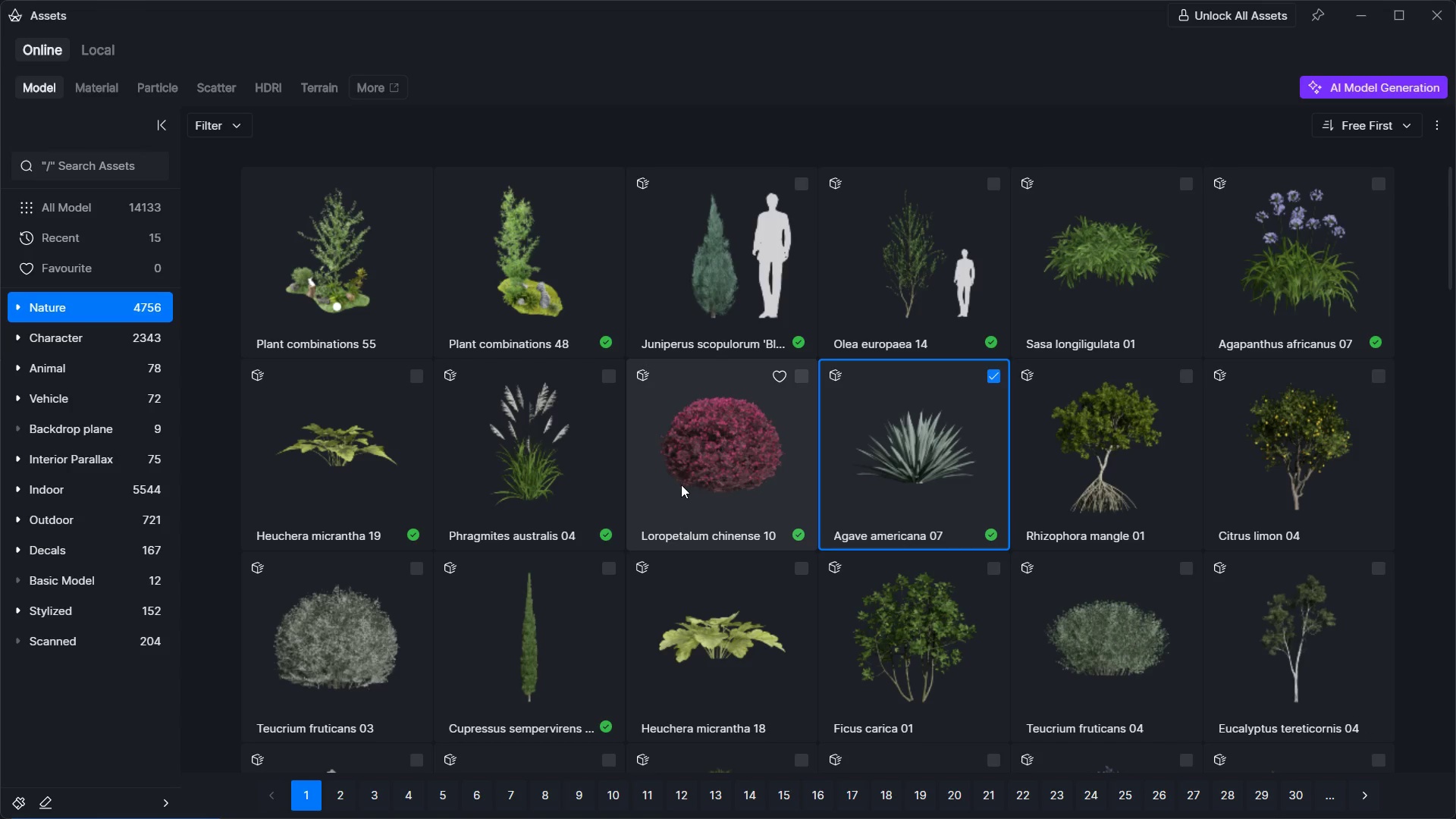 
double_click([681, 485])
 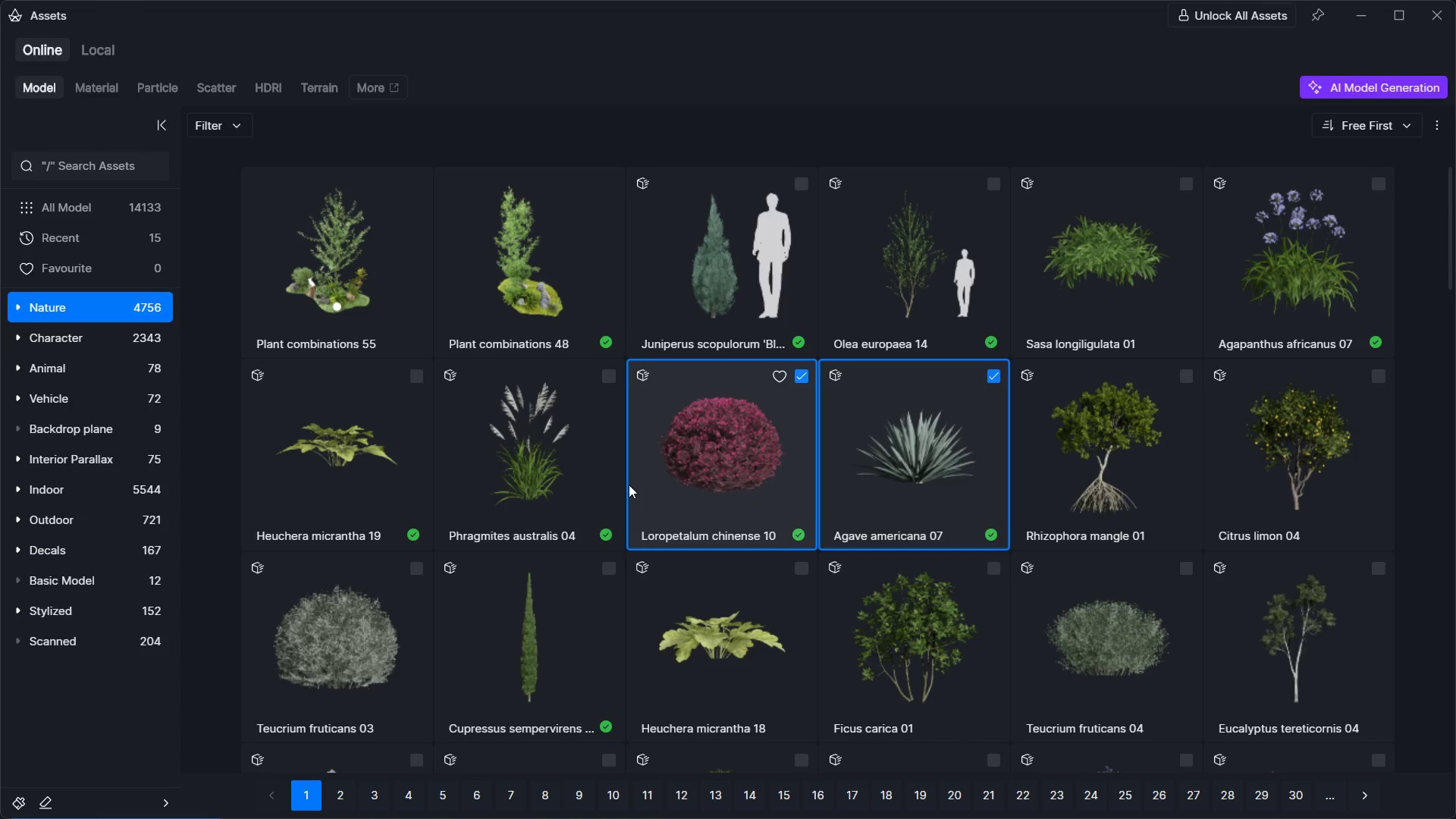 
triple_click([629, 485])
 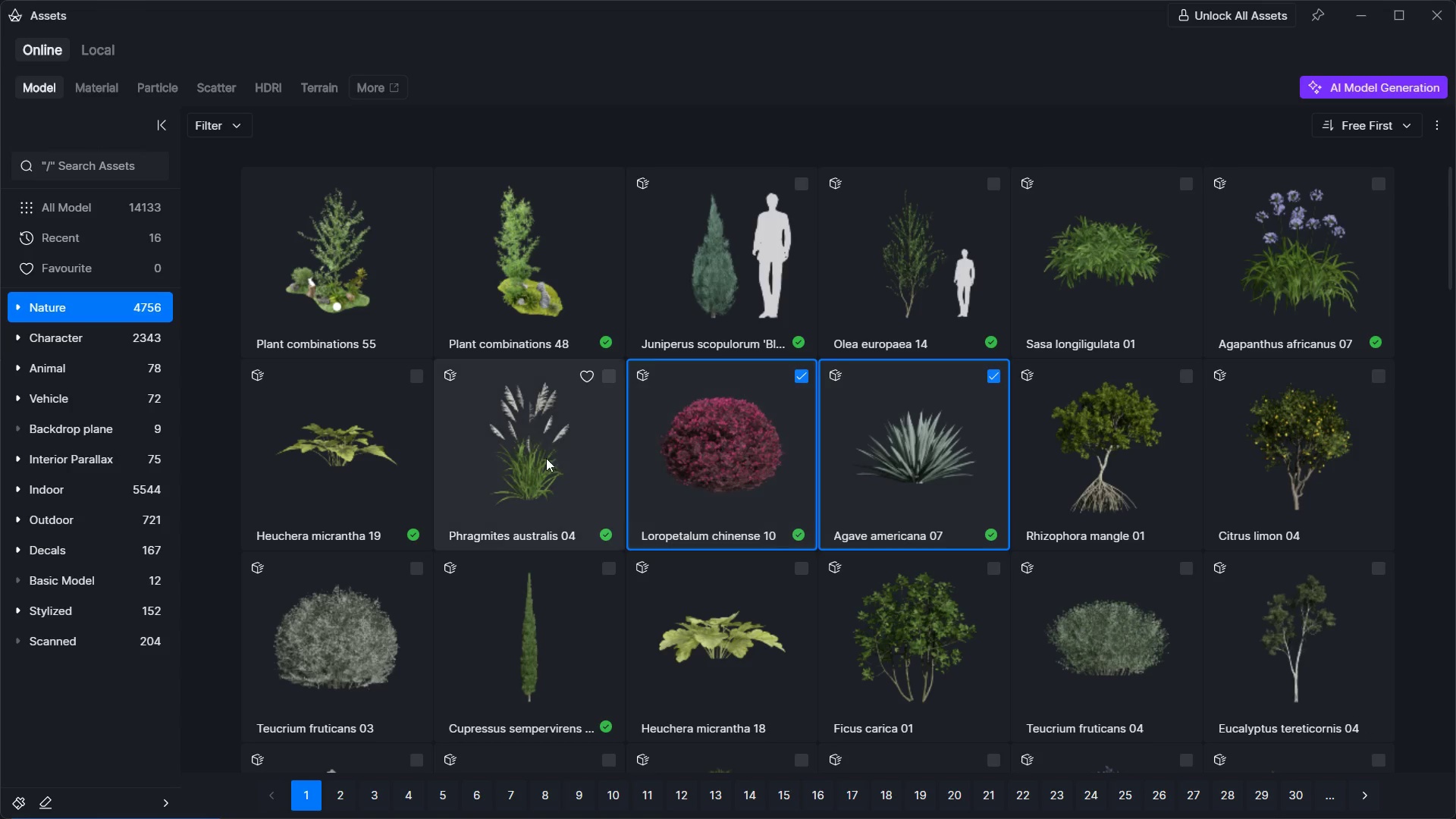 
left_click([492, 457])
 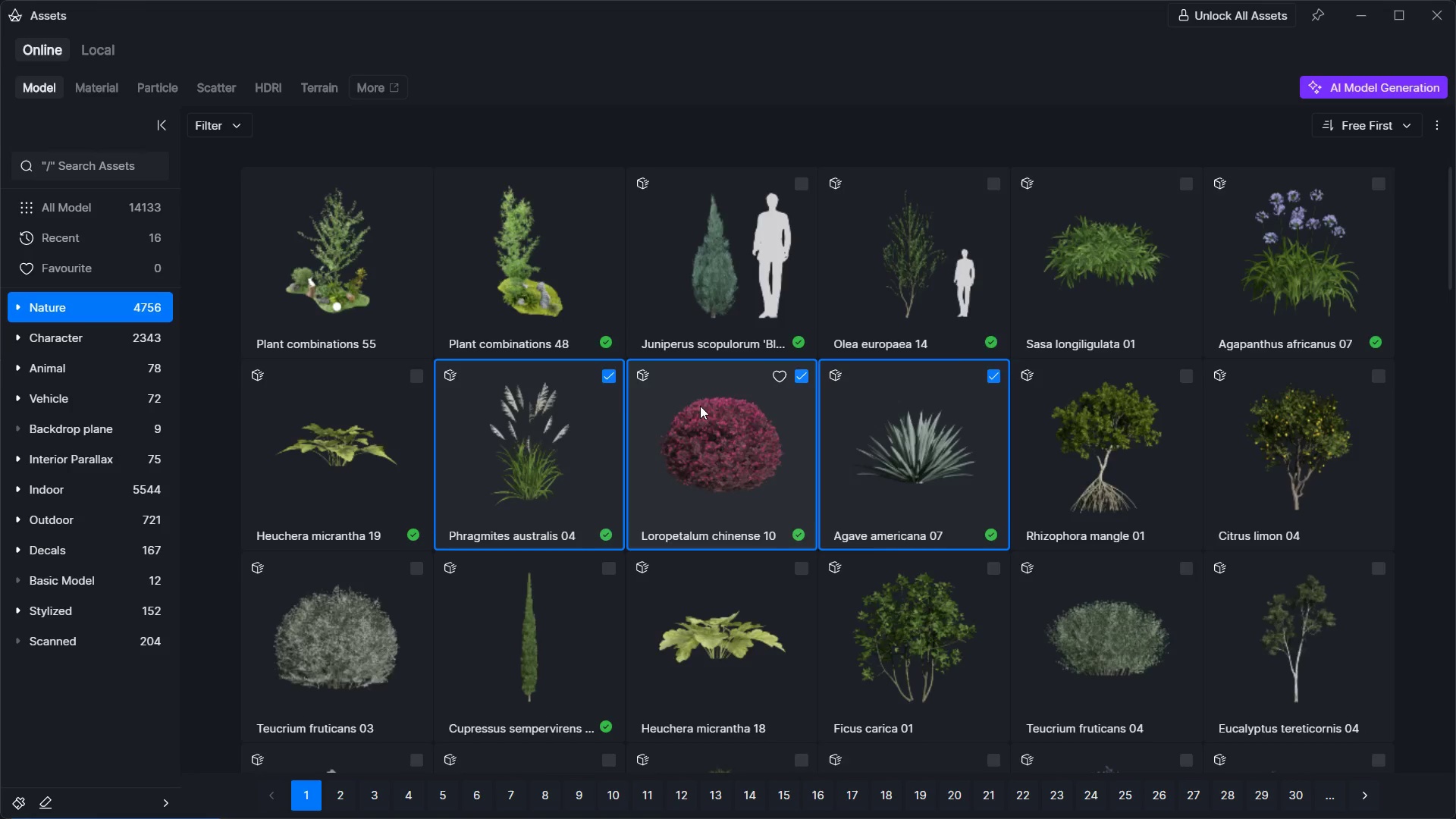 
scroll: coordinate [700, 406], scroll_direction: down, amount: 2.0
 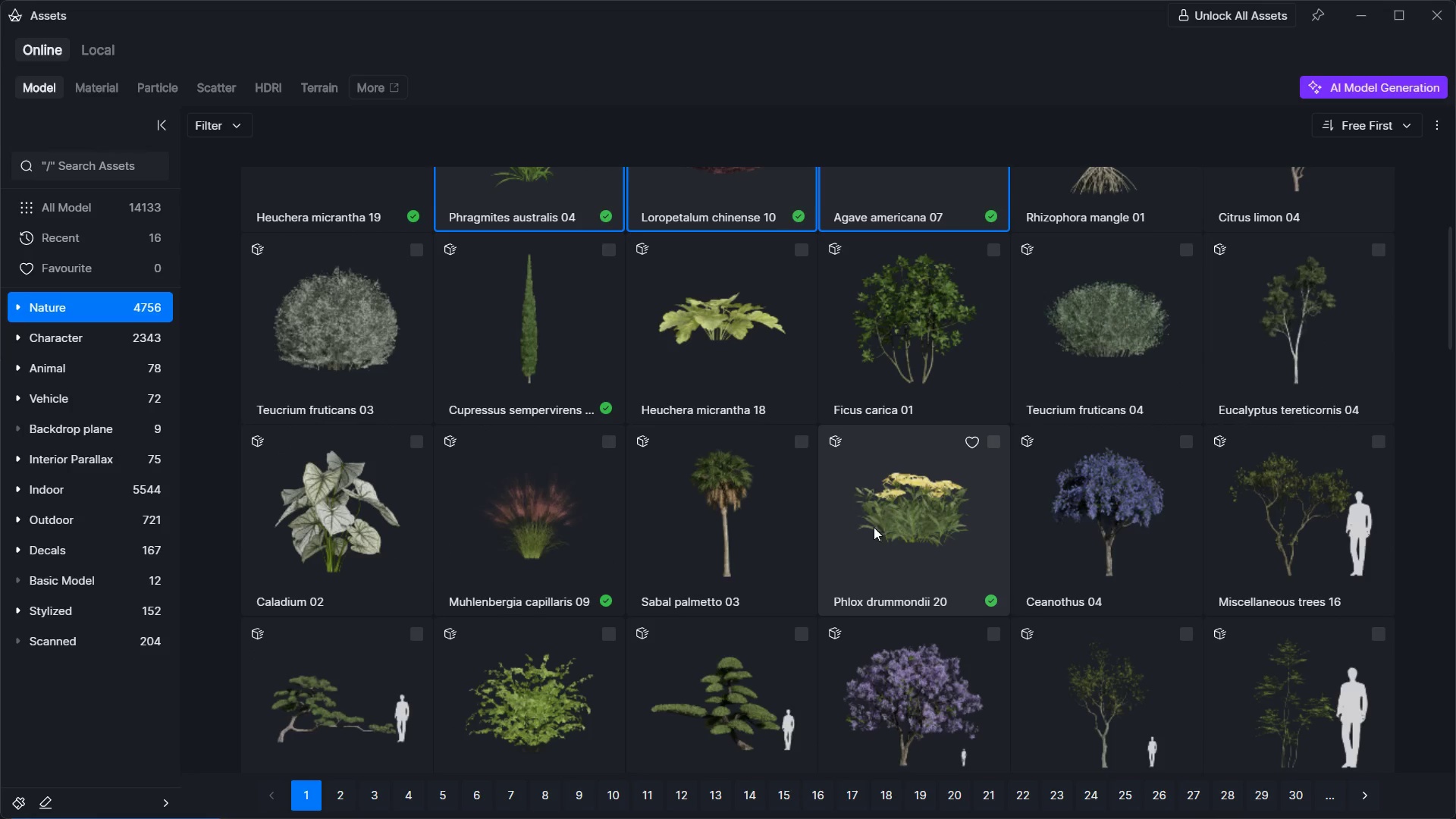 
double_click([543, 546])
 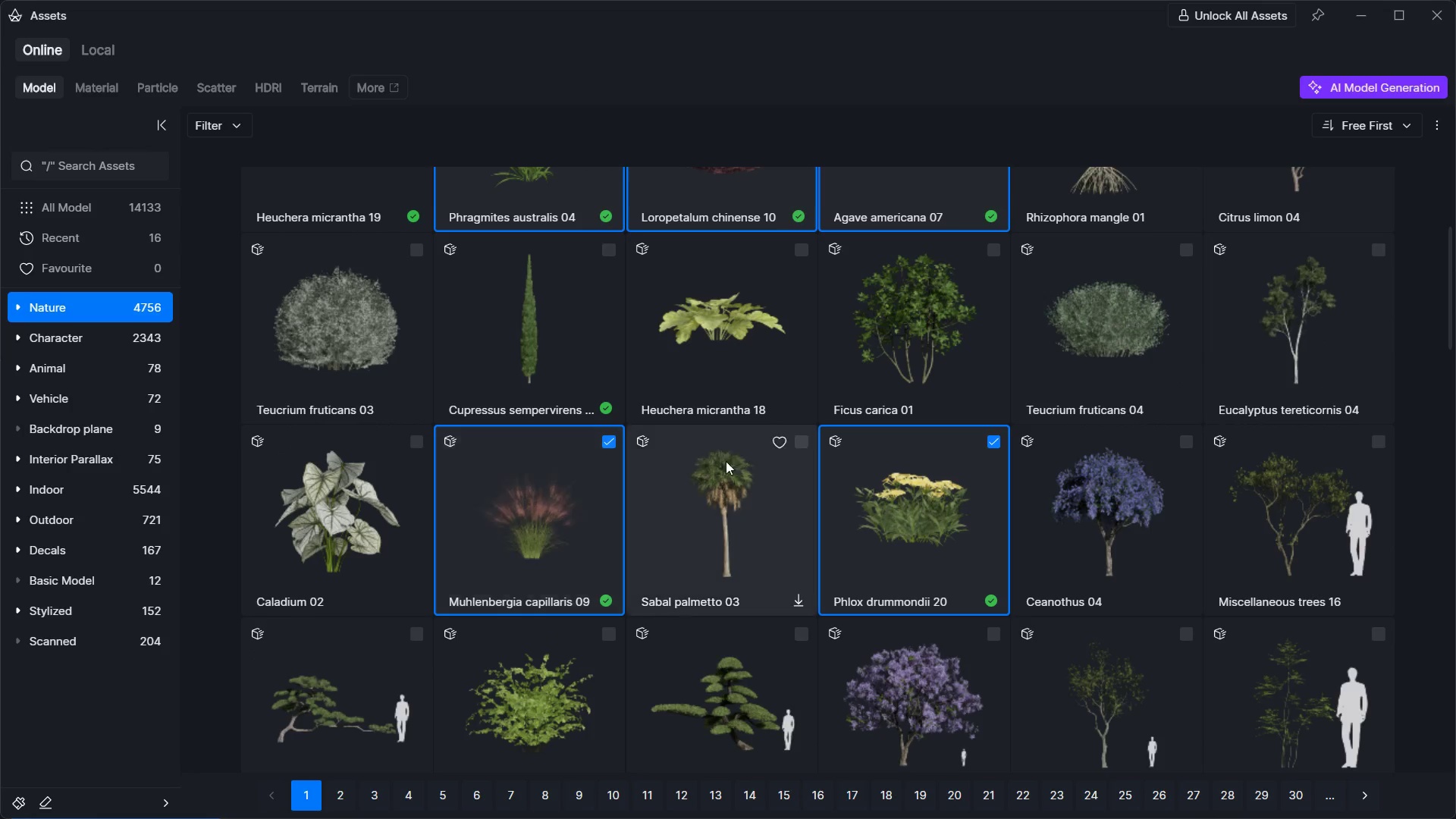 
scroll: coordinate [733, 457], scroll_direction: down, amount: 12.0
 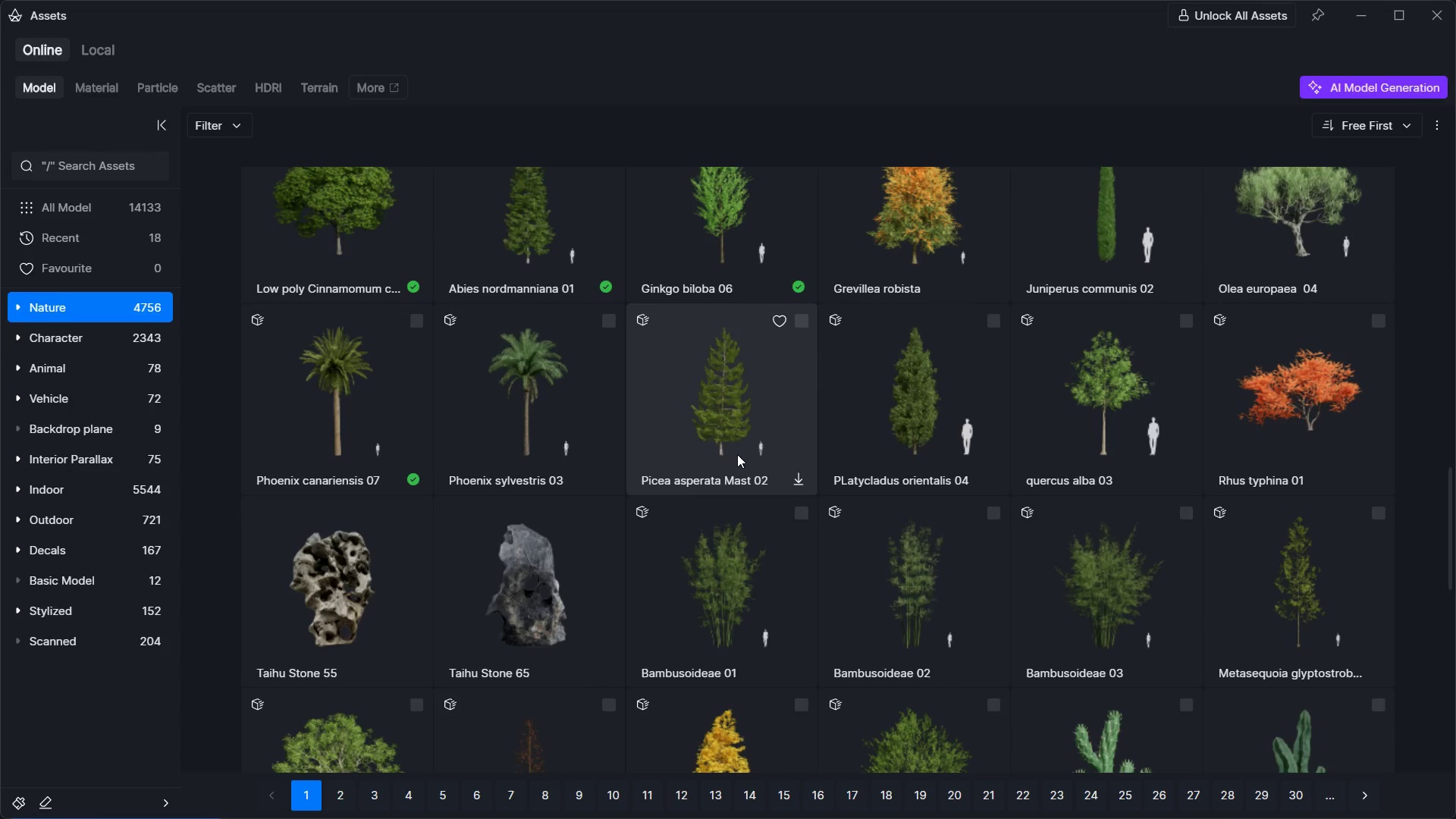 
left_click([709, 546])
 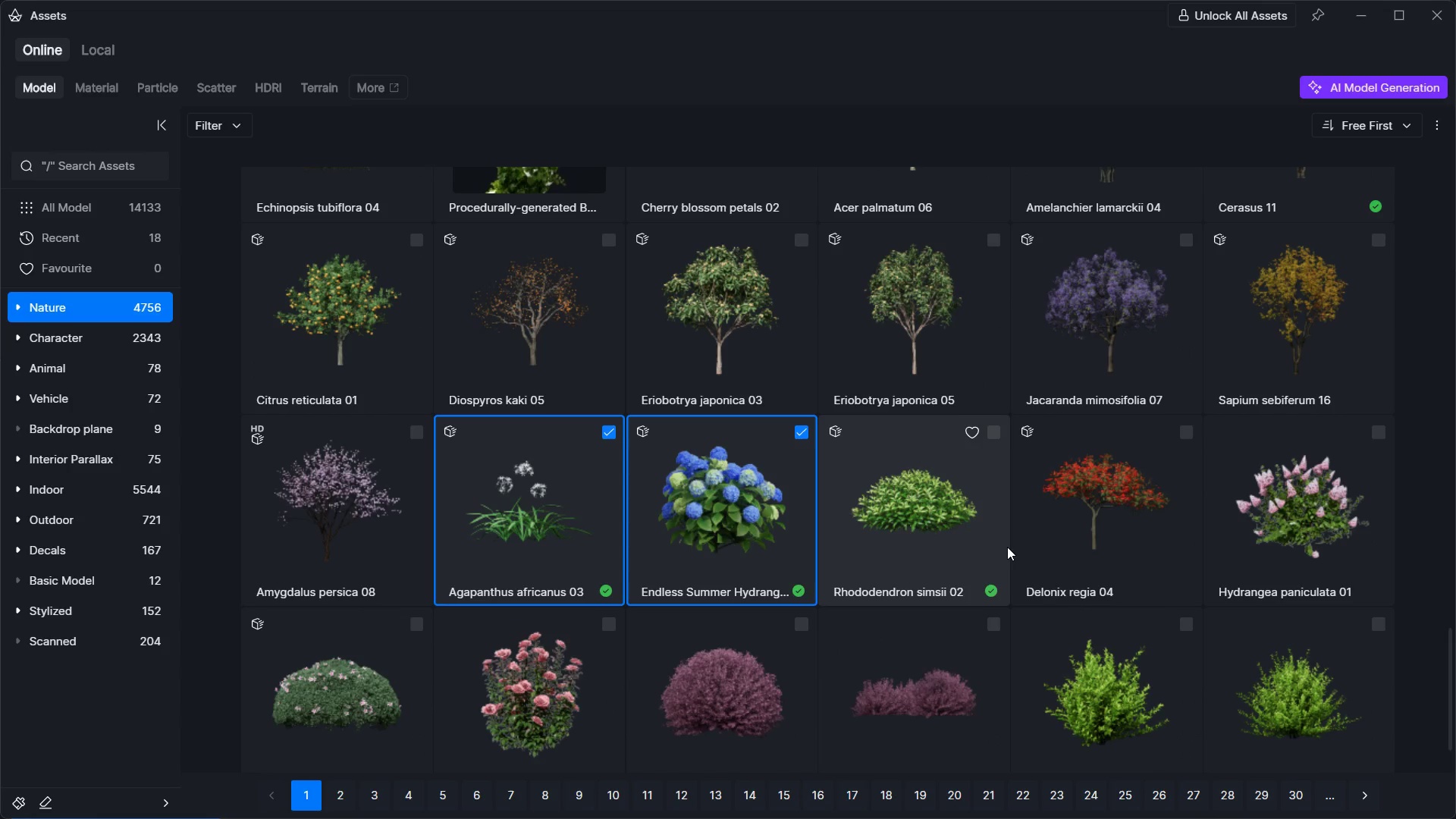 
scroll: coordinate [747, 447], scroll_direction: down, amount: 8.0
 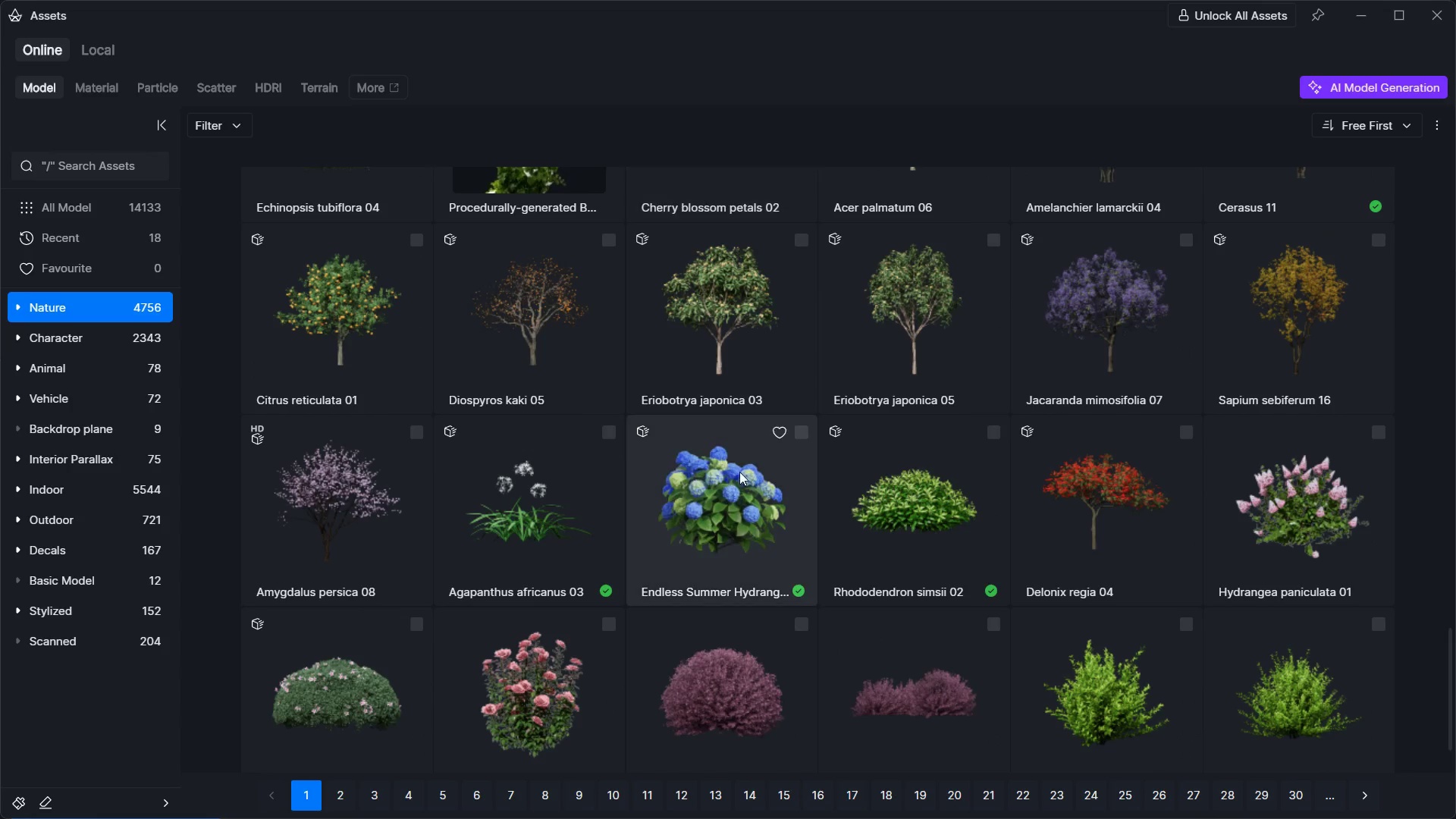 
triple_click([1007, 547])
 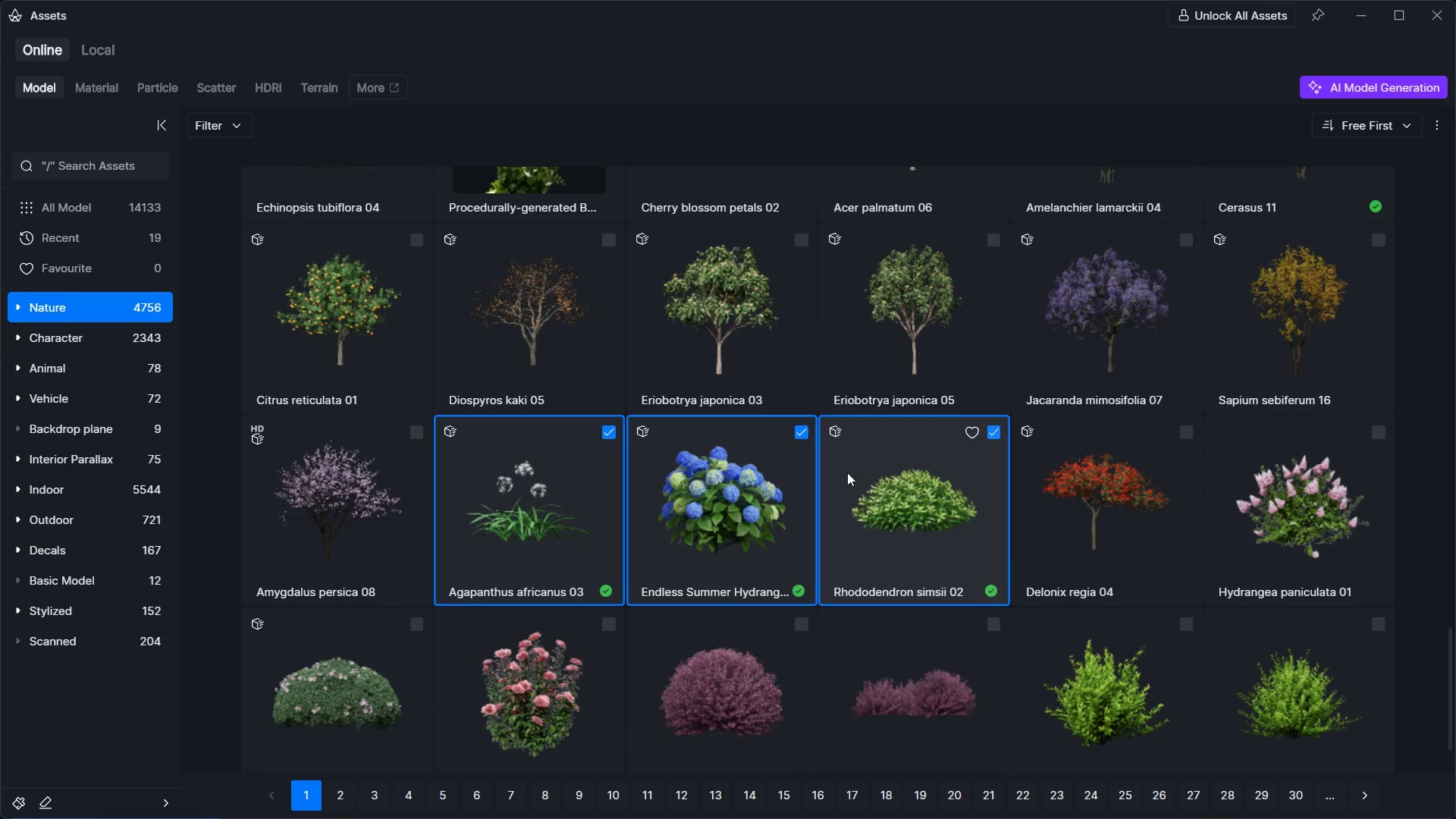 
scroll: coordinate [772, 430], scroll_direction: down, amount: 3.0
 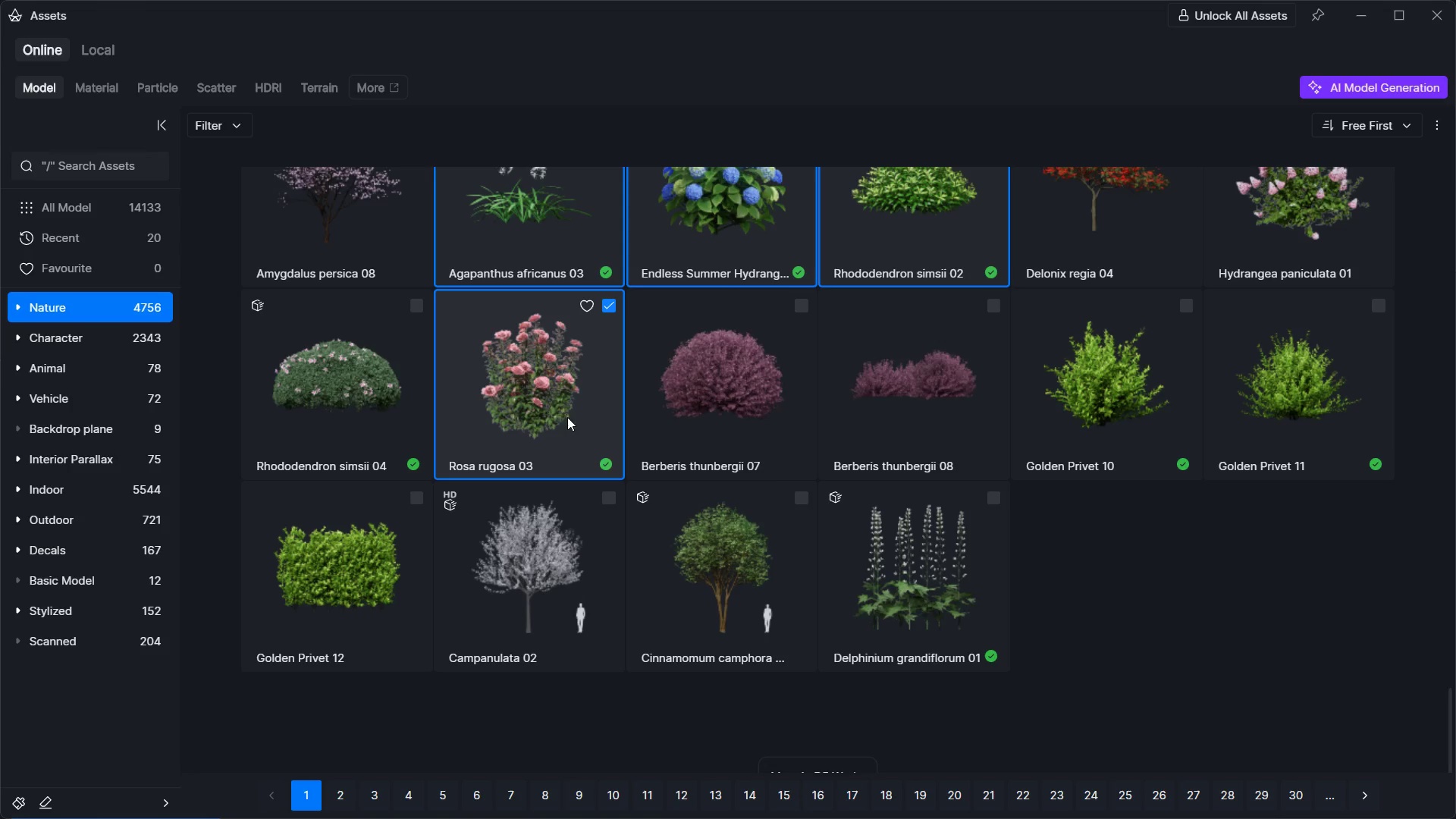 
double_click([410, 418])
 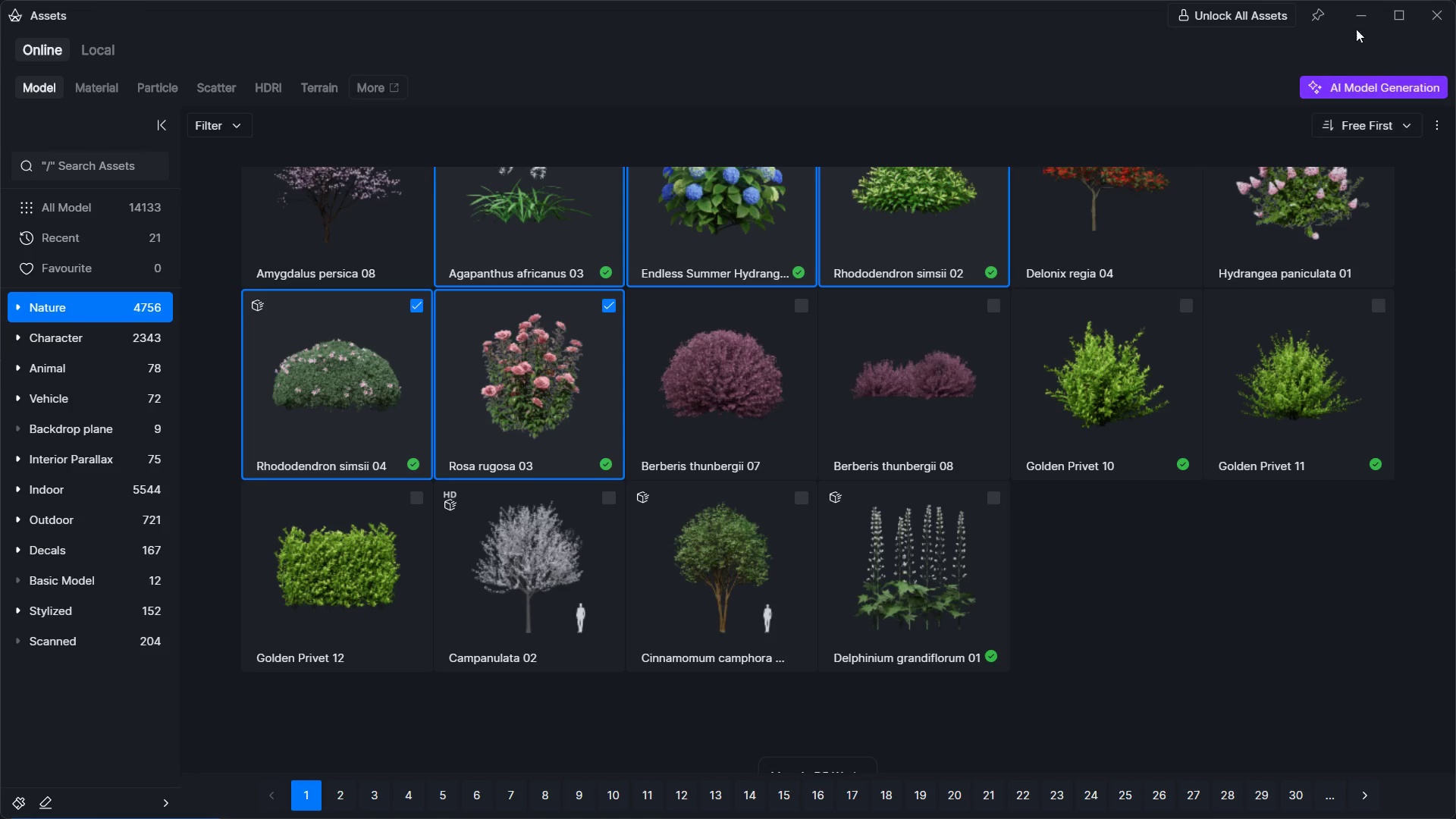 
left_click([1365, 16])
 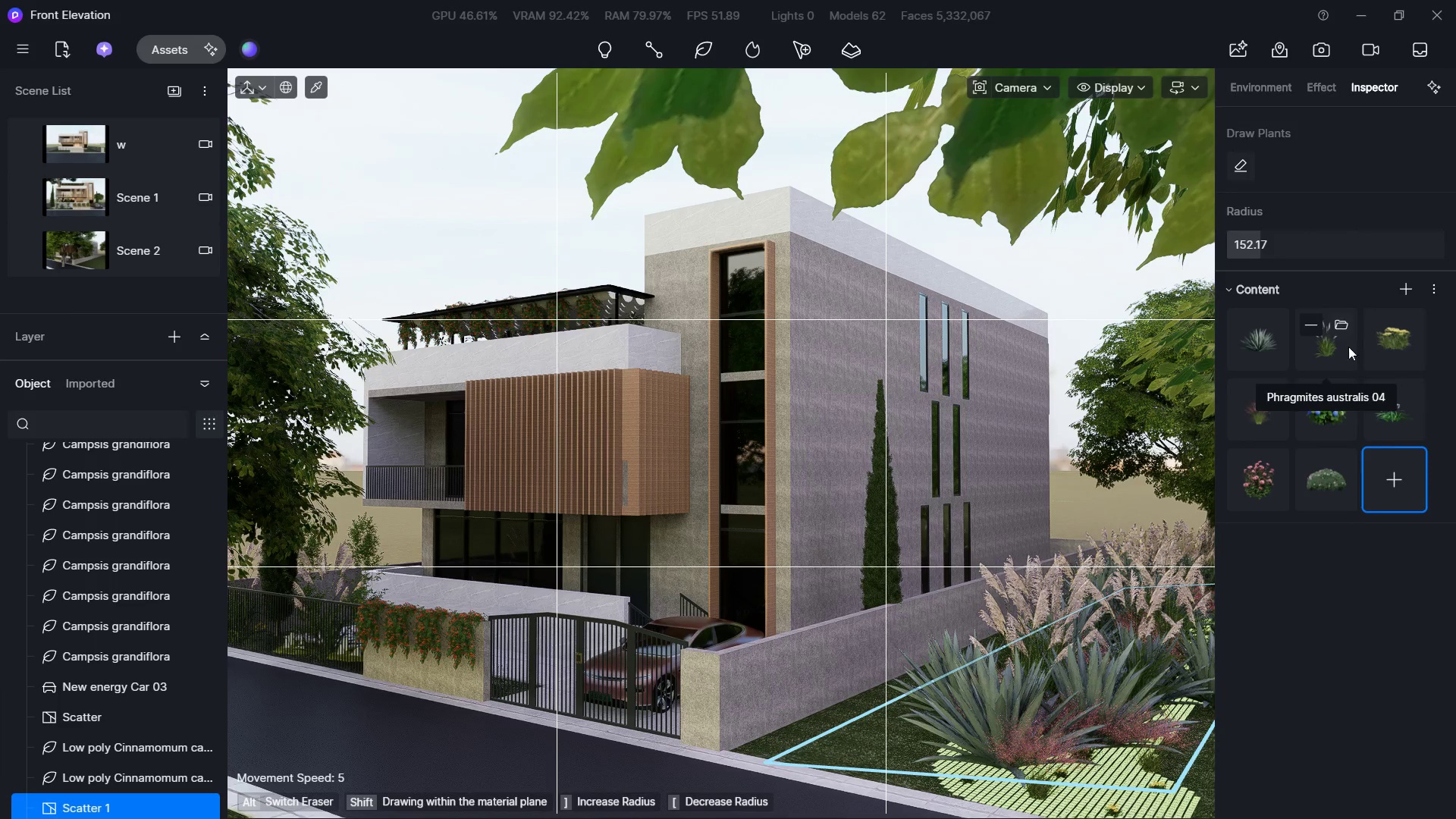 
scroll: coordinate [1350, 403], scroll_direction: up, amount: 2.0
 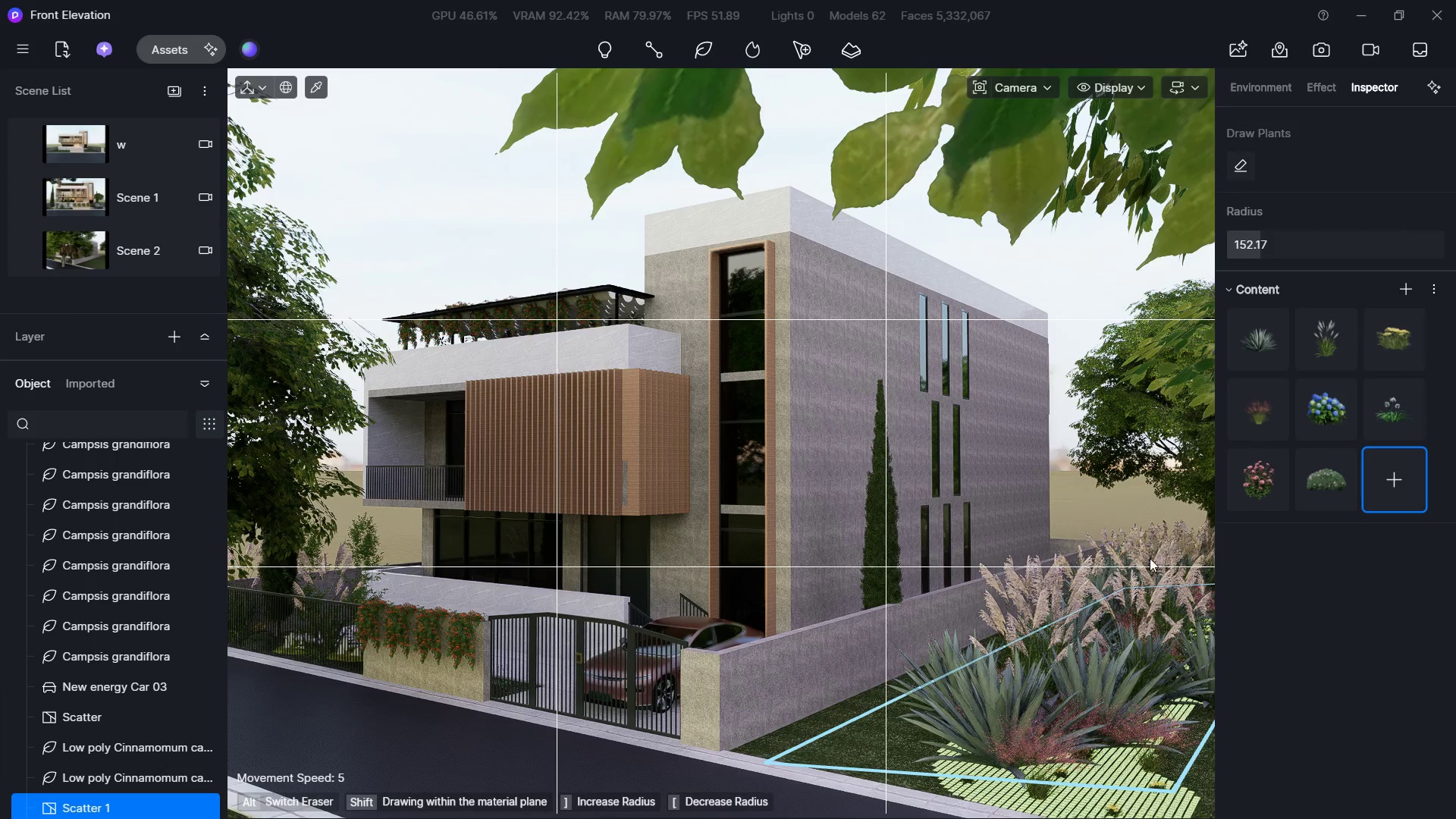 
key(Escape)
 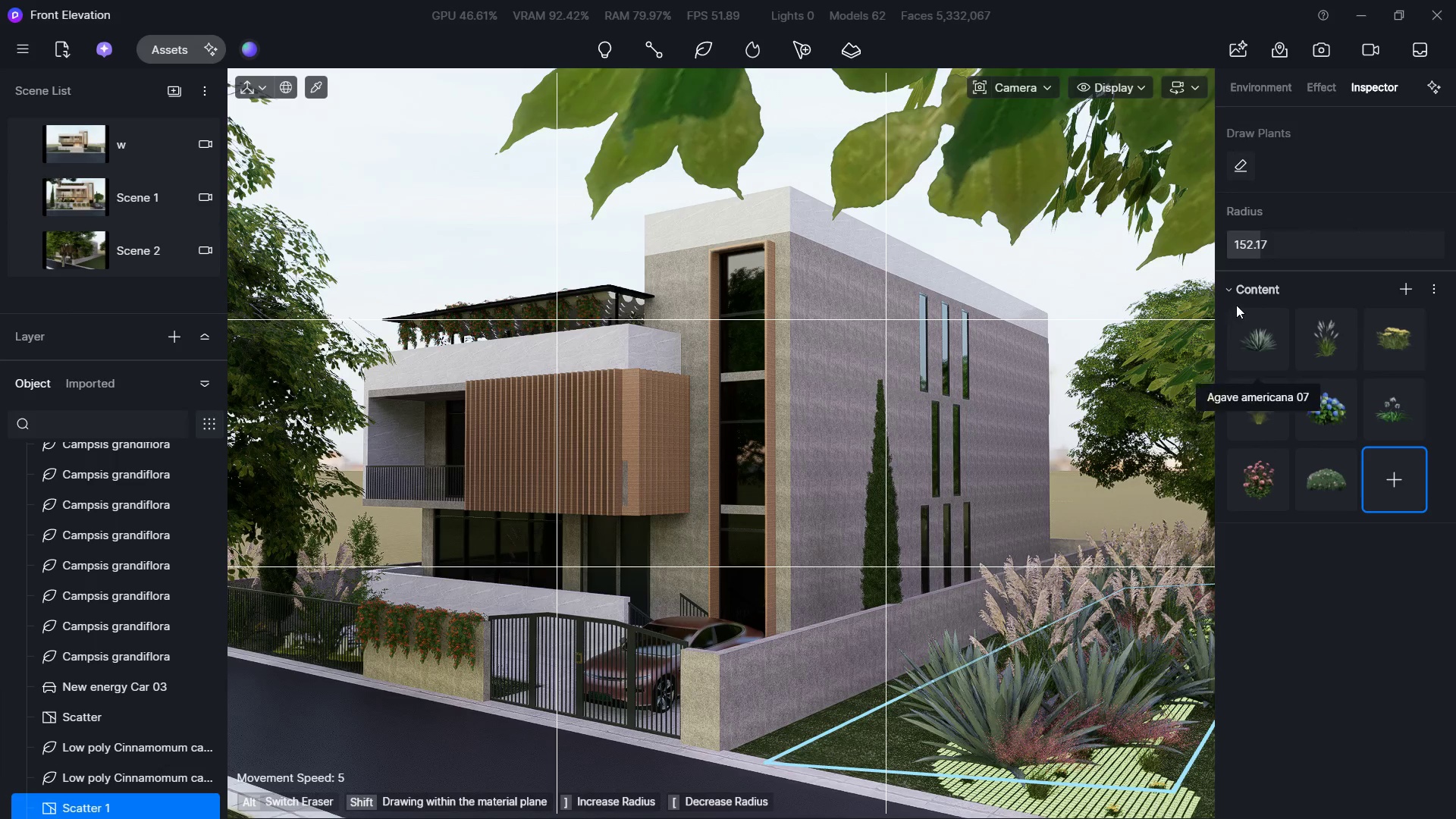 
key(Escape)
 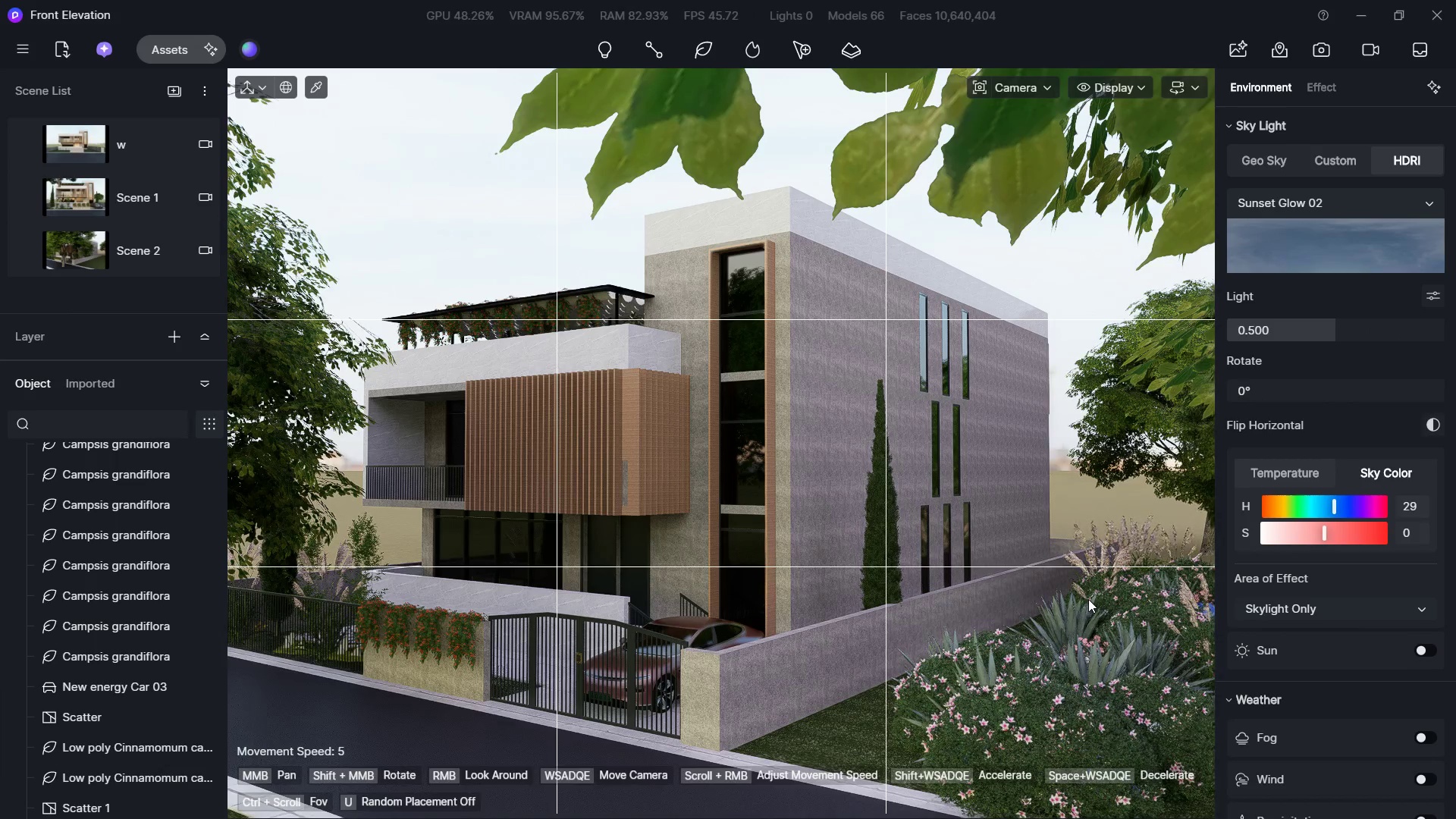 
left_click([1081, 676])
 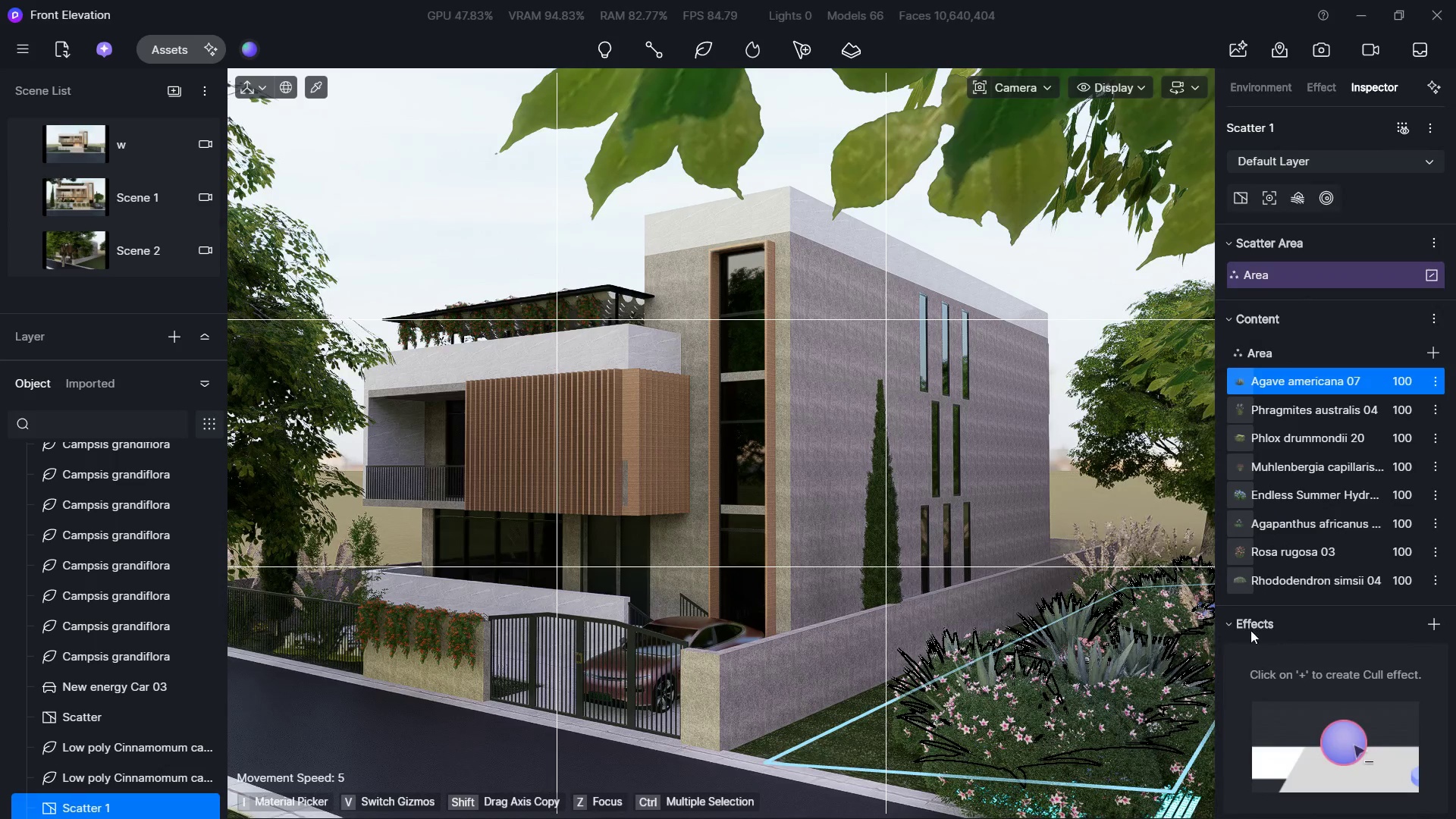 
left_click([1404, 380])
 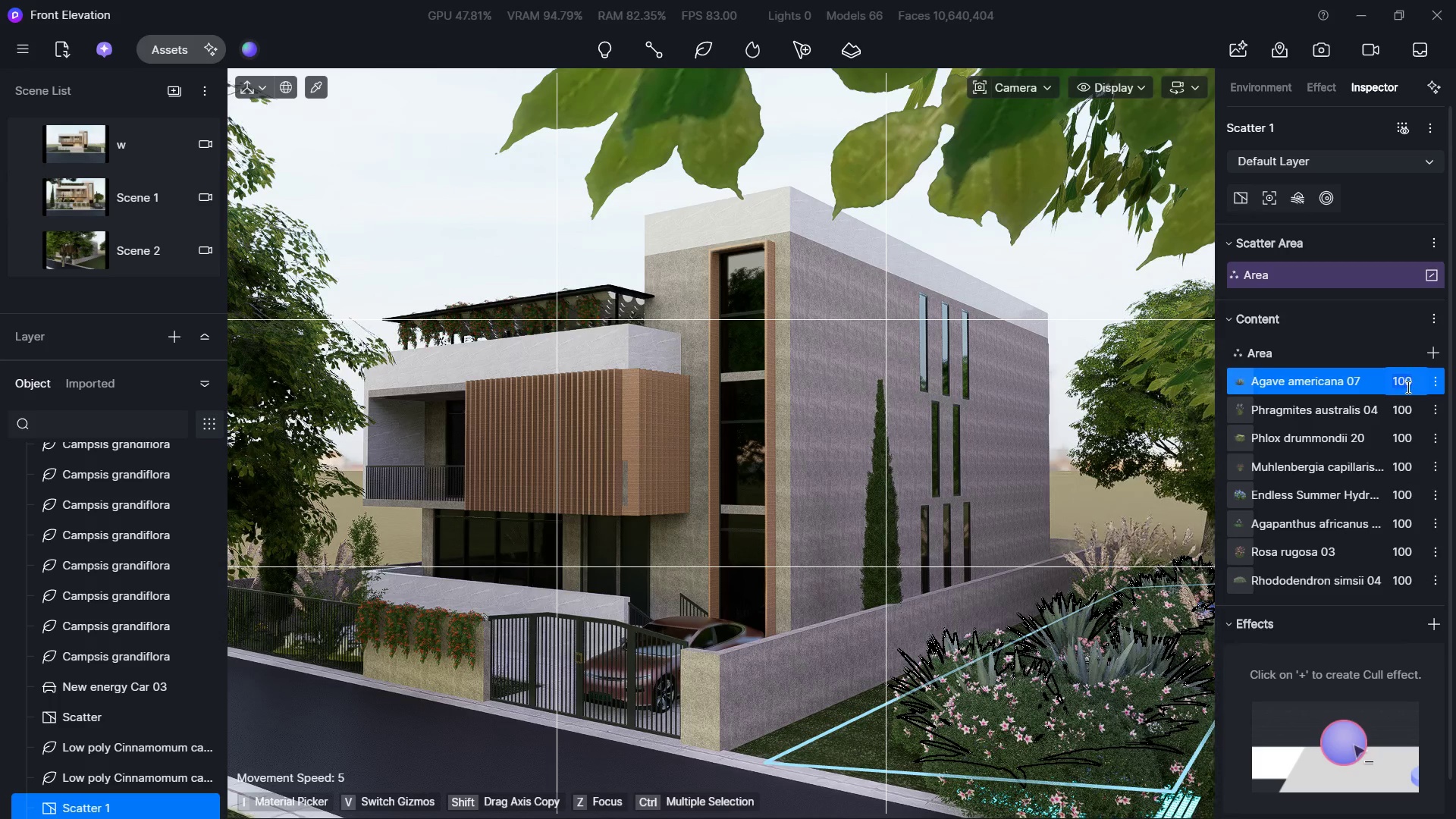 
key(Numpad5)
 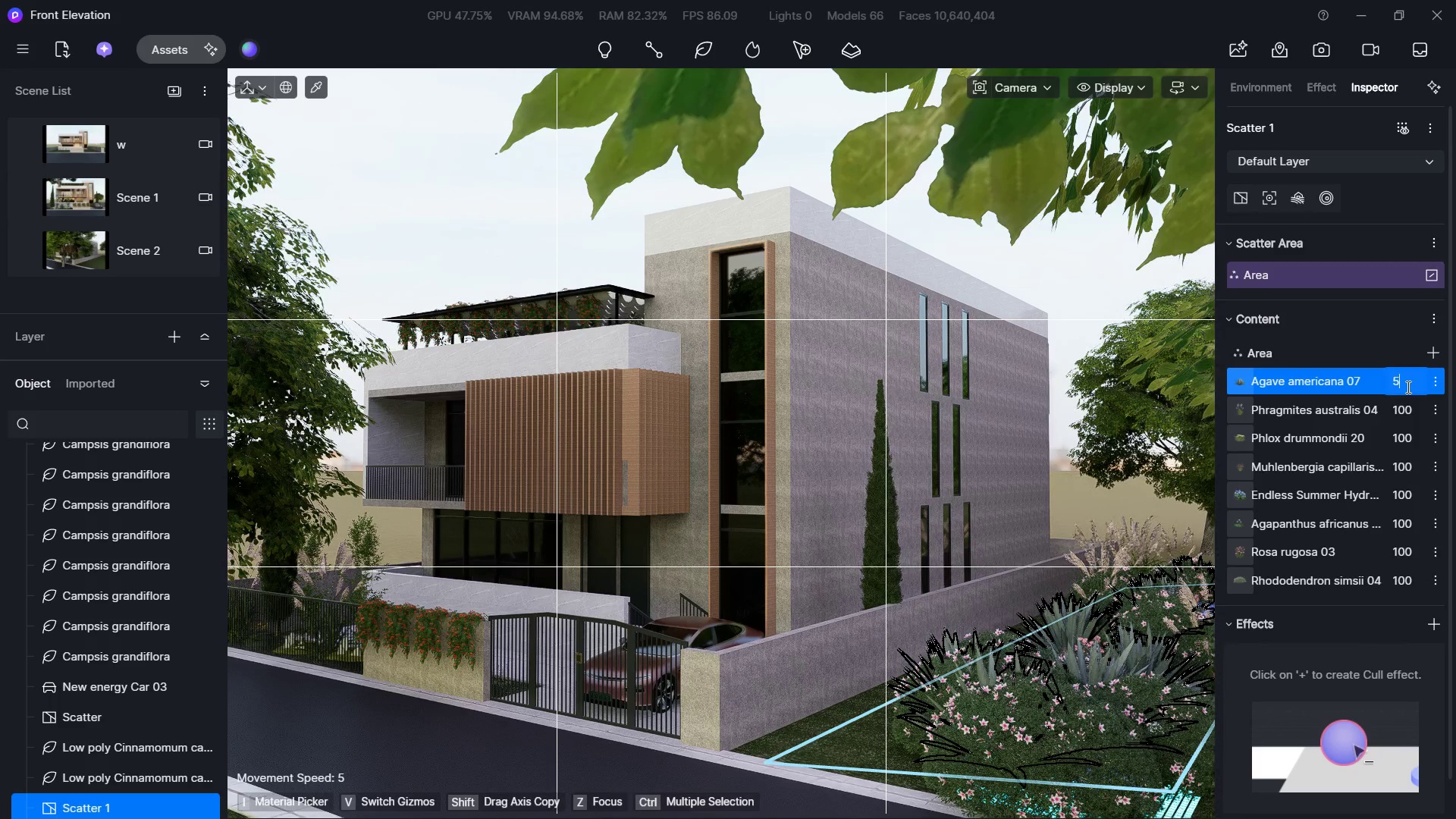 
key(Numpad0)
 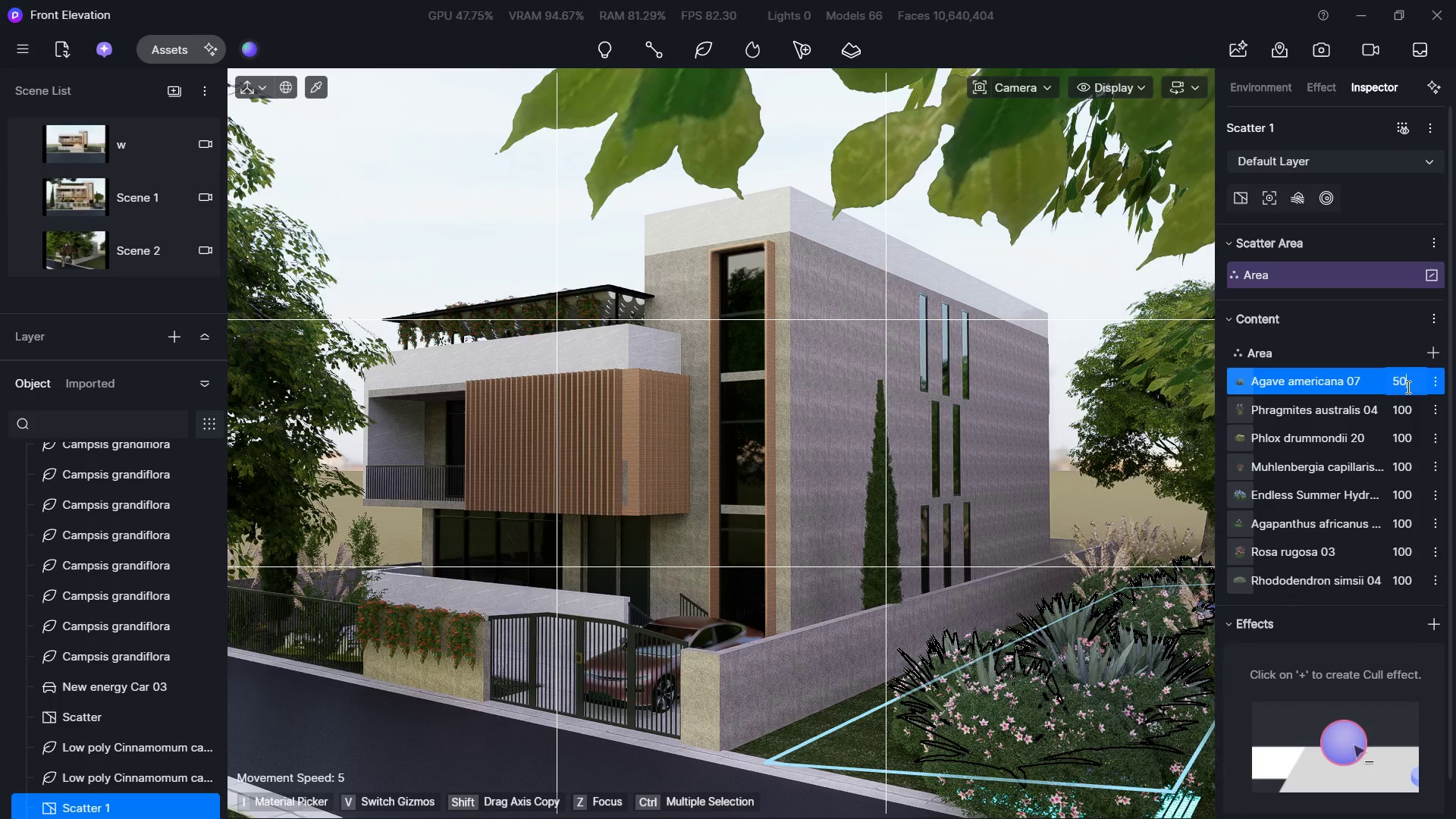 
key(NumpadEnter)
 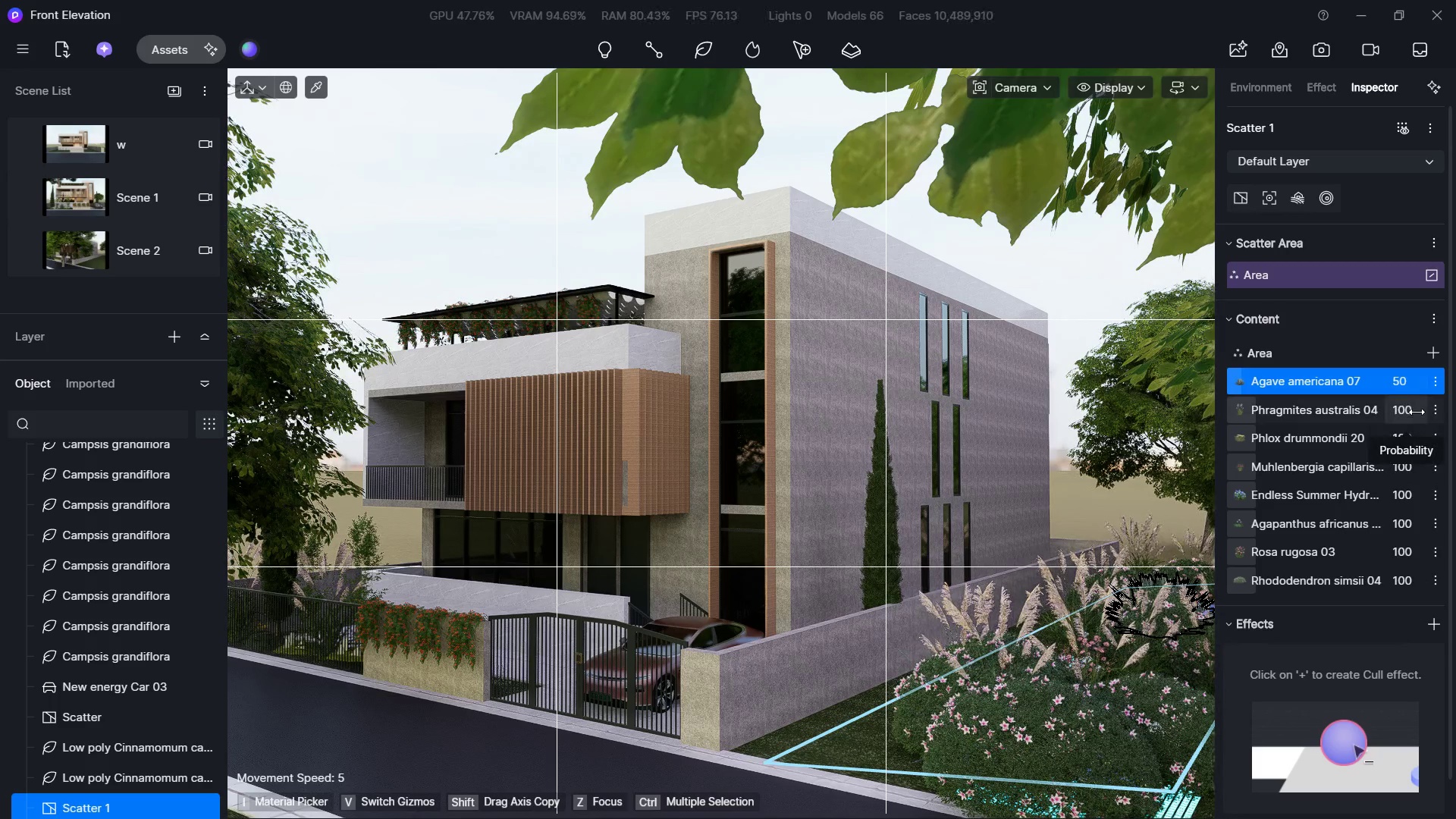 
left_click([1417, 410])
 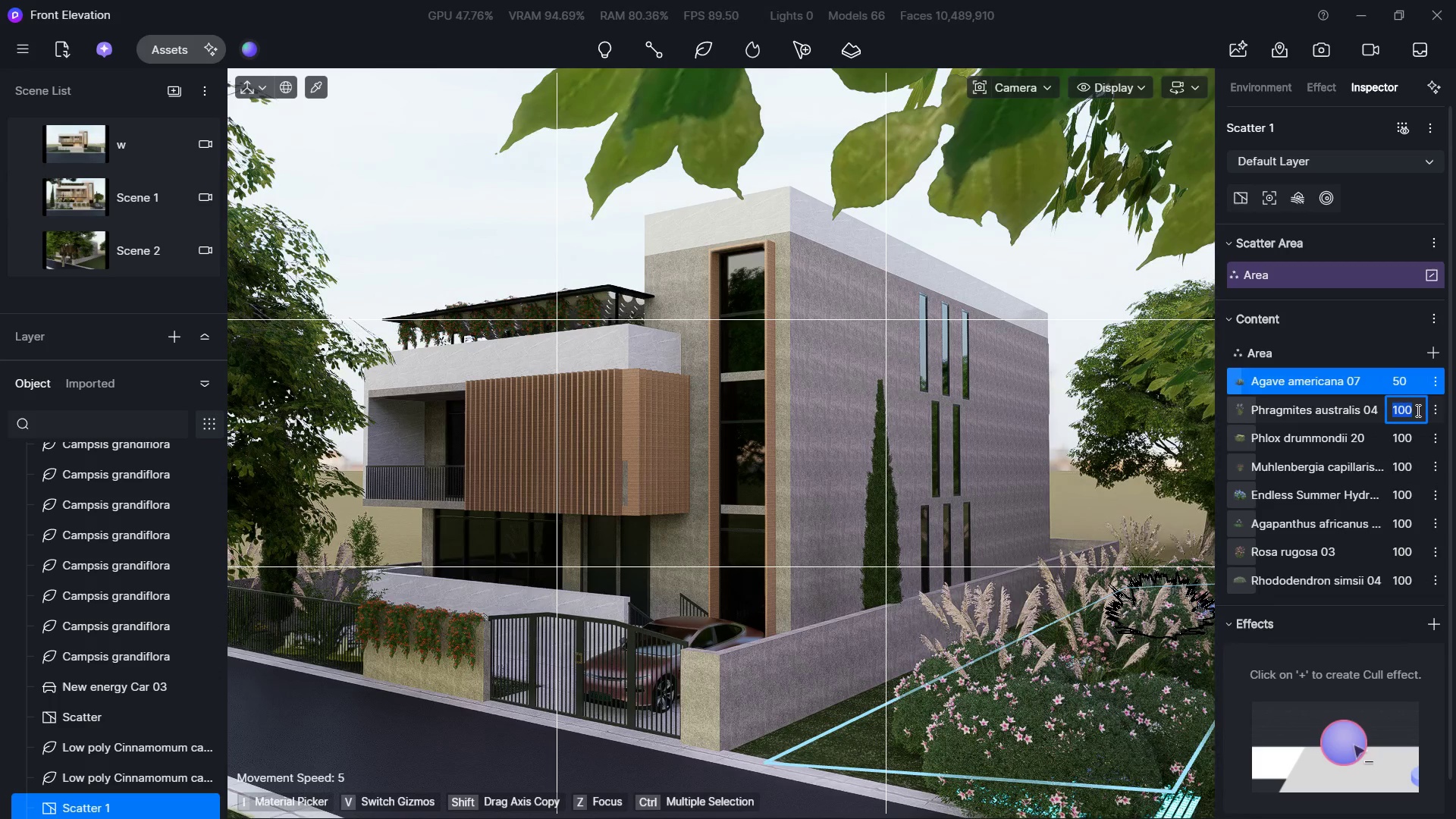 
key(Numpad5)
 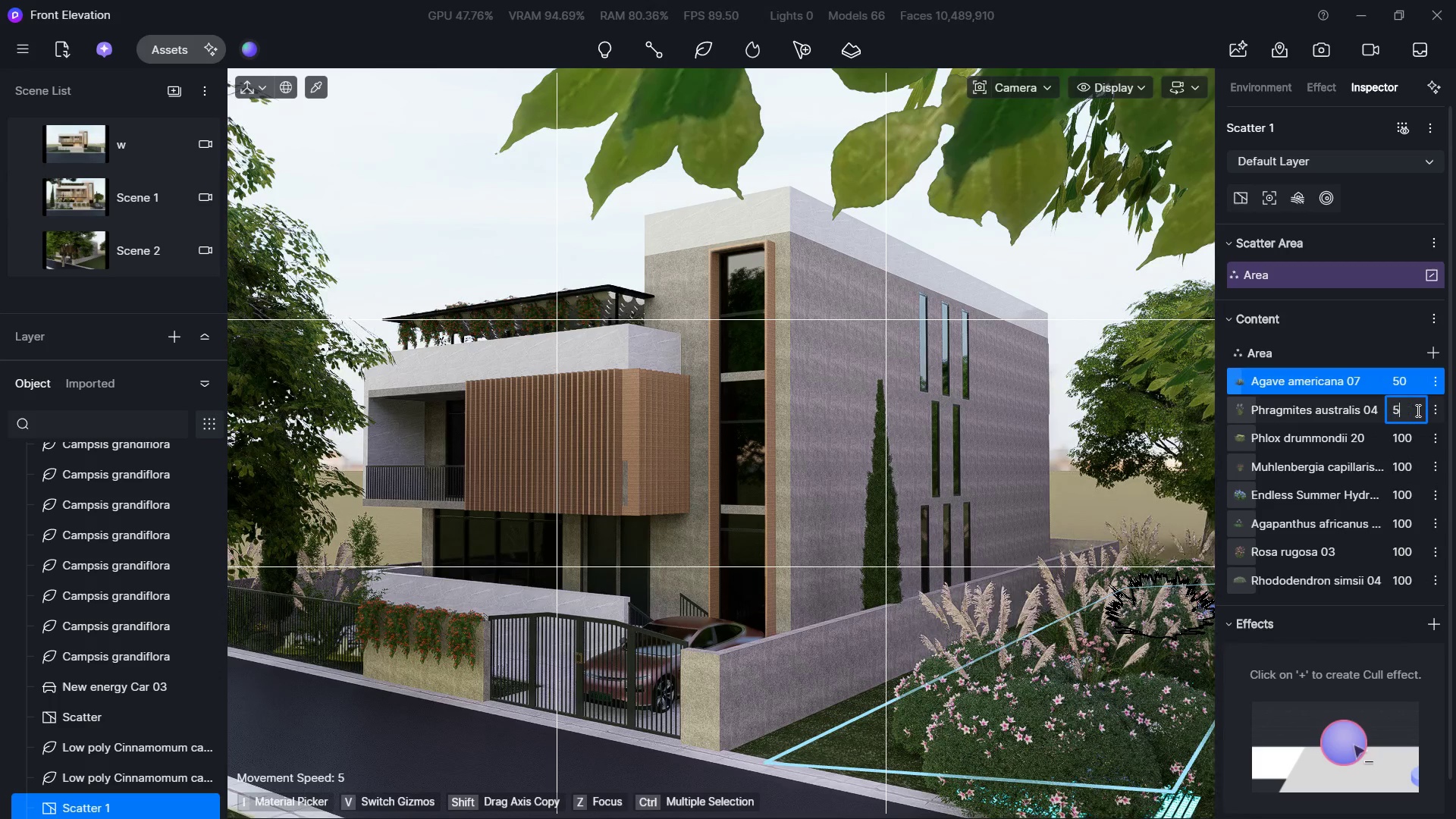 
key(Numpad0)
 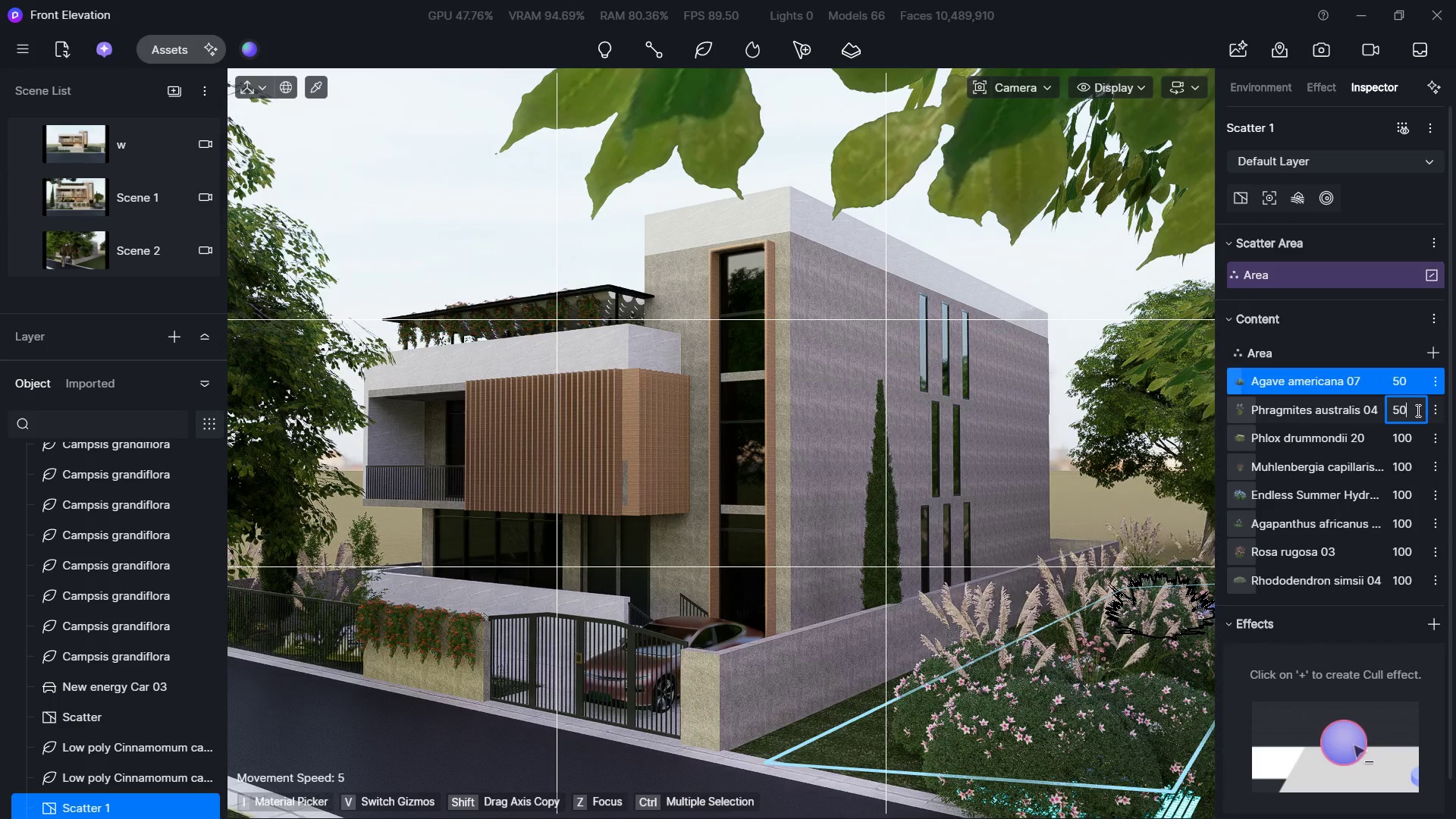 
key(NumpadEnter)
 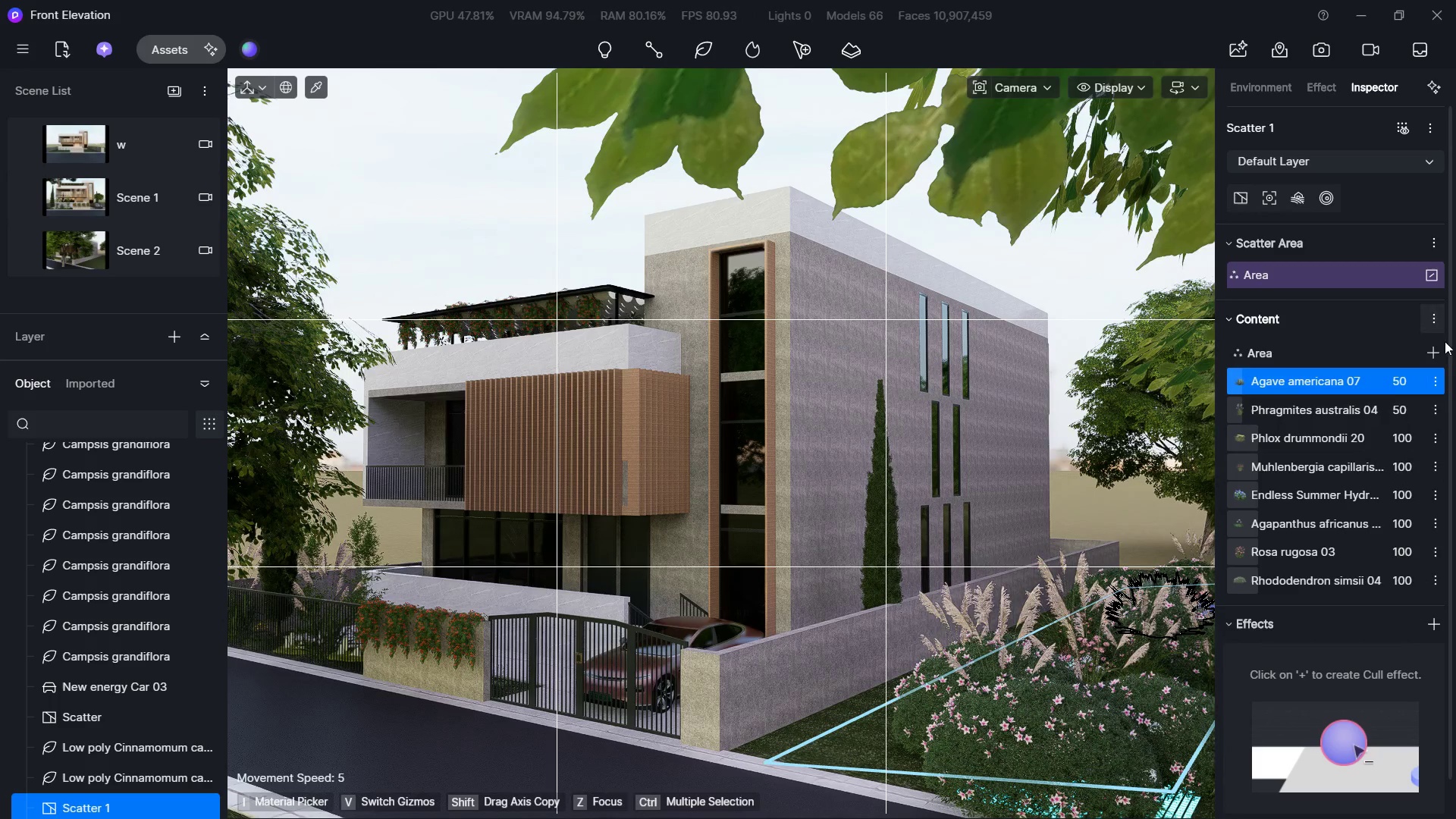 
left_click_drag(start_coordinate=[1407, 363], to_coordinate=[1392, 368])
 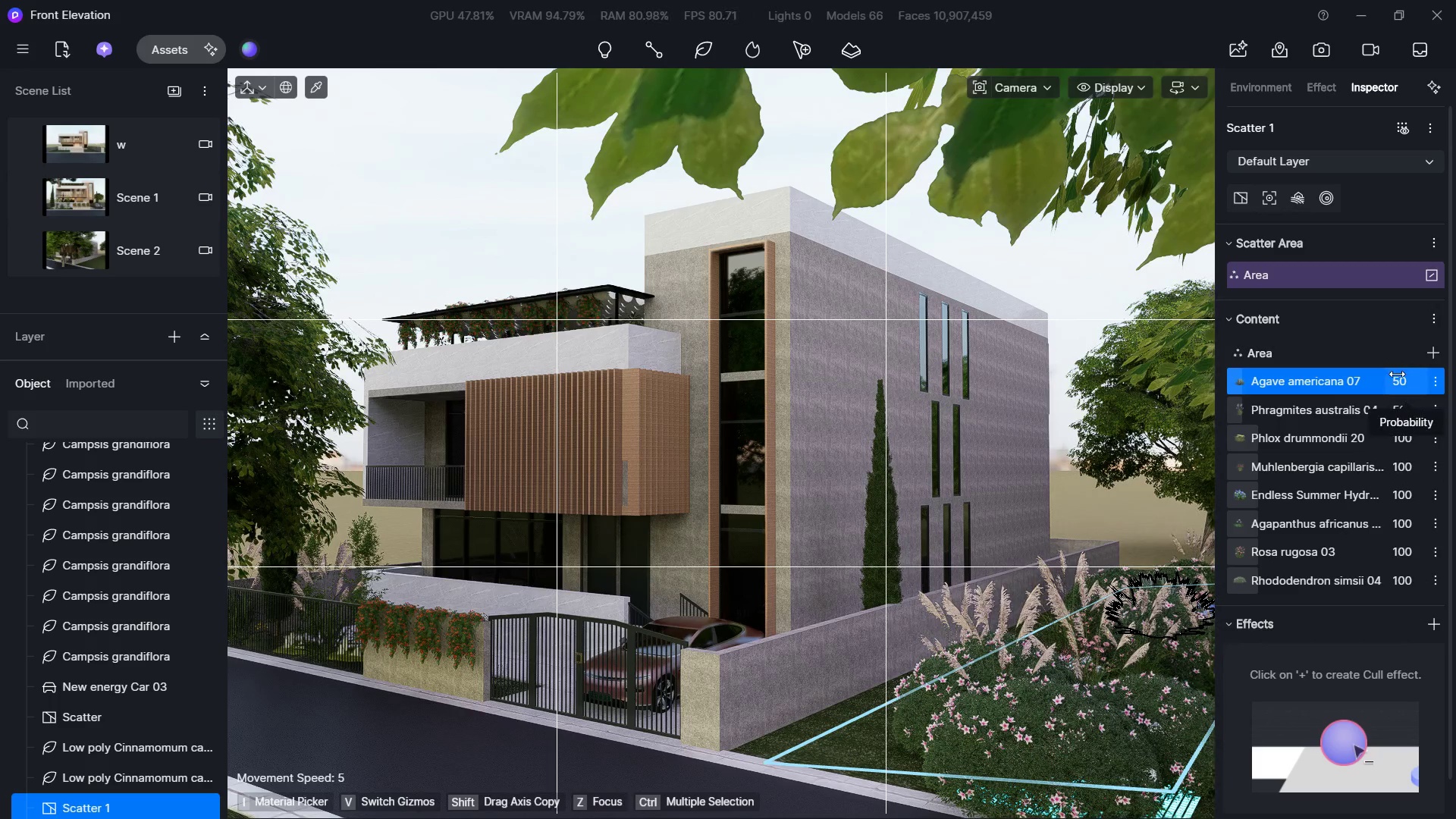 
double_click([1400, 375])
 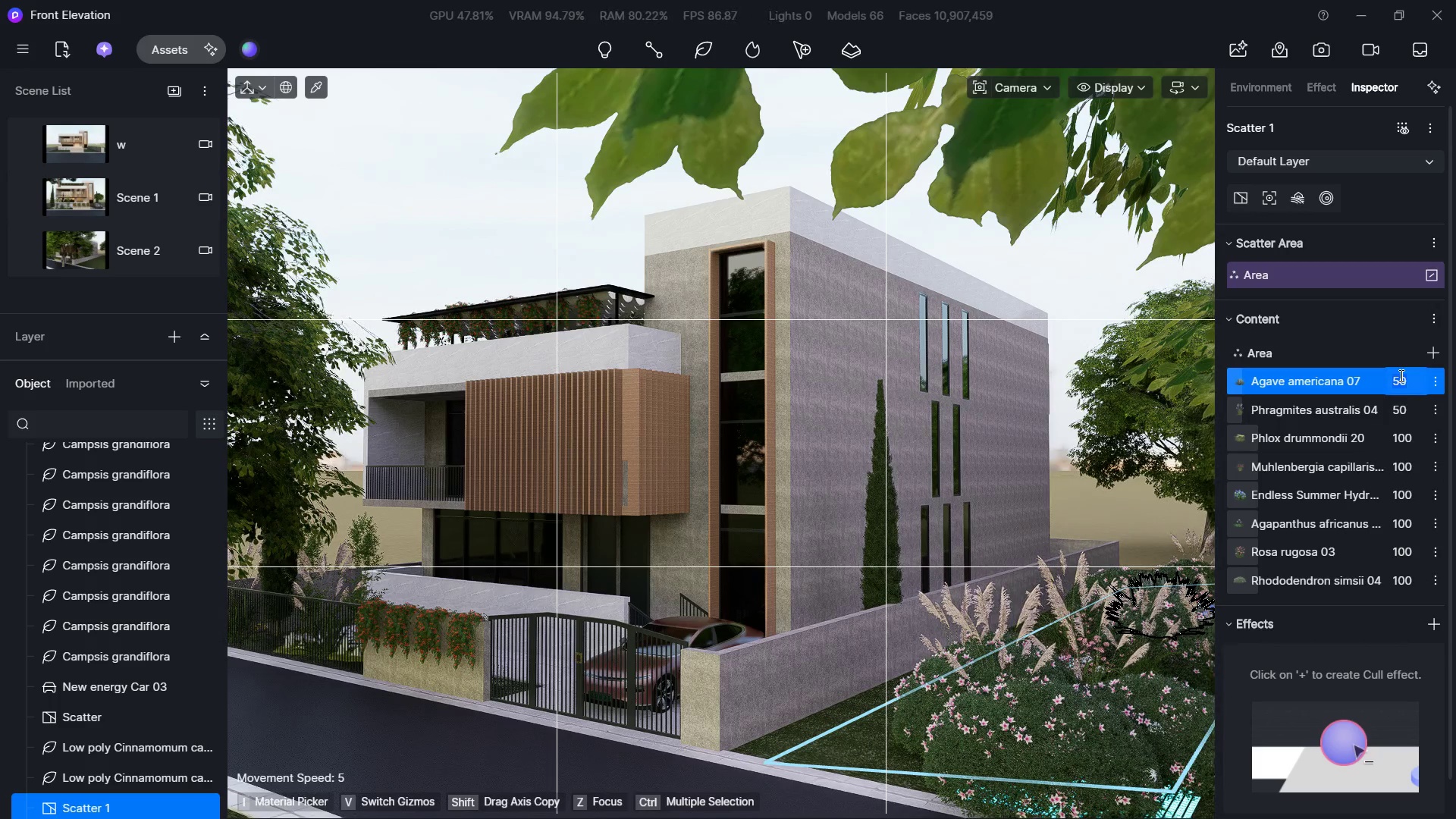 
left_click_drag(start_coordinate=[1407, 378], to_coordinate=[1379, 381])
 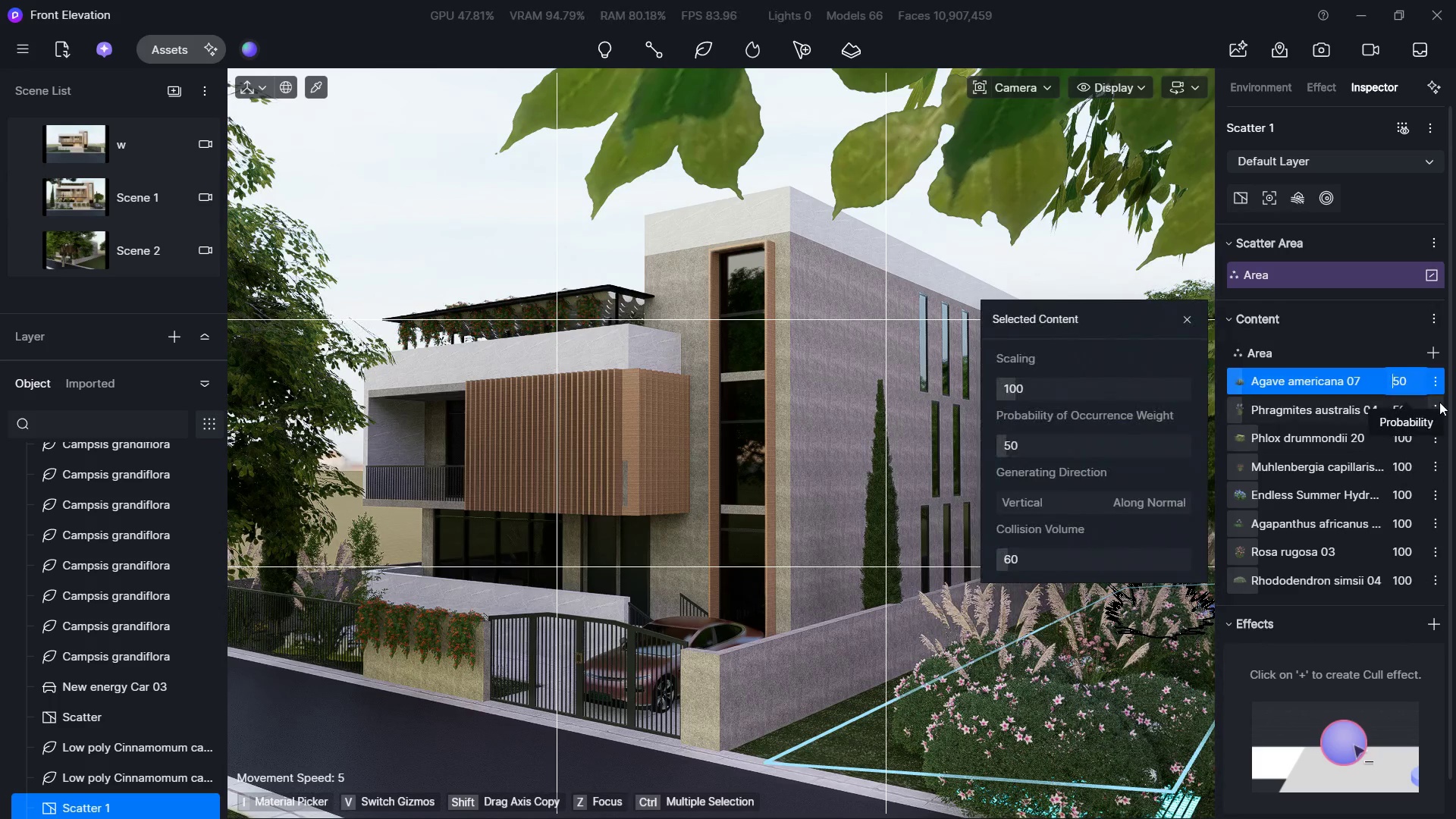 
key(Numpad5)
 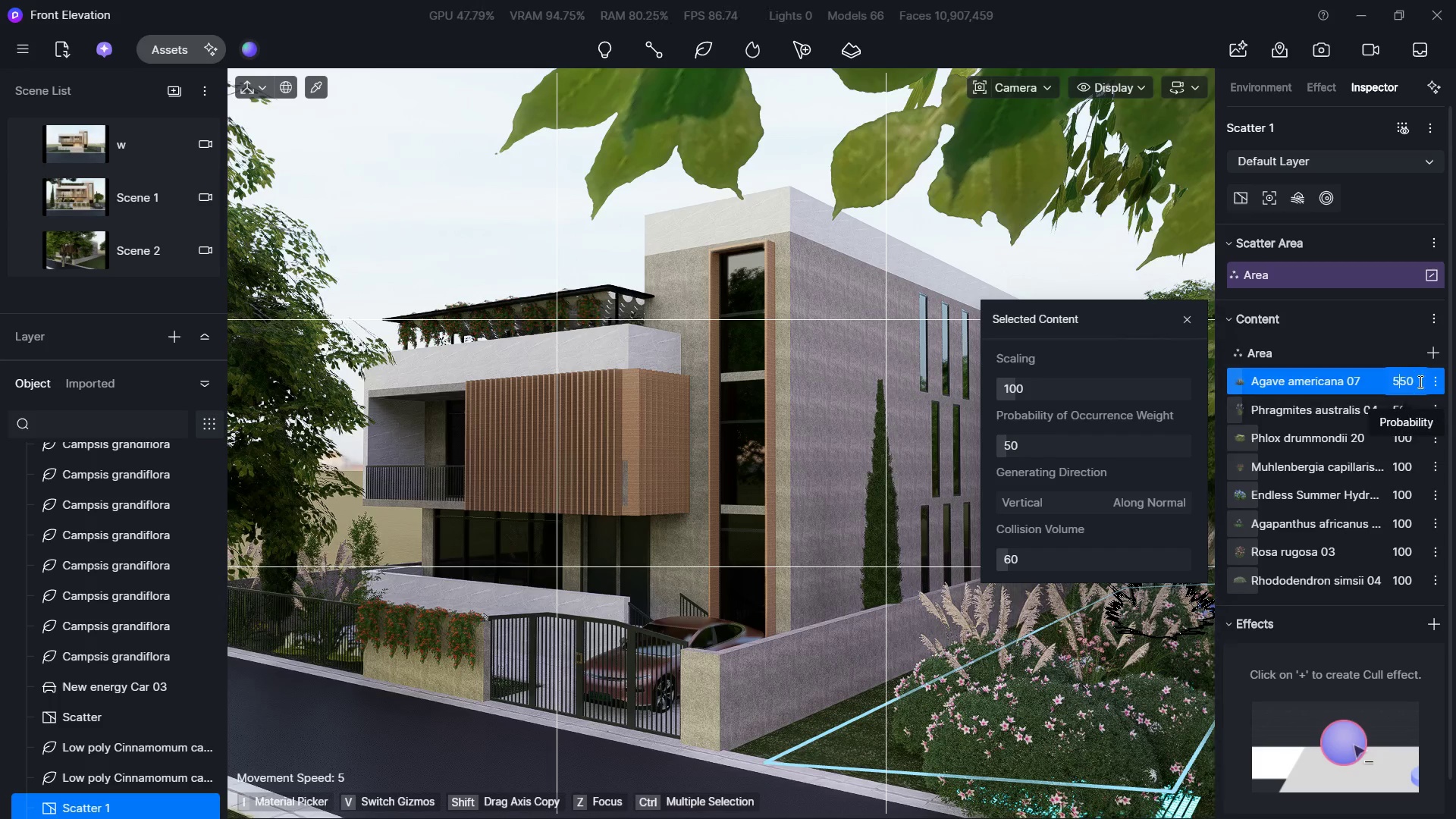 
left_click_drag(start_coordinate=[1417, 380], to_coordinate=[1391, 387])
 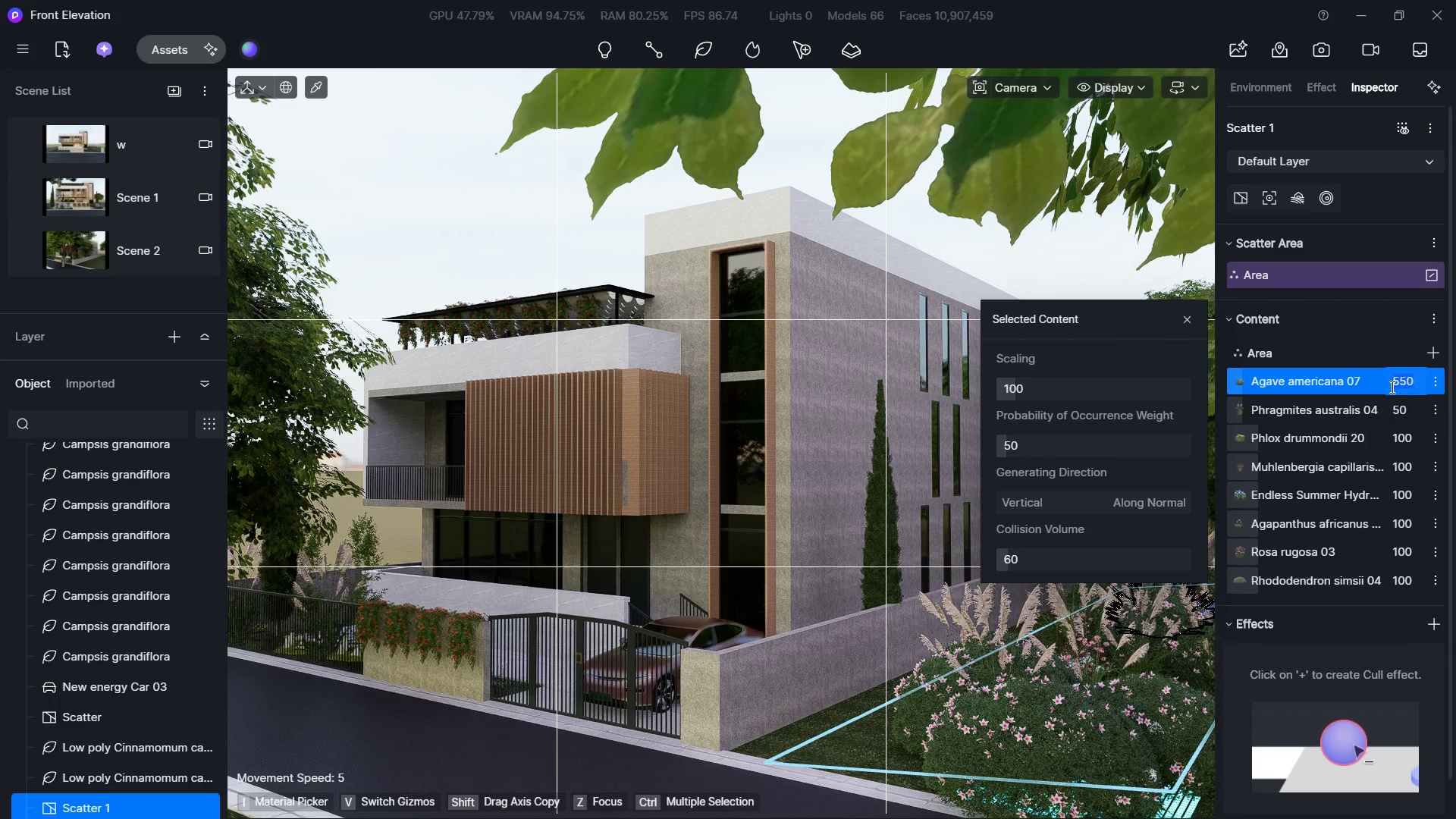 
key(Numpad5)
 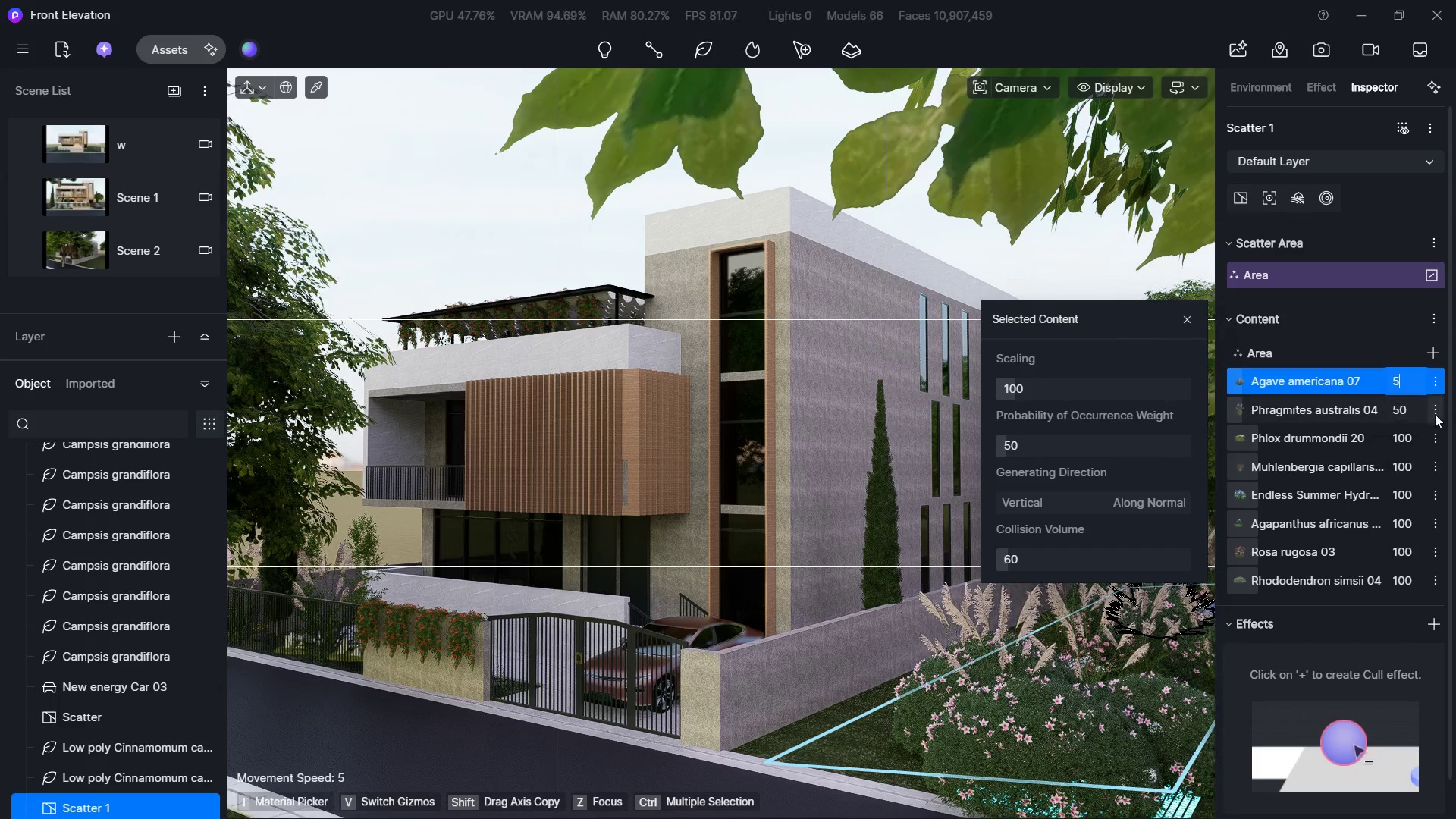 
left_click([1404, 407])
 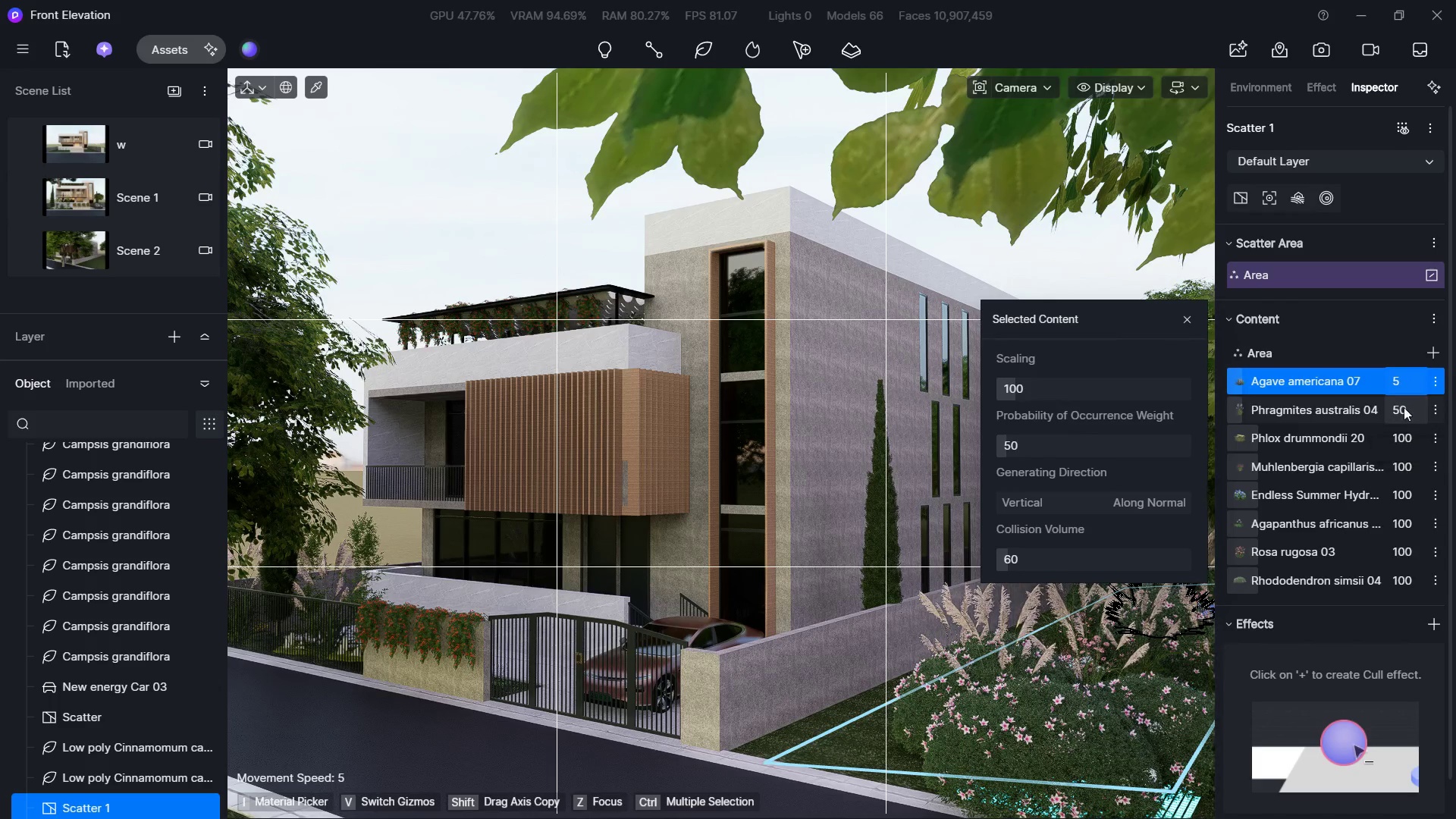 
key(Numpad5)
 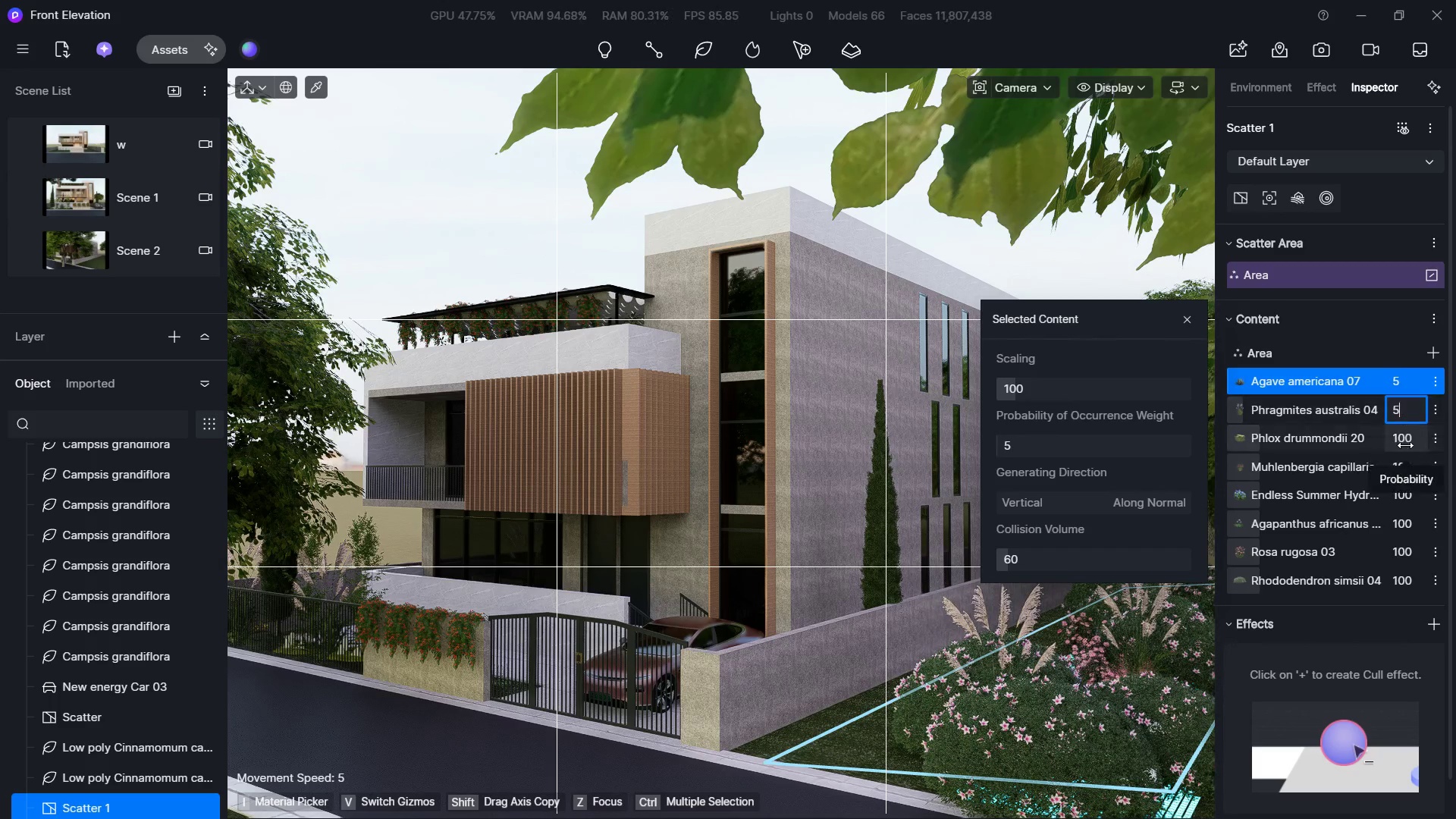 
left_click([1405, 445])
 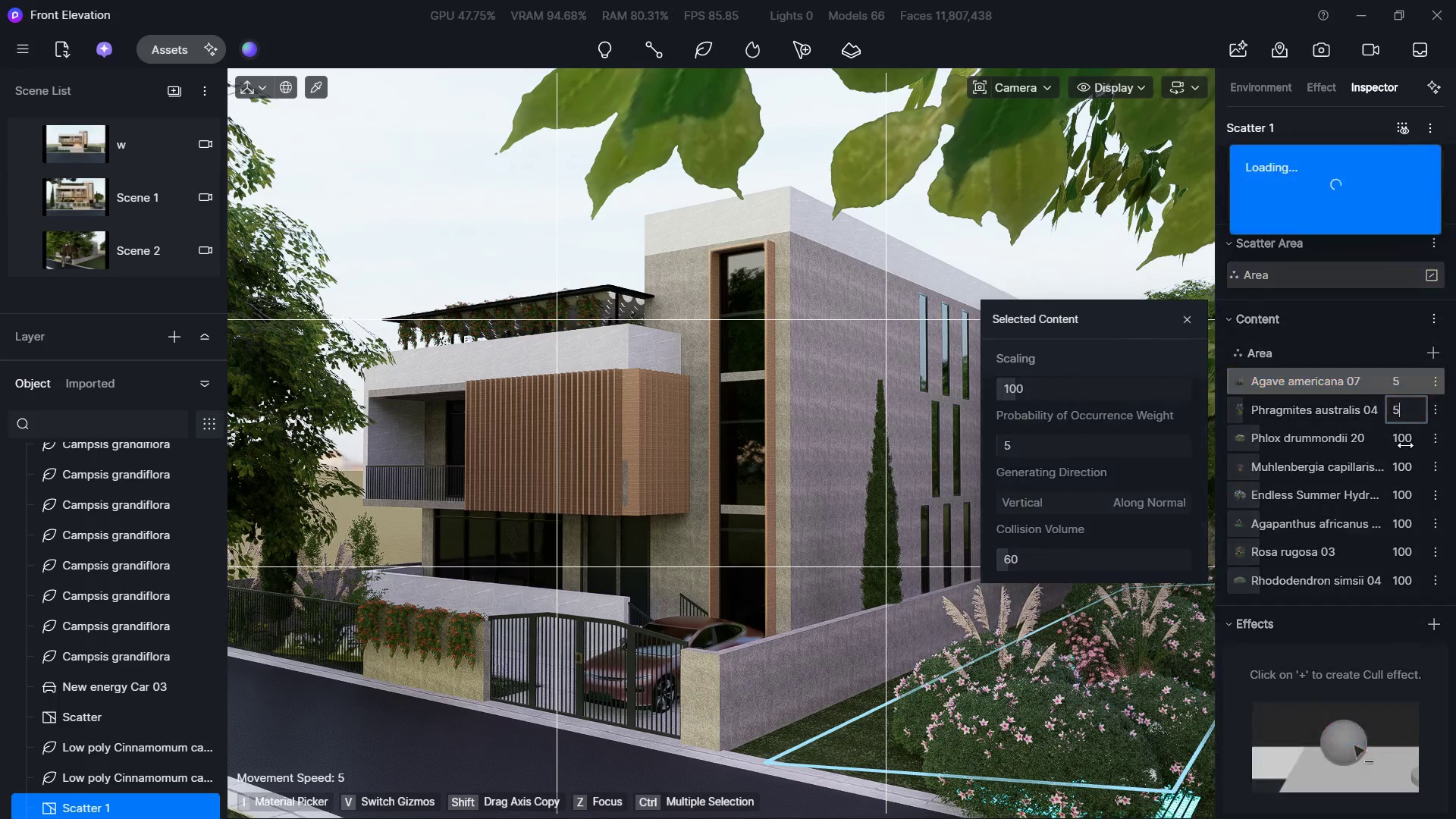 
key(Numpad5)
 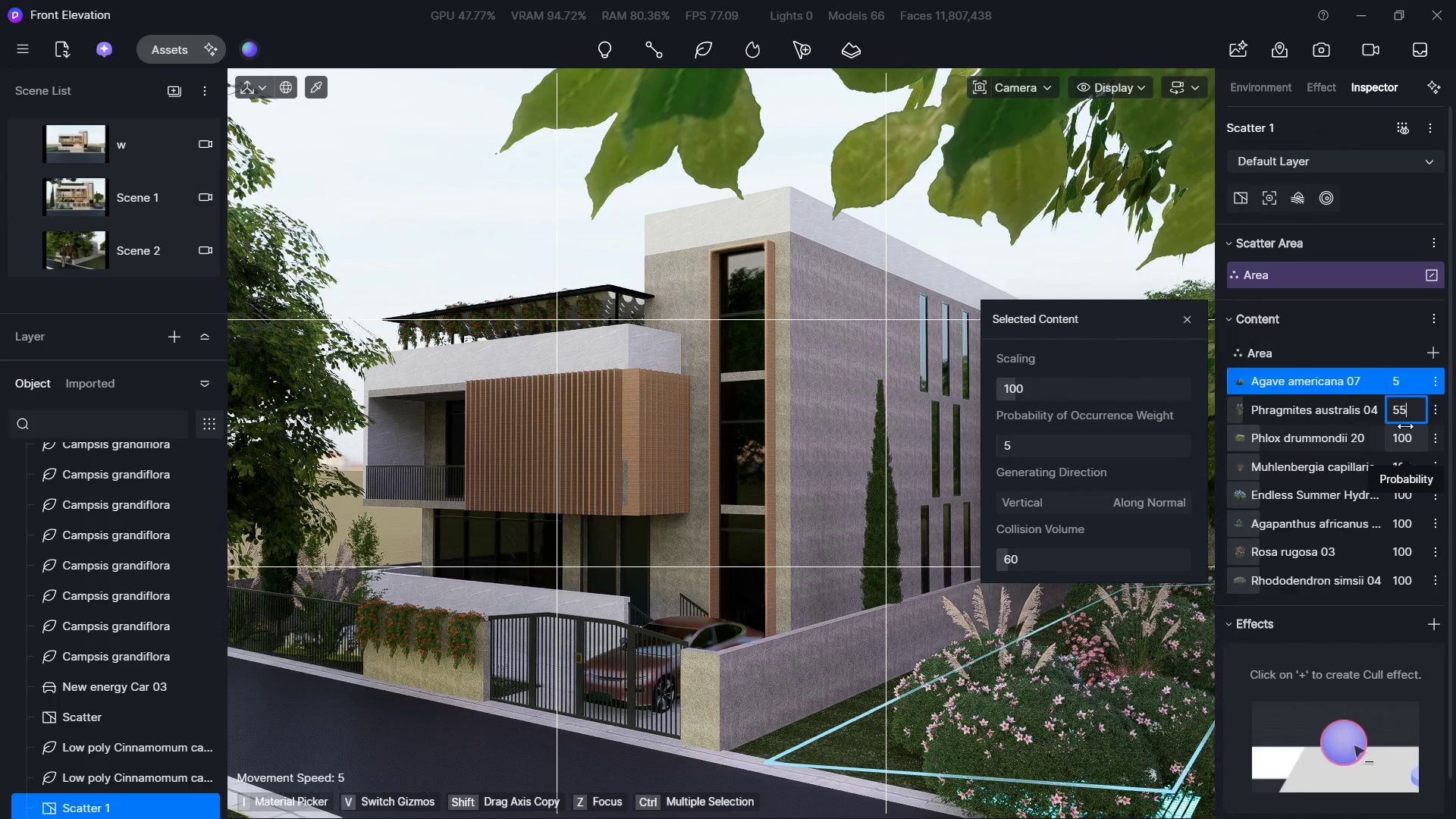 
key(Backspace)
 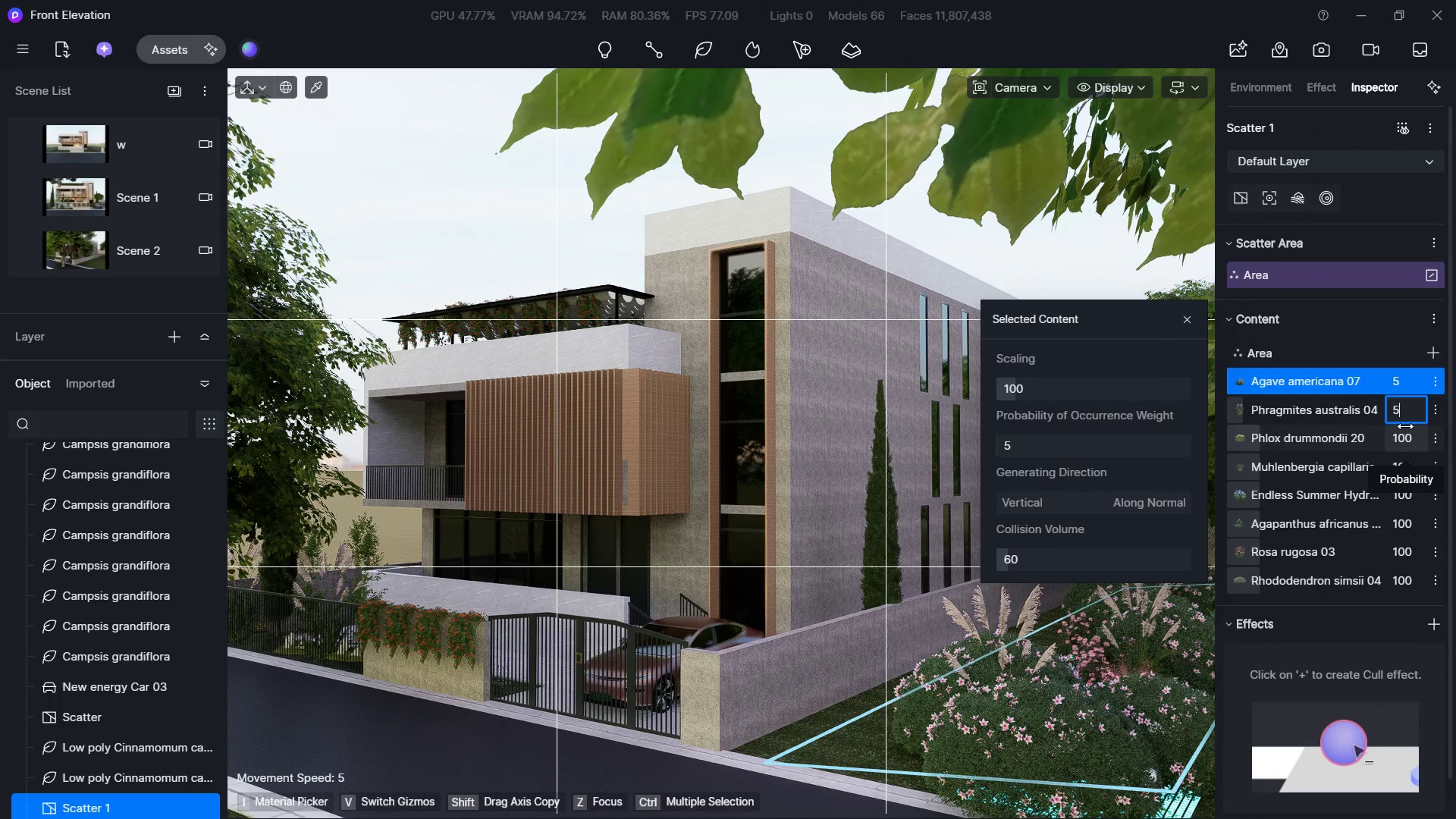 
left_click([1405, 426])
 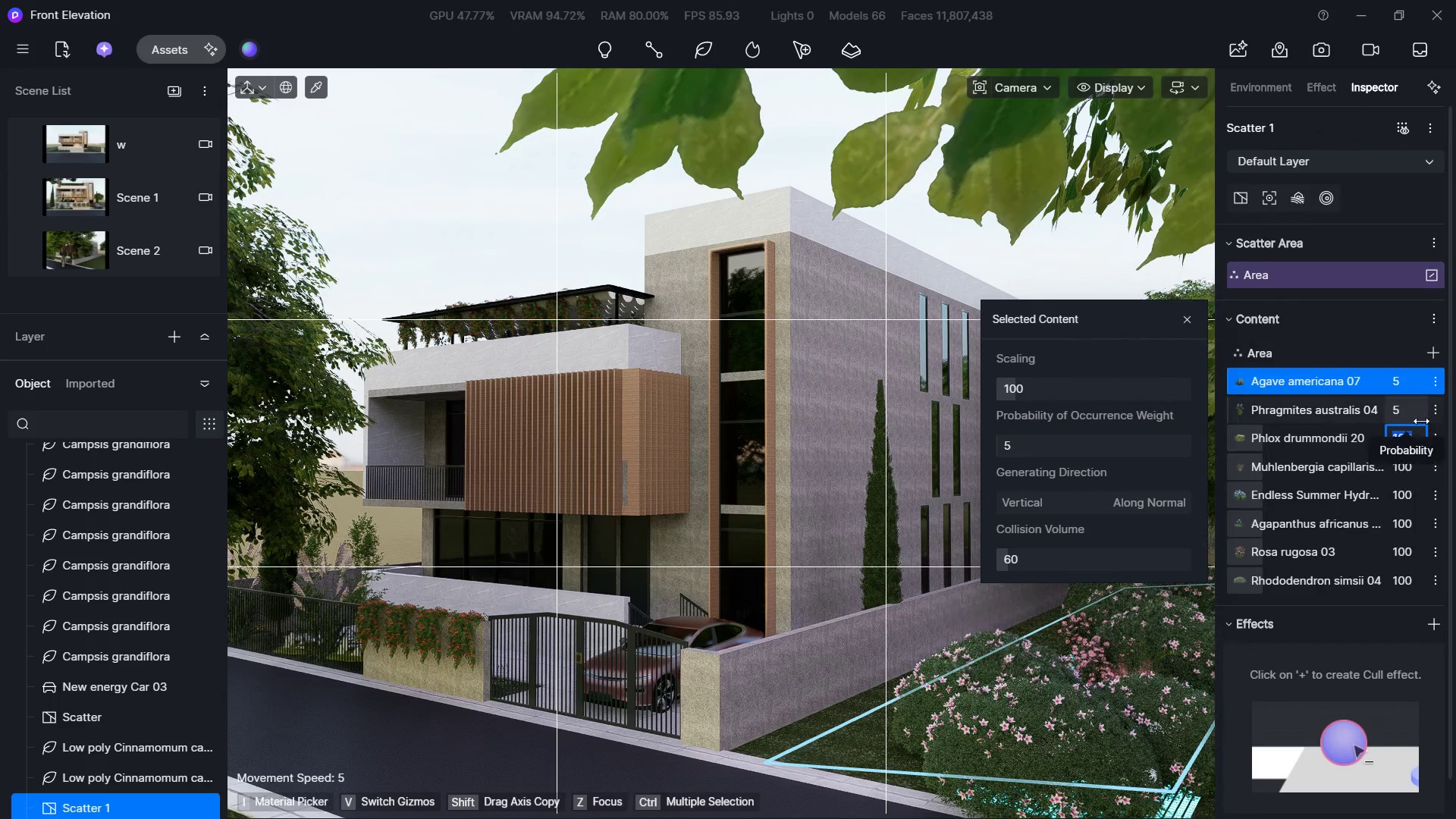 
key(Numpad5)
 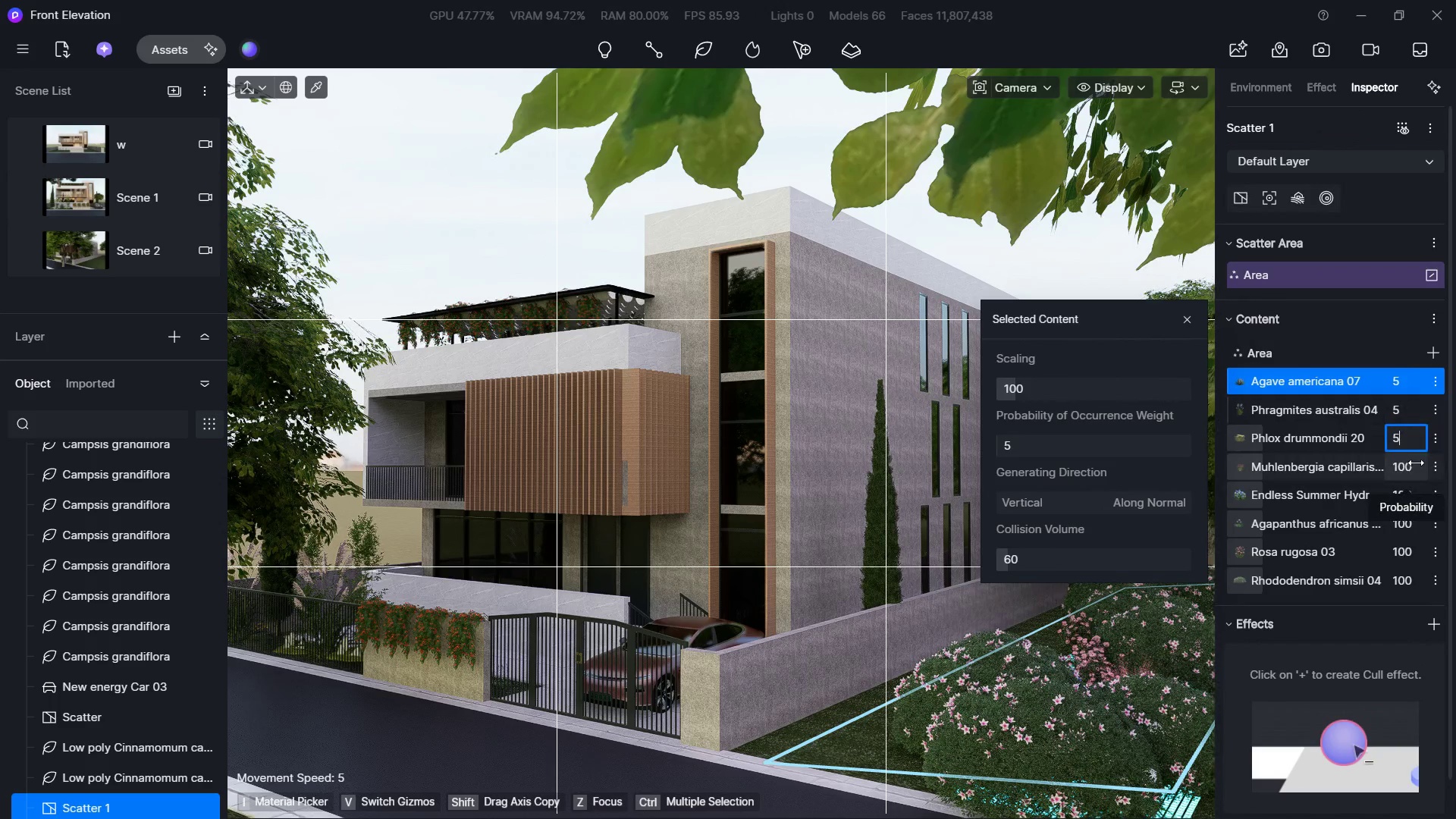 
left_click([1416, 463])
 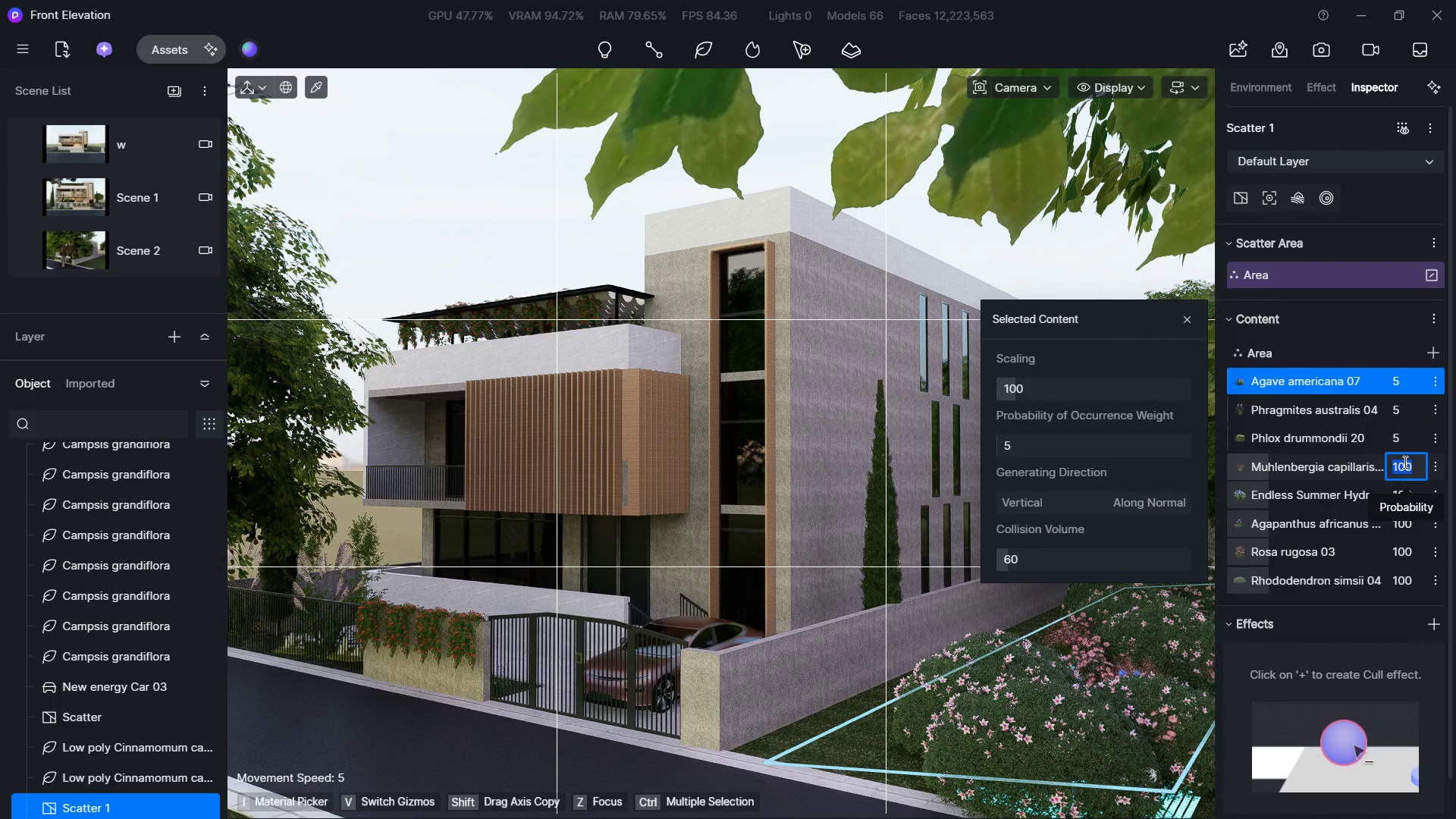 
key(Numpad5)
 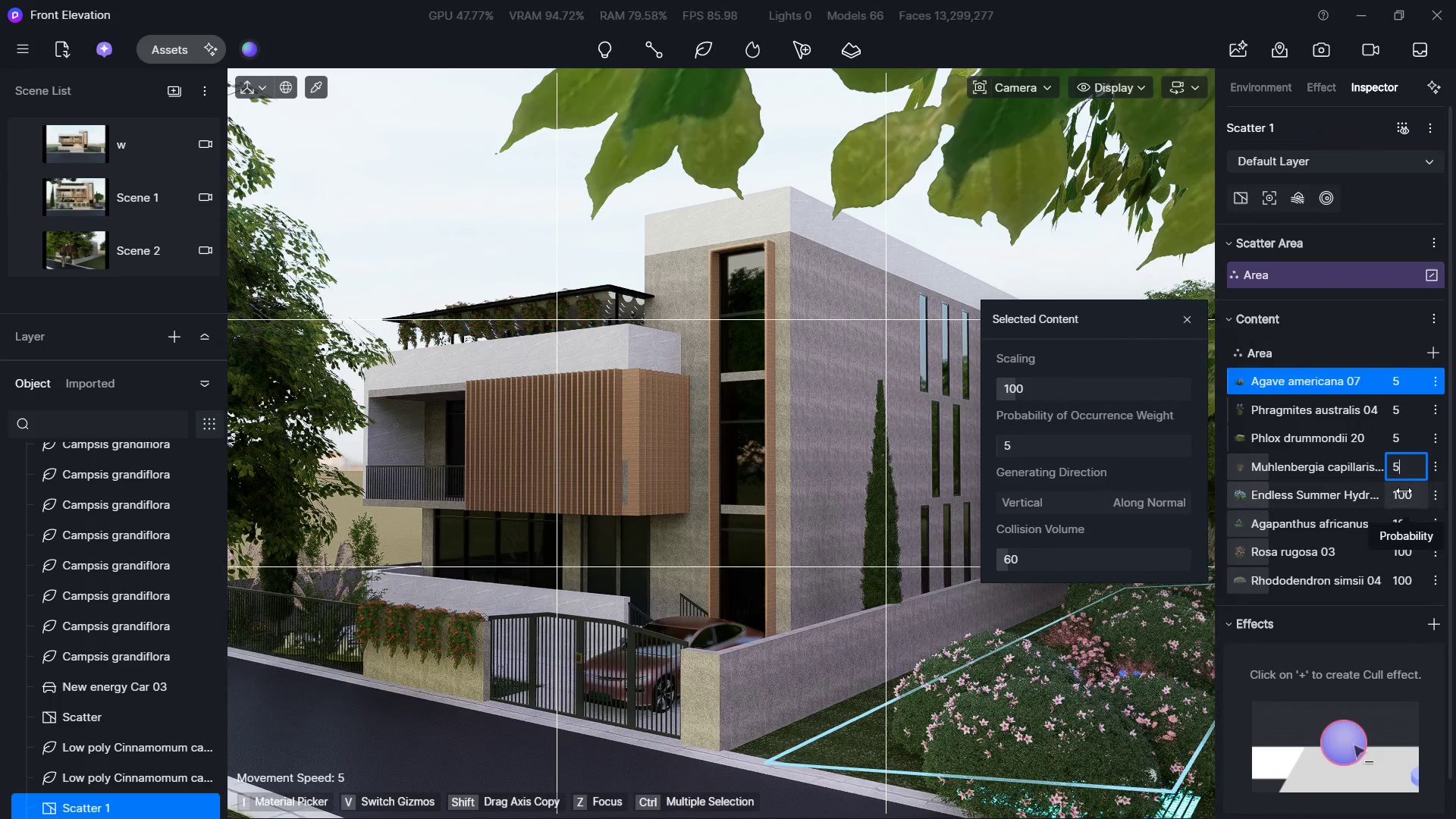 
left_click([1404, 492])
 